 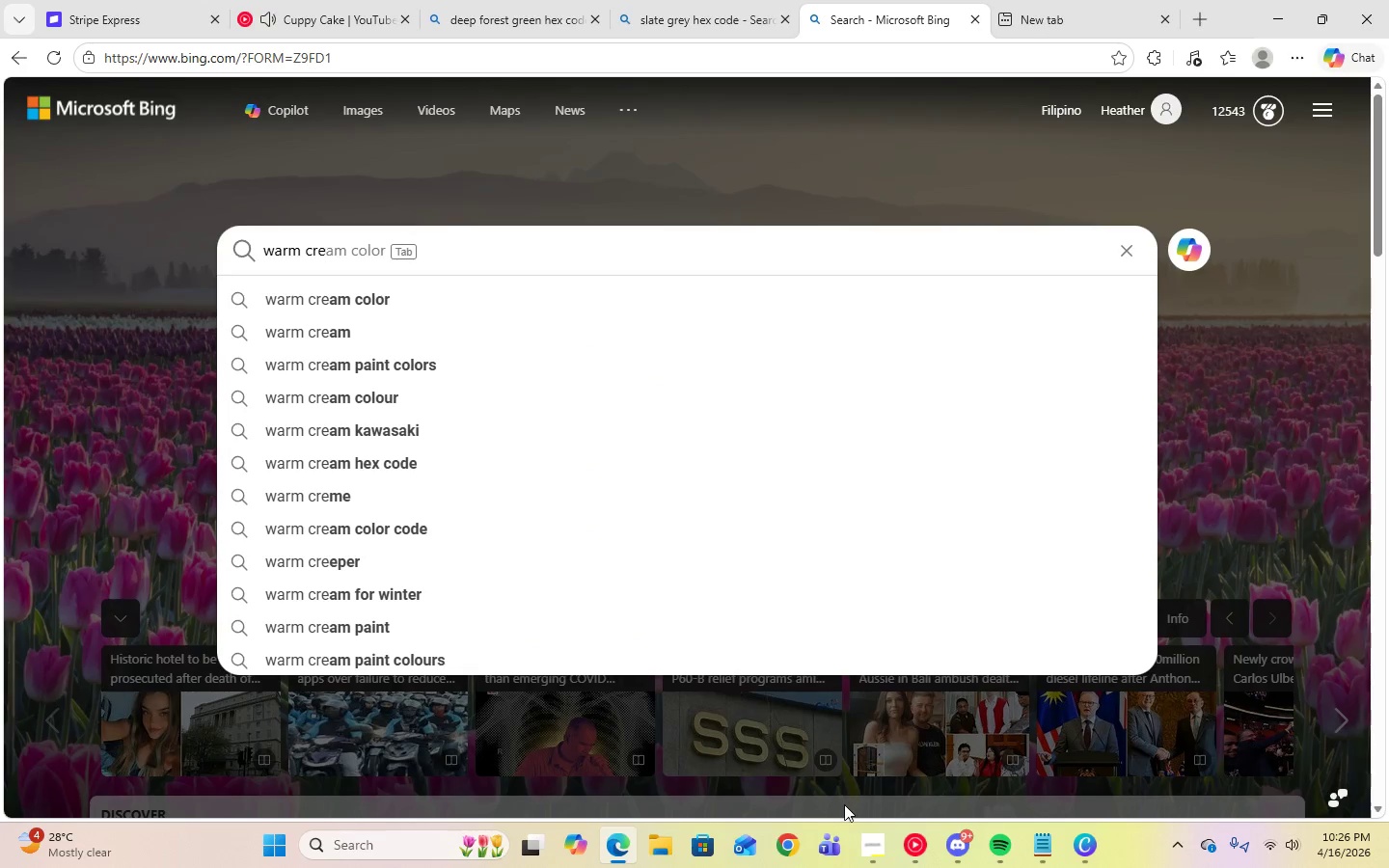 
left_click([422, 460])
 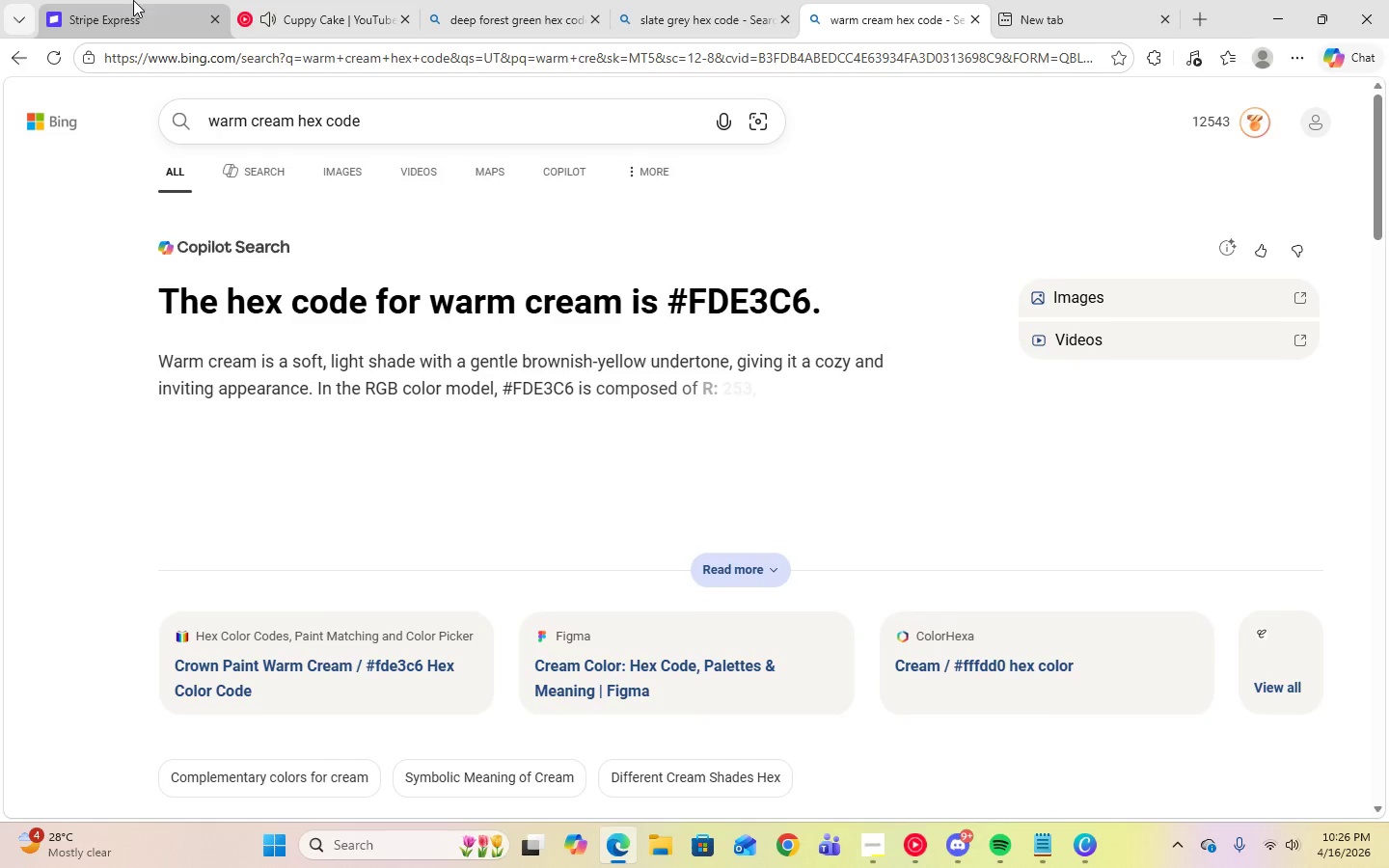 
left_click([490, 11])
 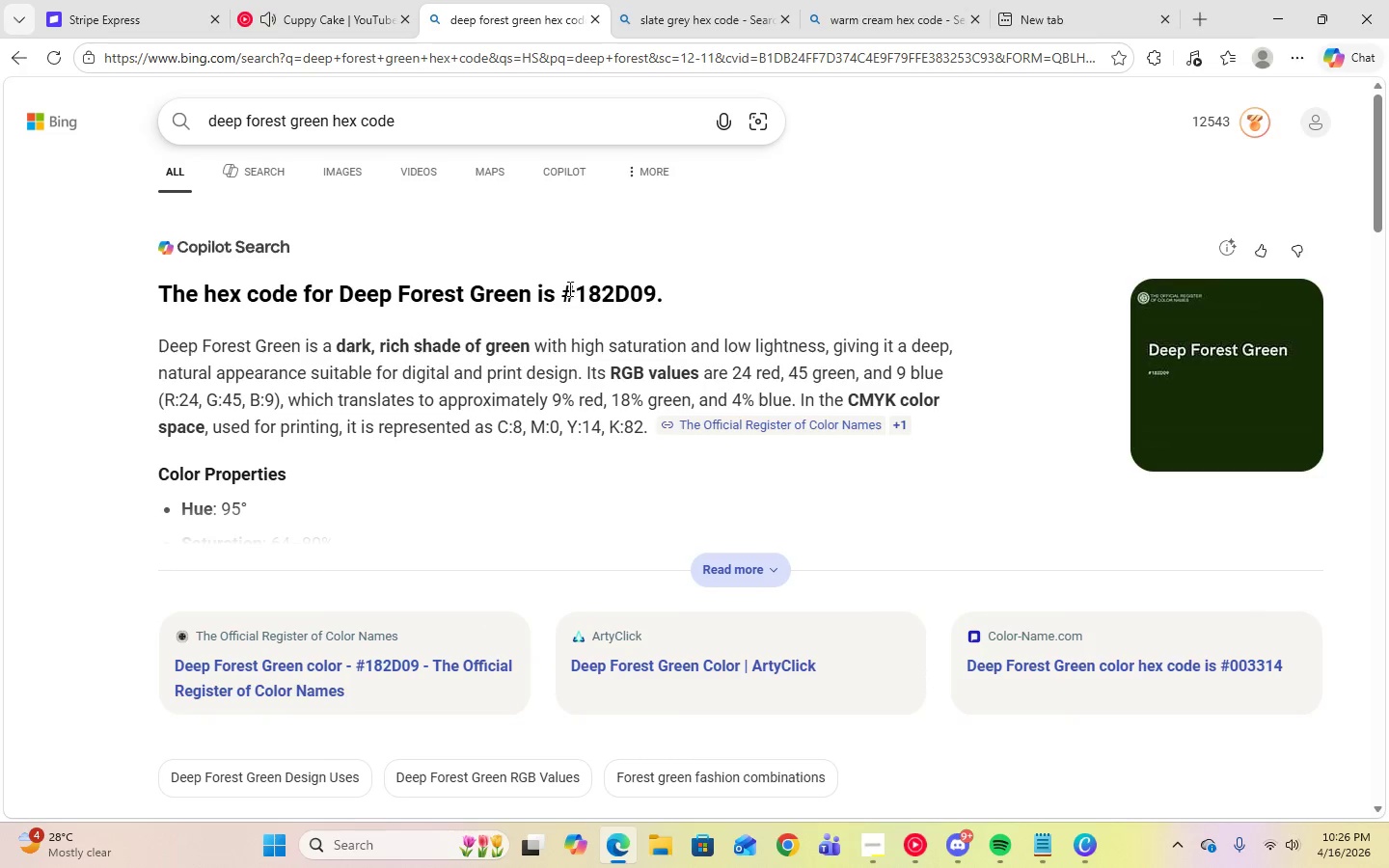 
left_click_drag(start_coordinate=[563, 288], to_coordinate=[651, 291])
 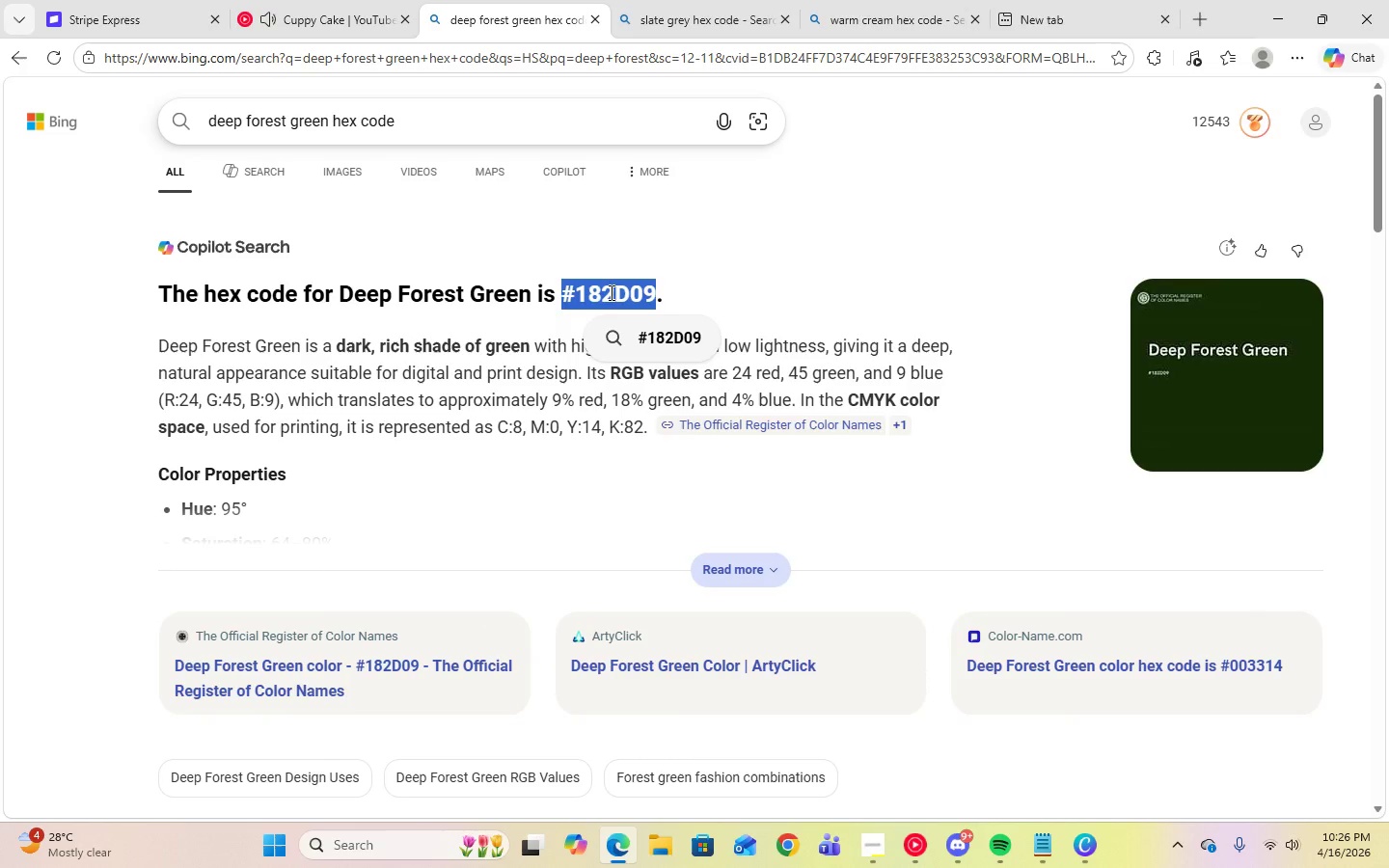 
right_click([610, 292])
 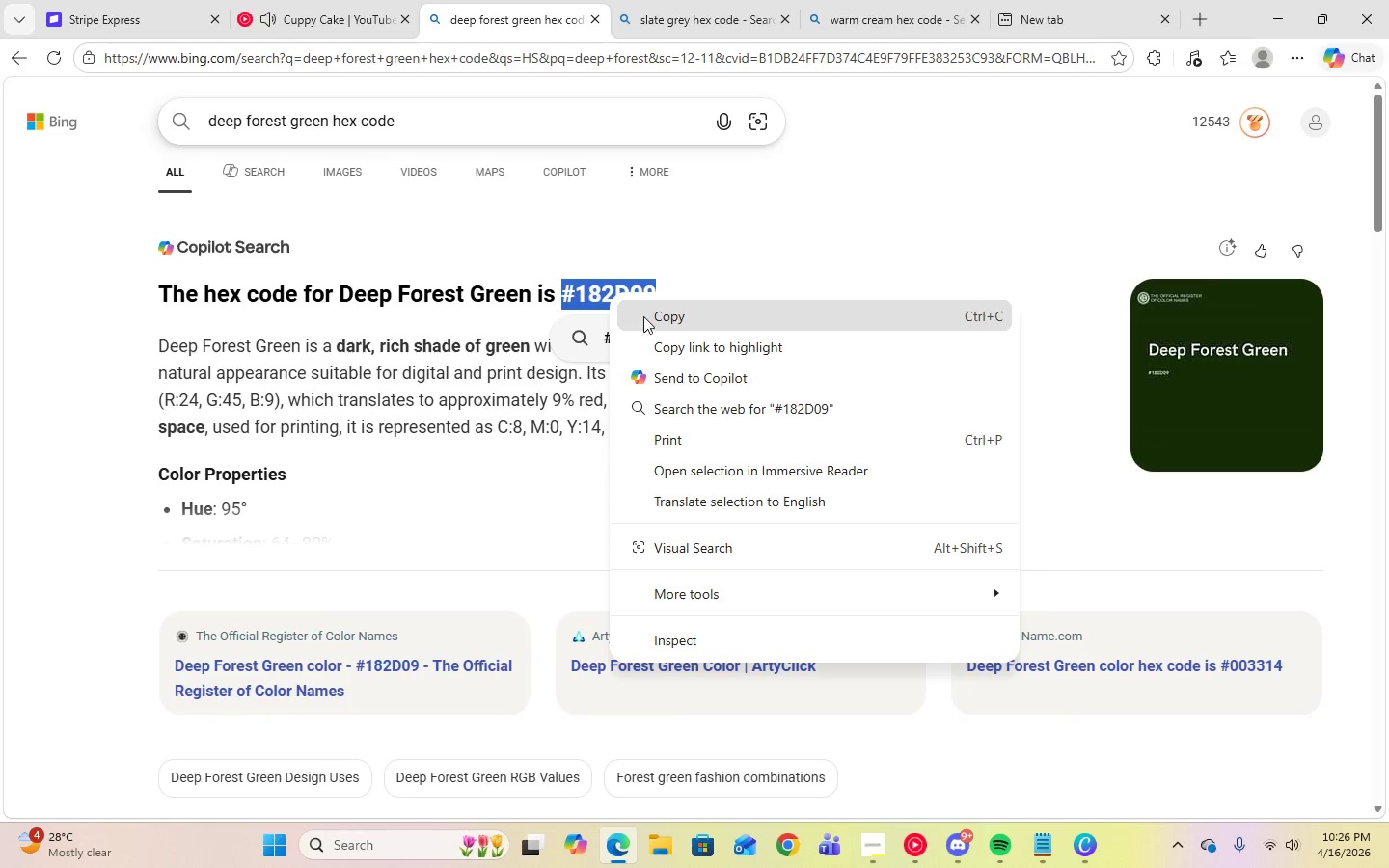 
left_click([669, 314])
 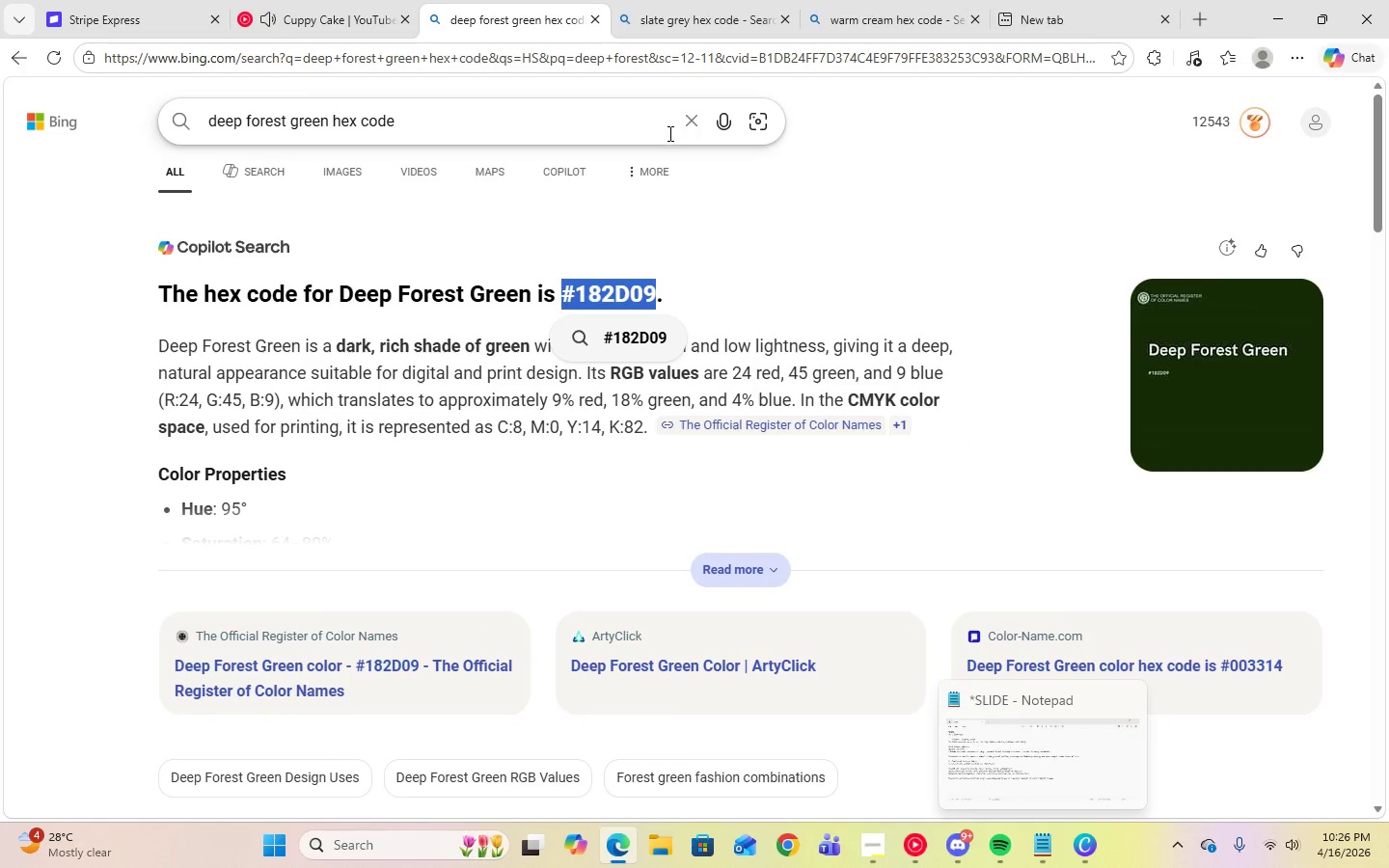 
left_click([740, 260])
 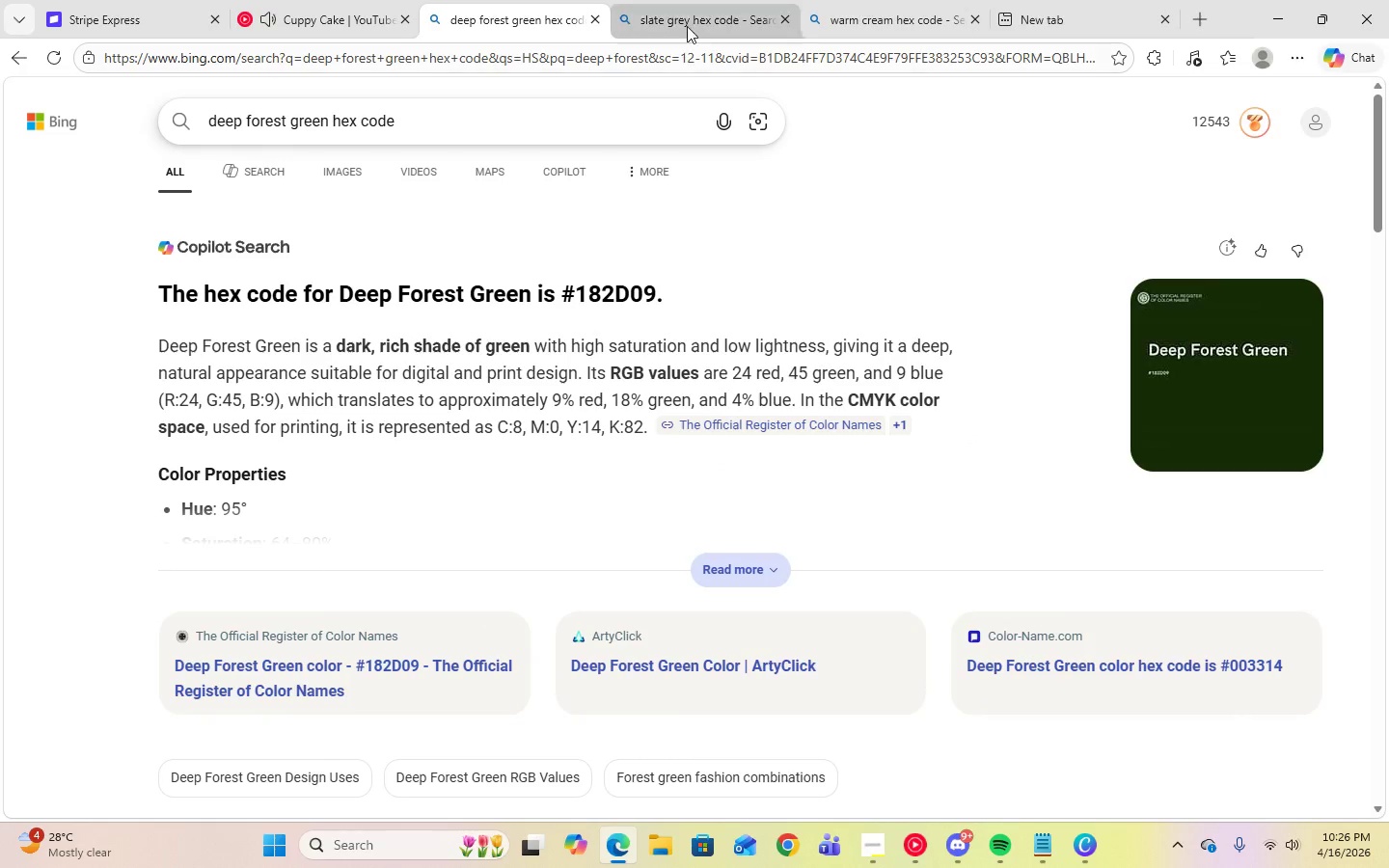 
left_click([688, 17])
 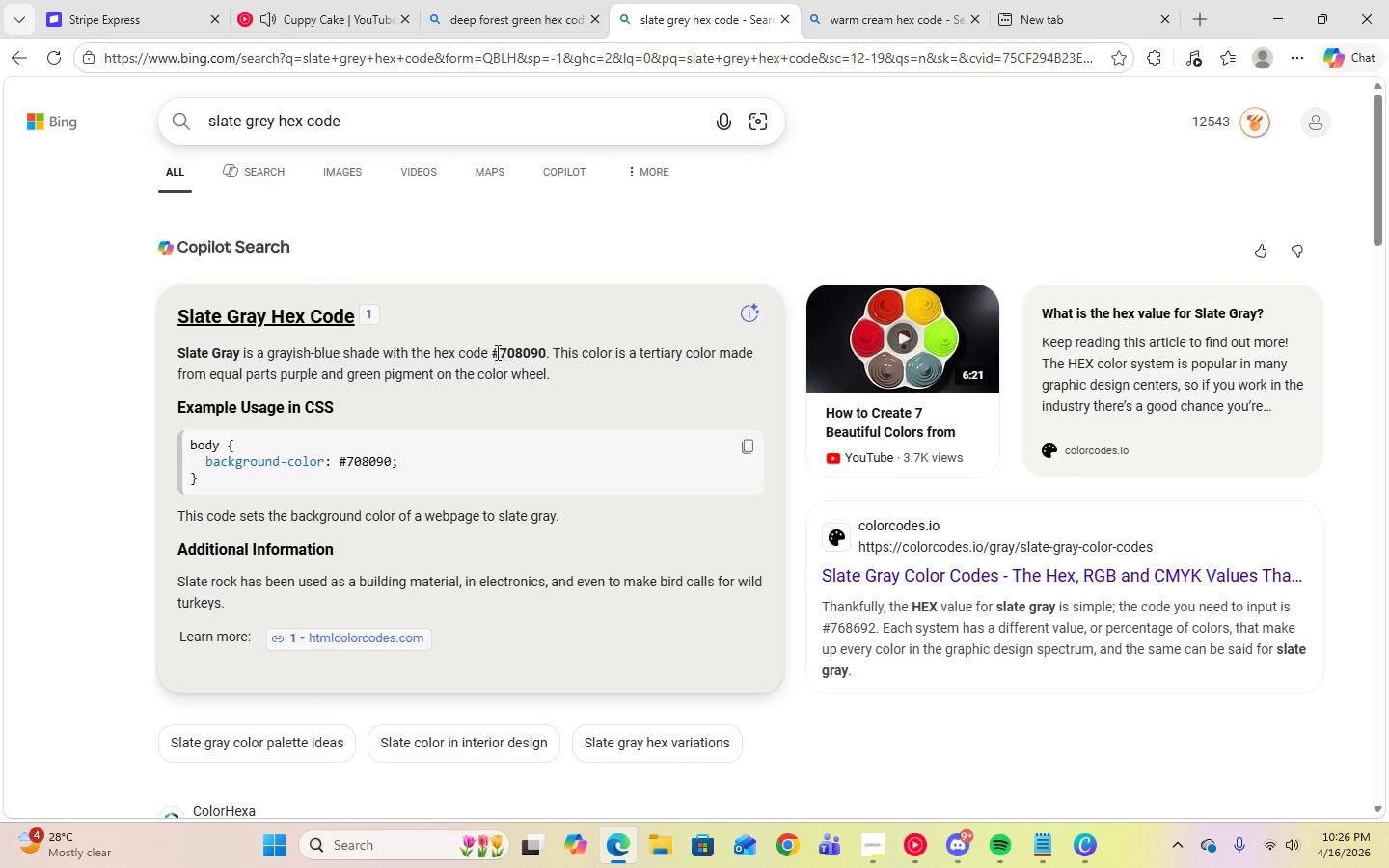 
left_click_drag(start_coordinate=[493, 352], to_coordinate=[546, 350])
 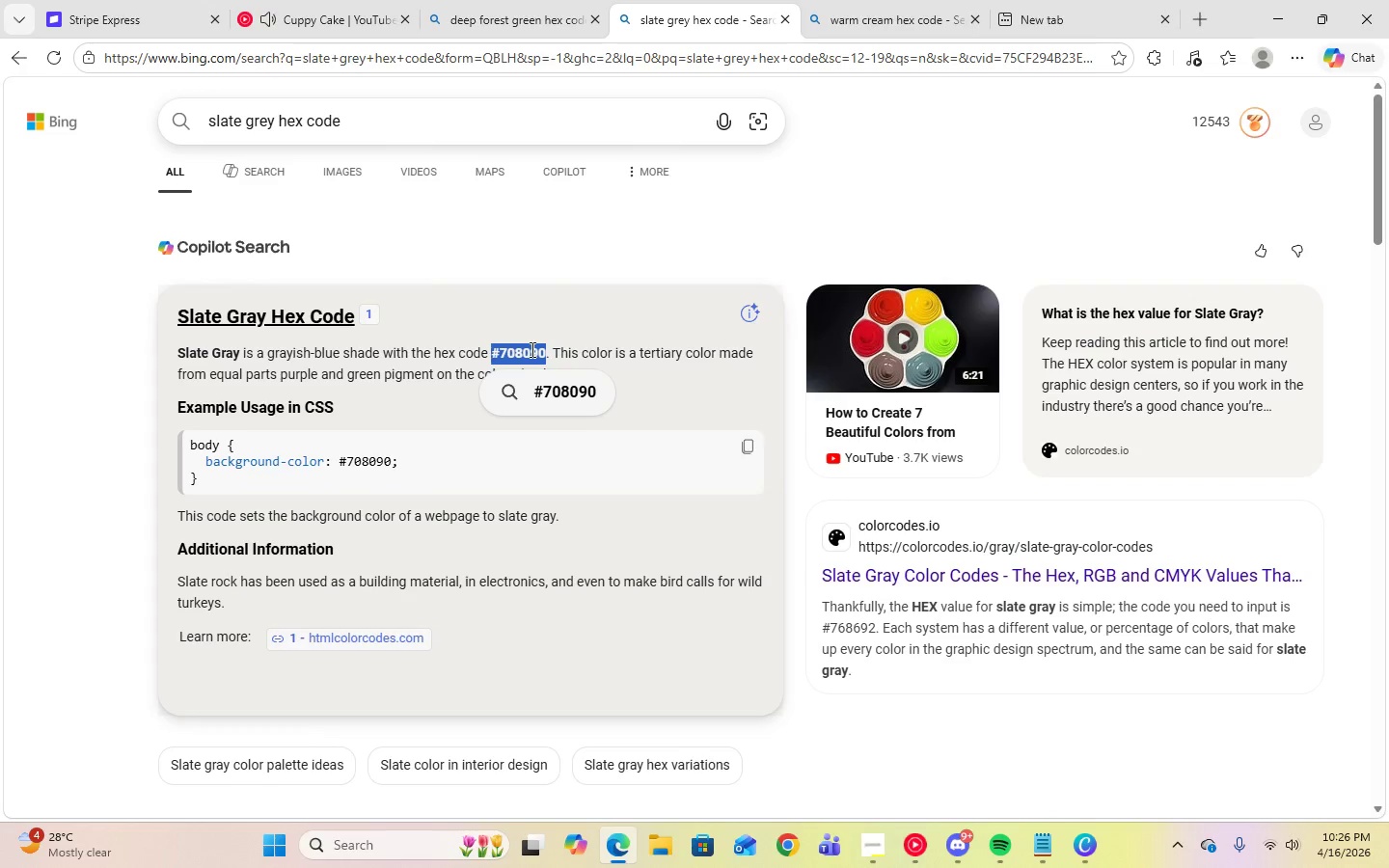 
right_click([531, 349])
 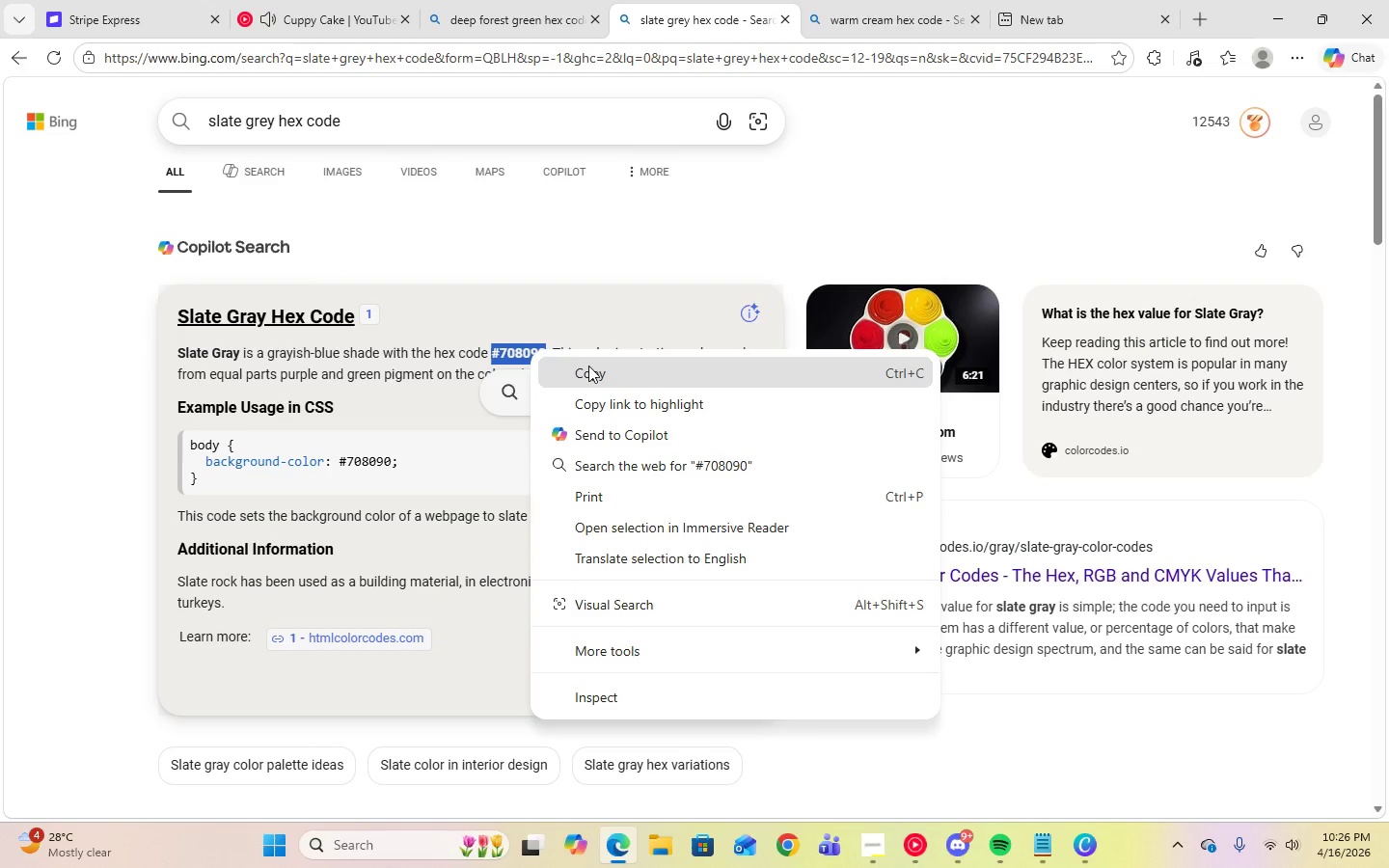 
left_click([593, 367])
 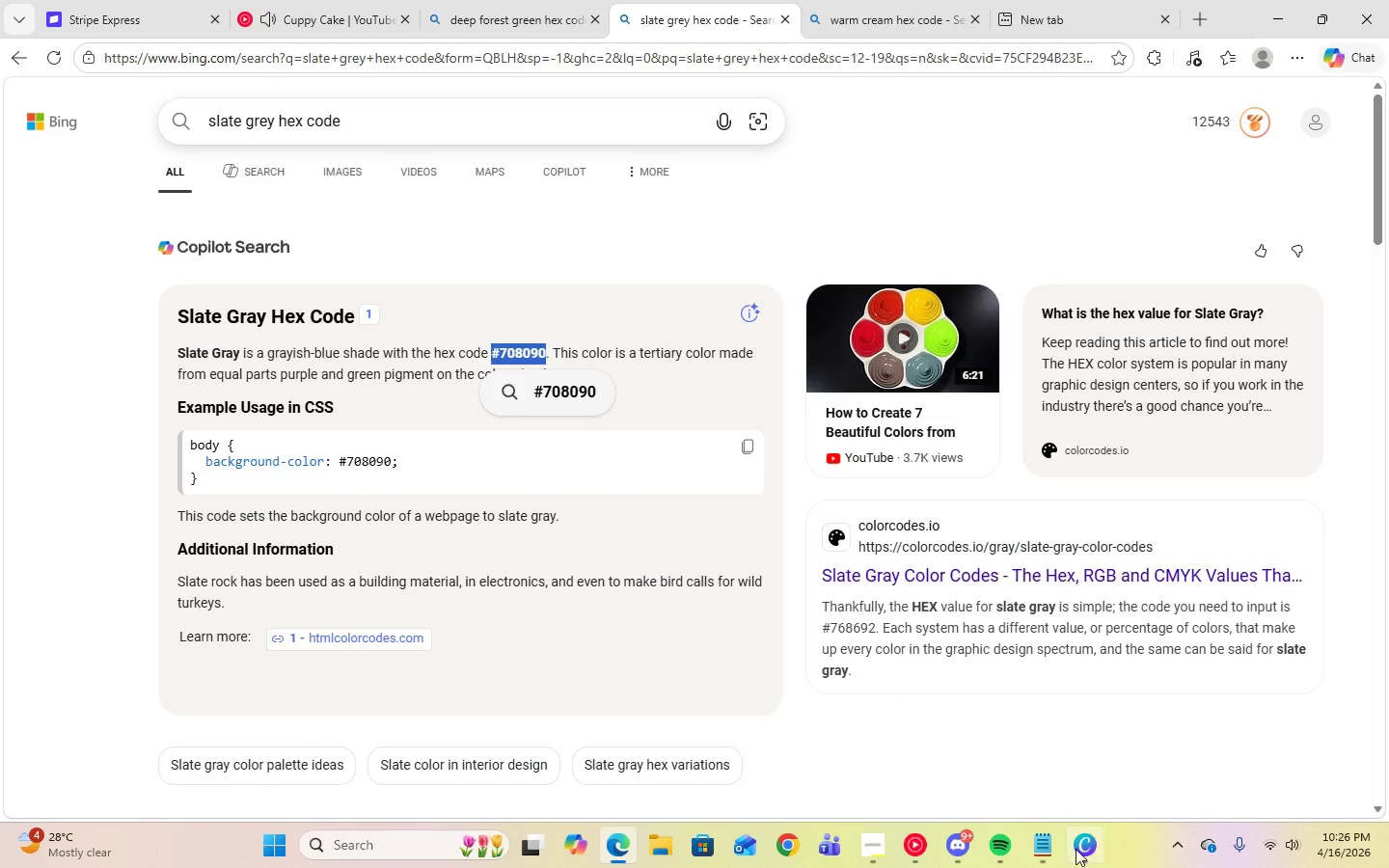 
left_click([1081, 864])
 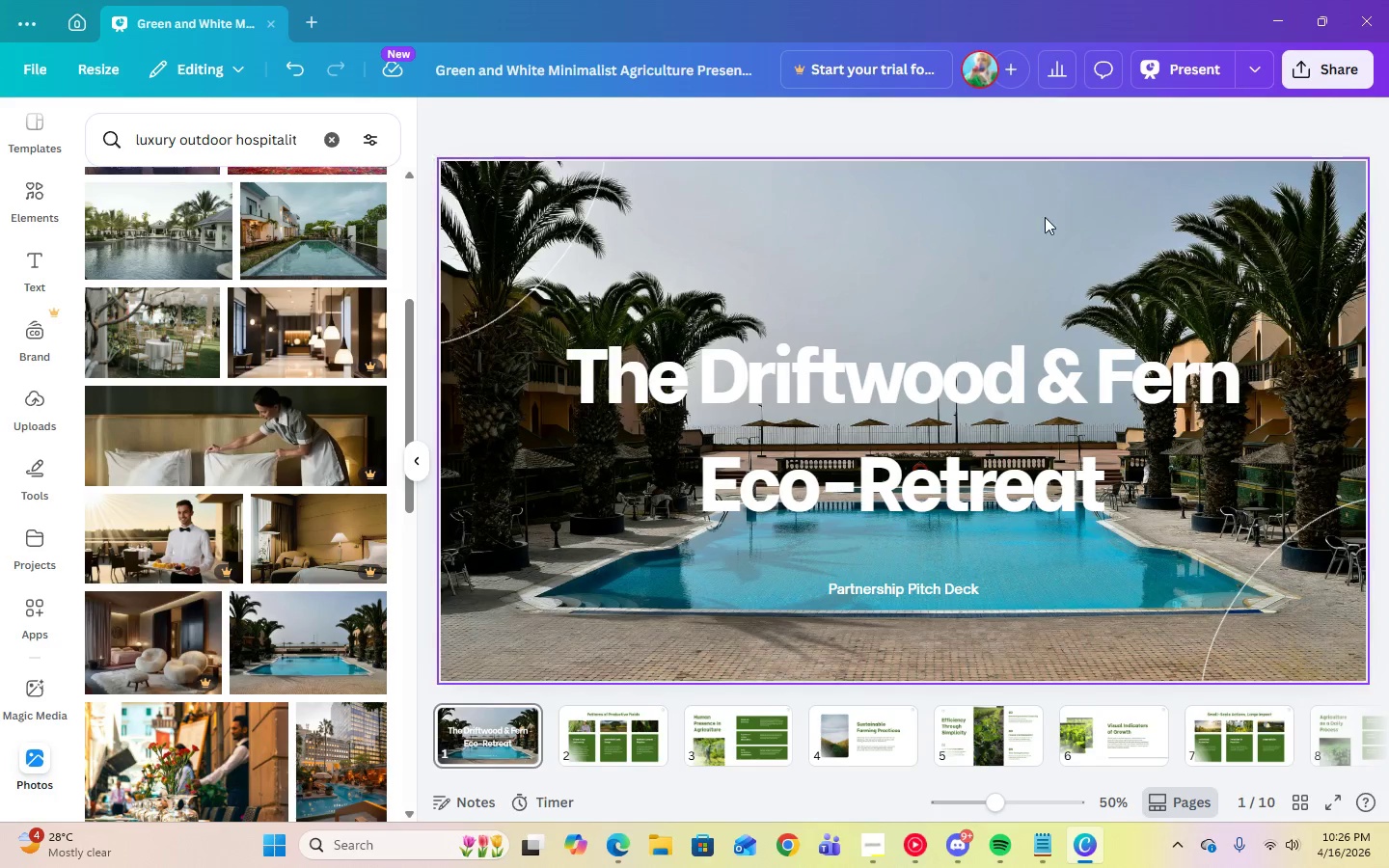 
left_click([1016, 274])
 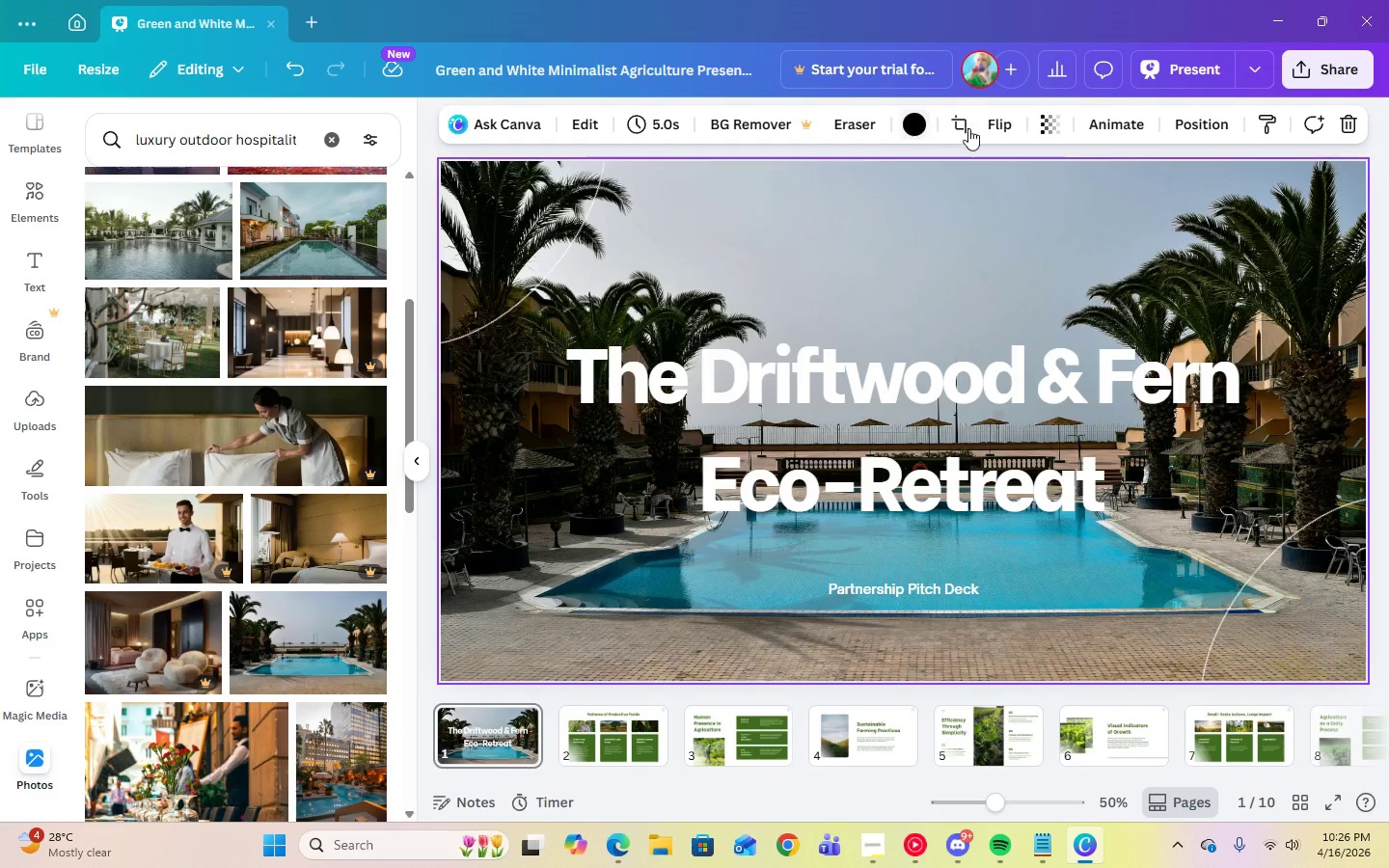 
left_click([1063, 131])
 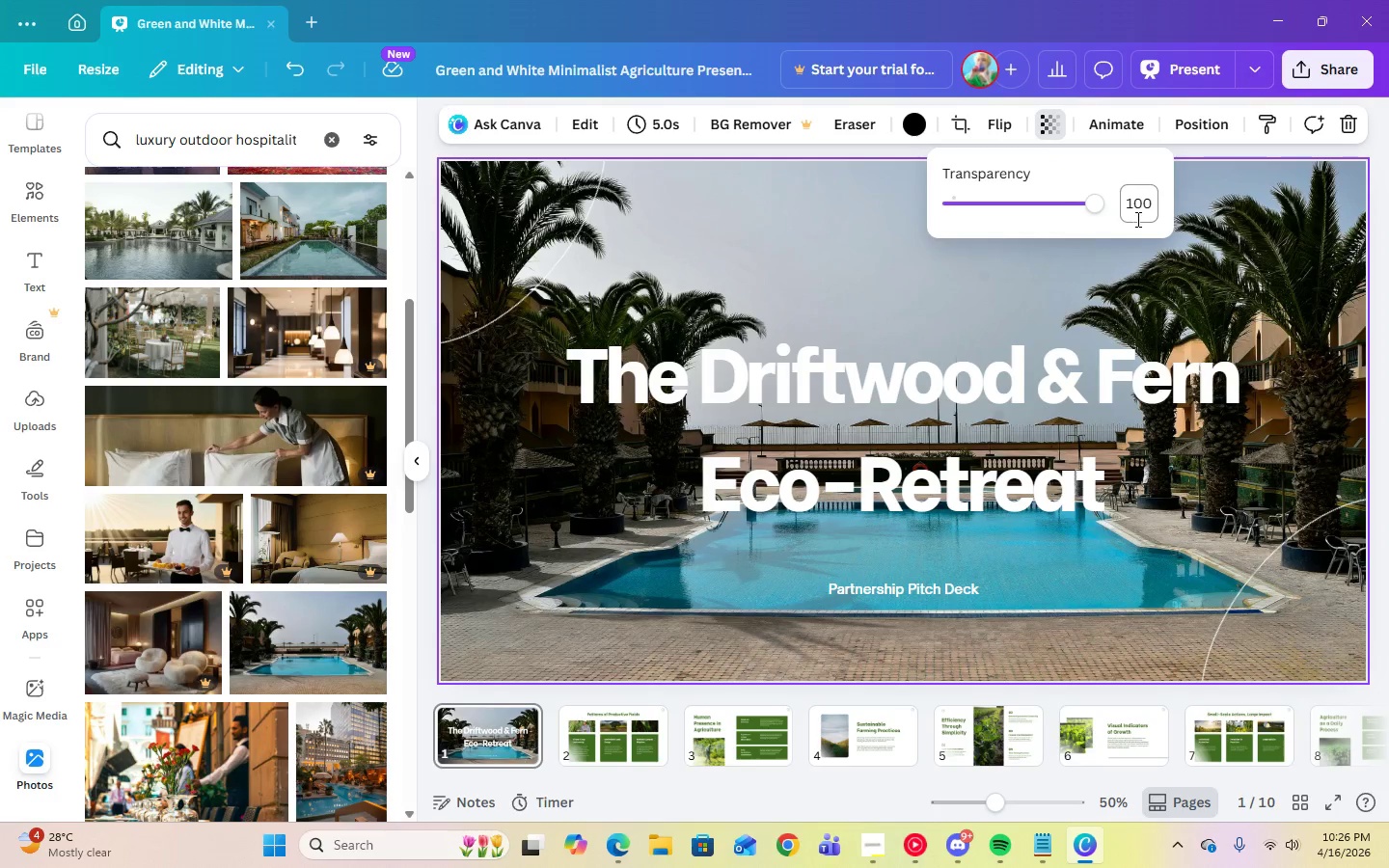 
left_click([1136, 219])
 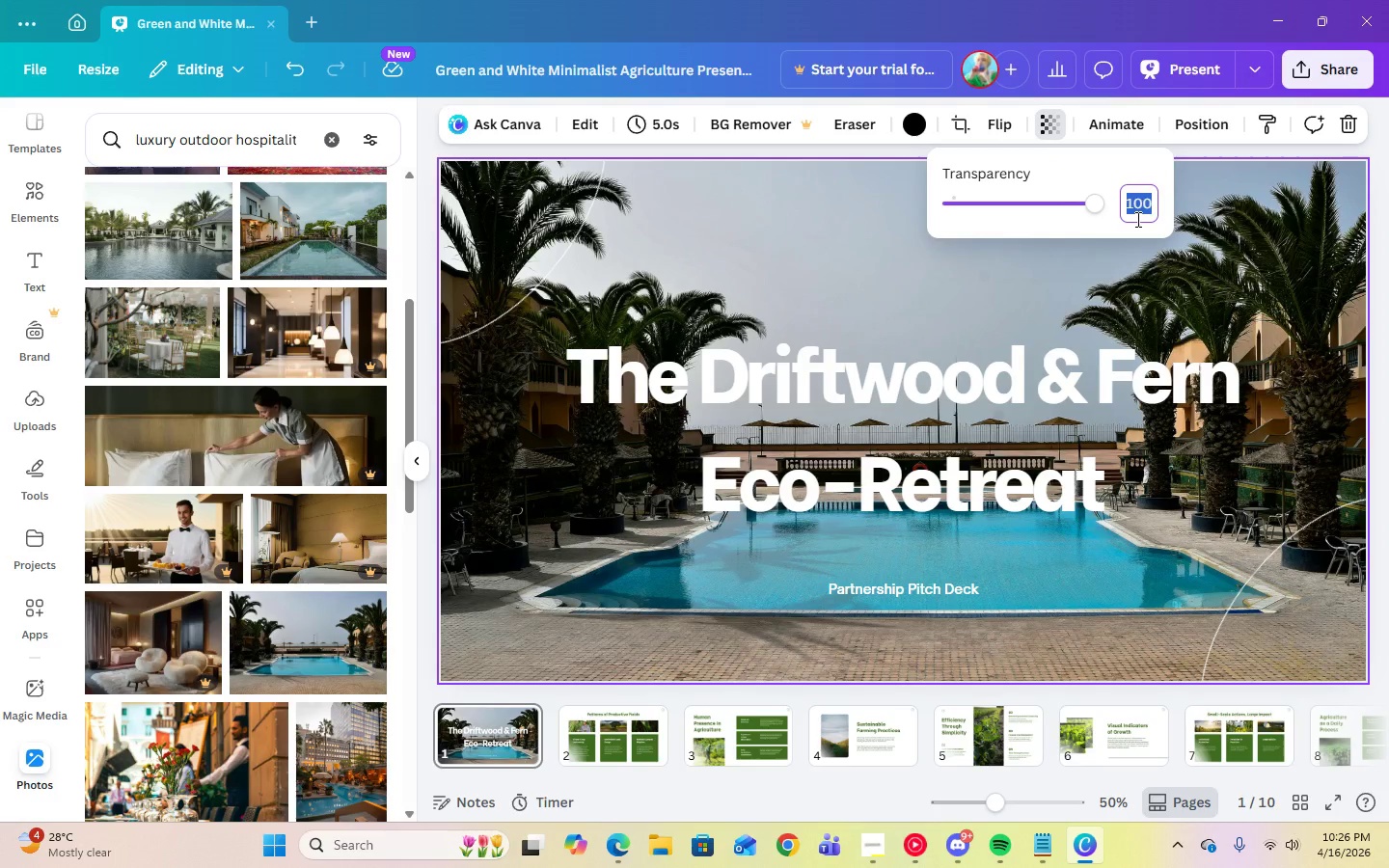 
key(Numpad5)
 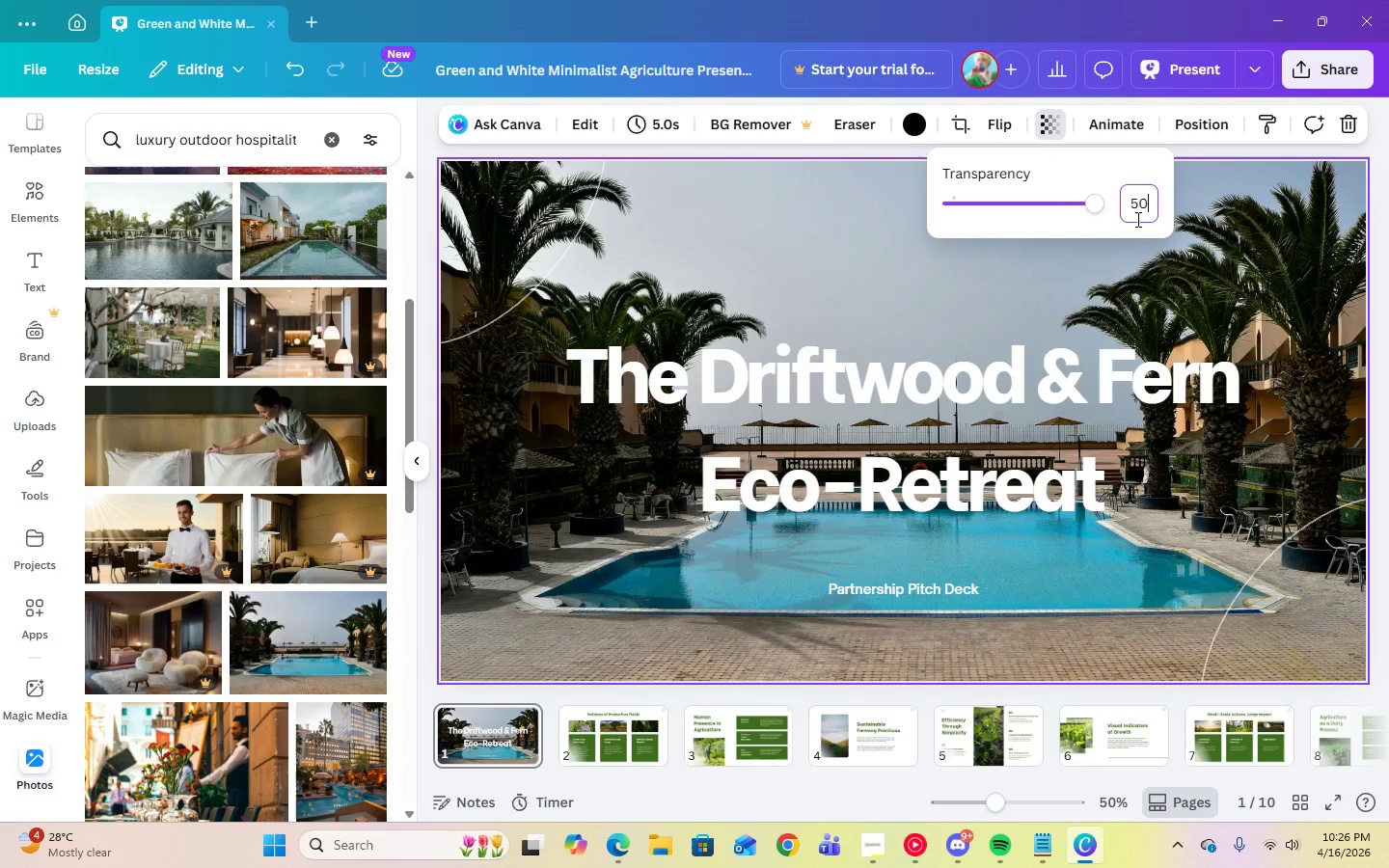 
key(Numpad0)
 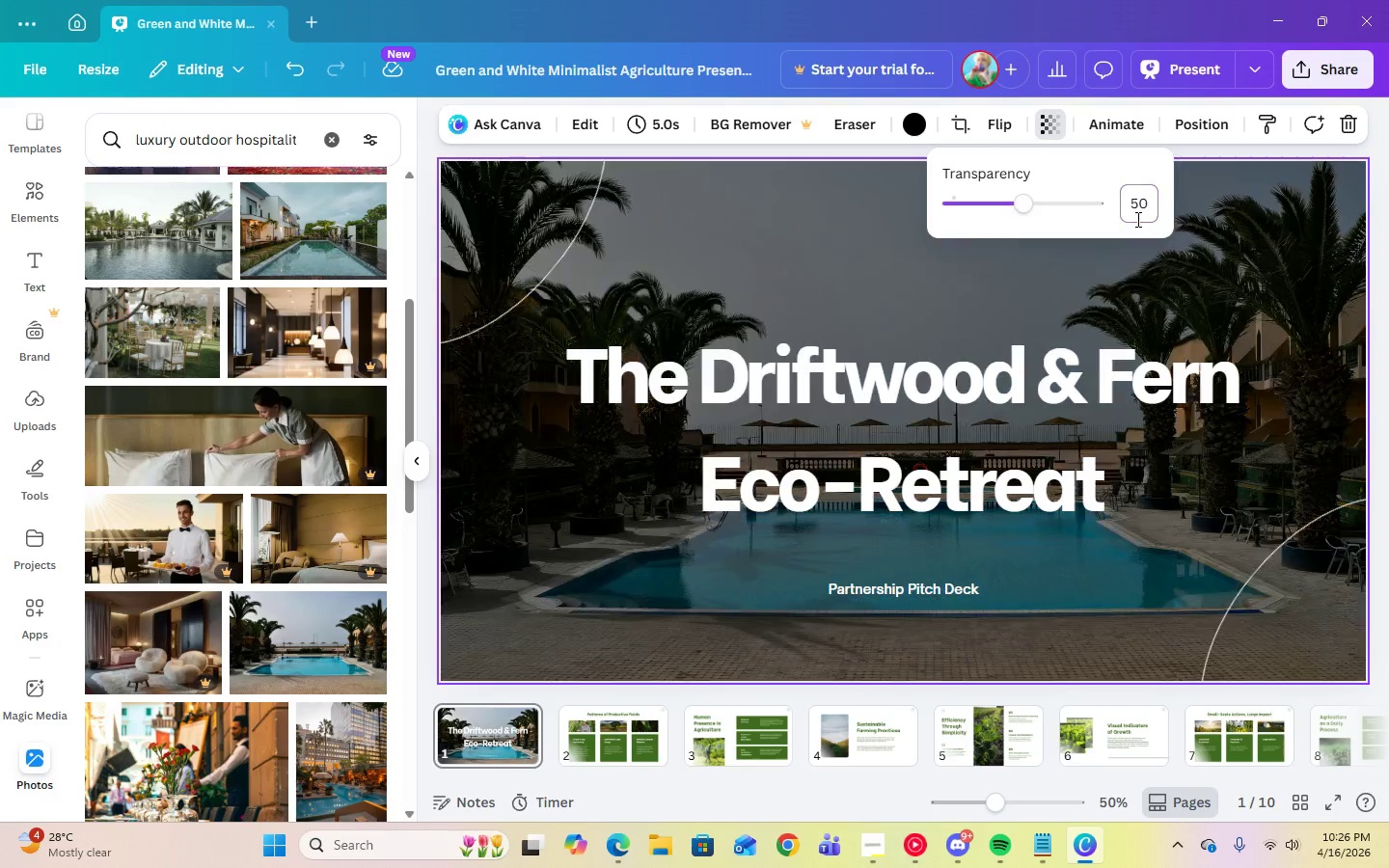 
key(Enter)
 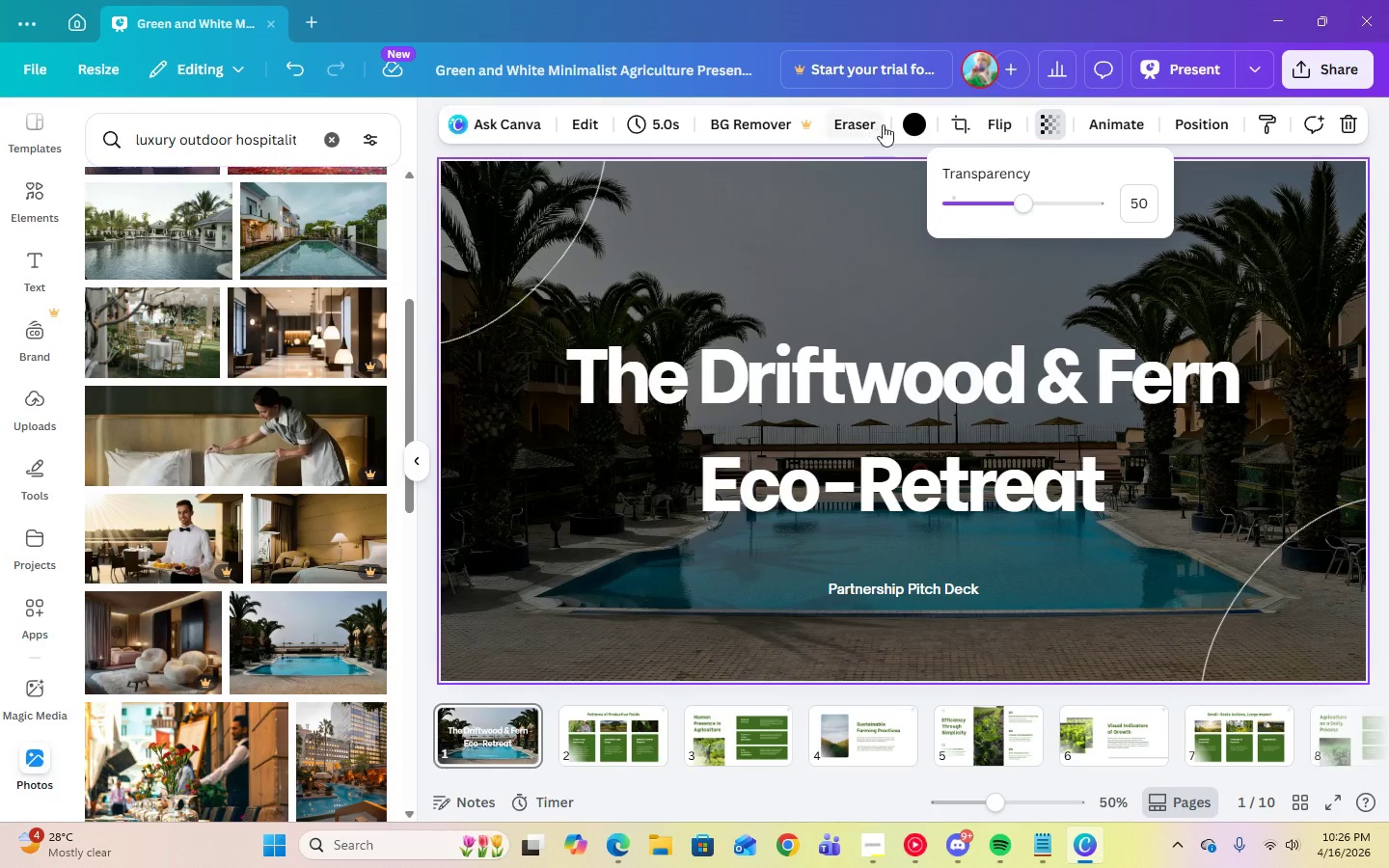 
left_click([915, 126])
 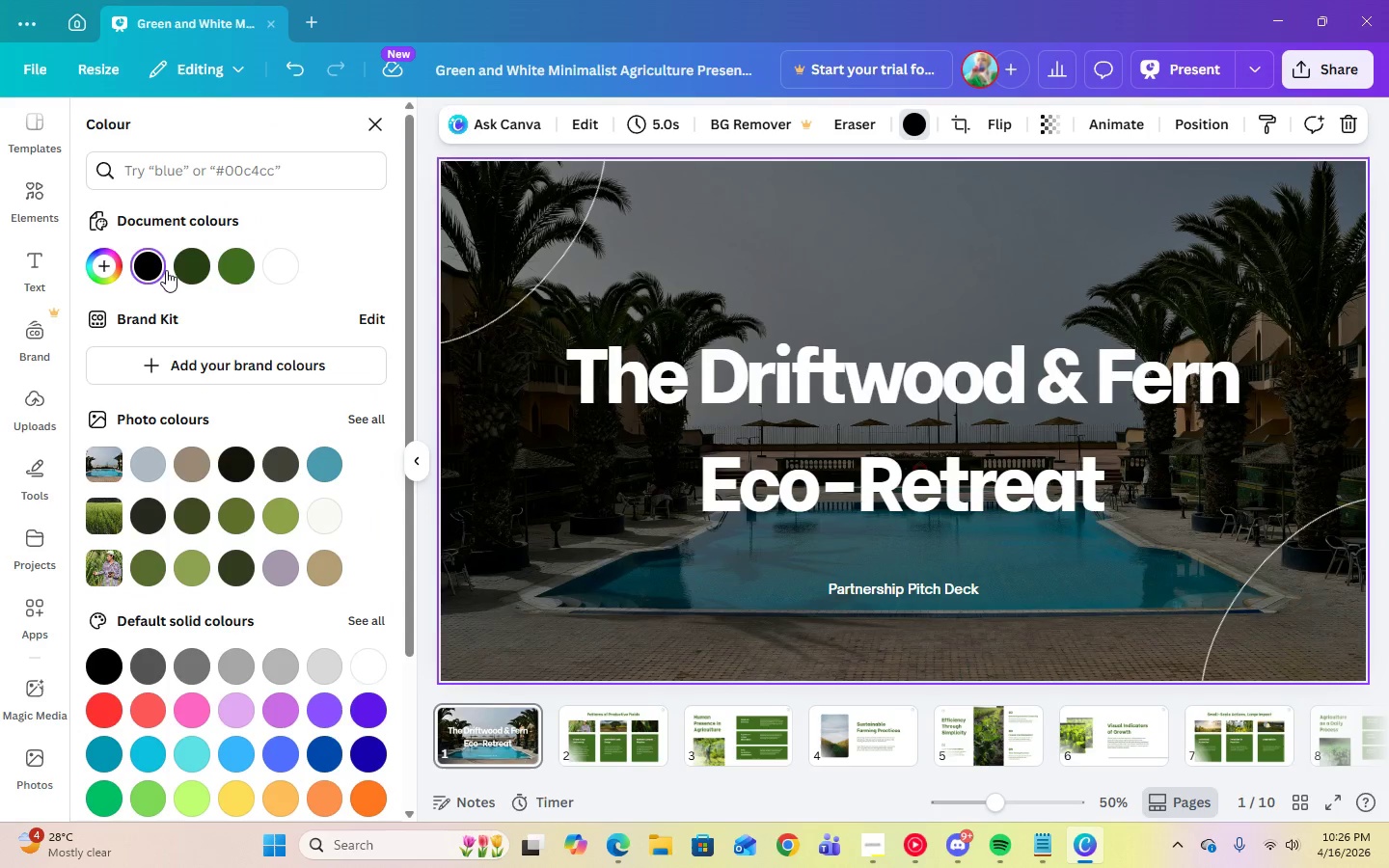 
left_click([151, 264])
 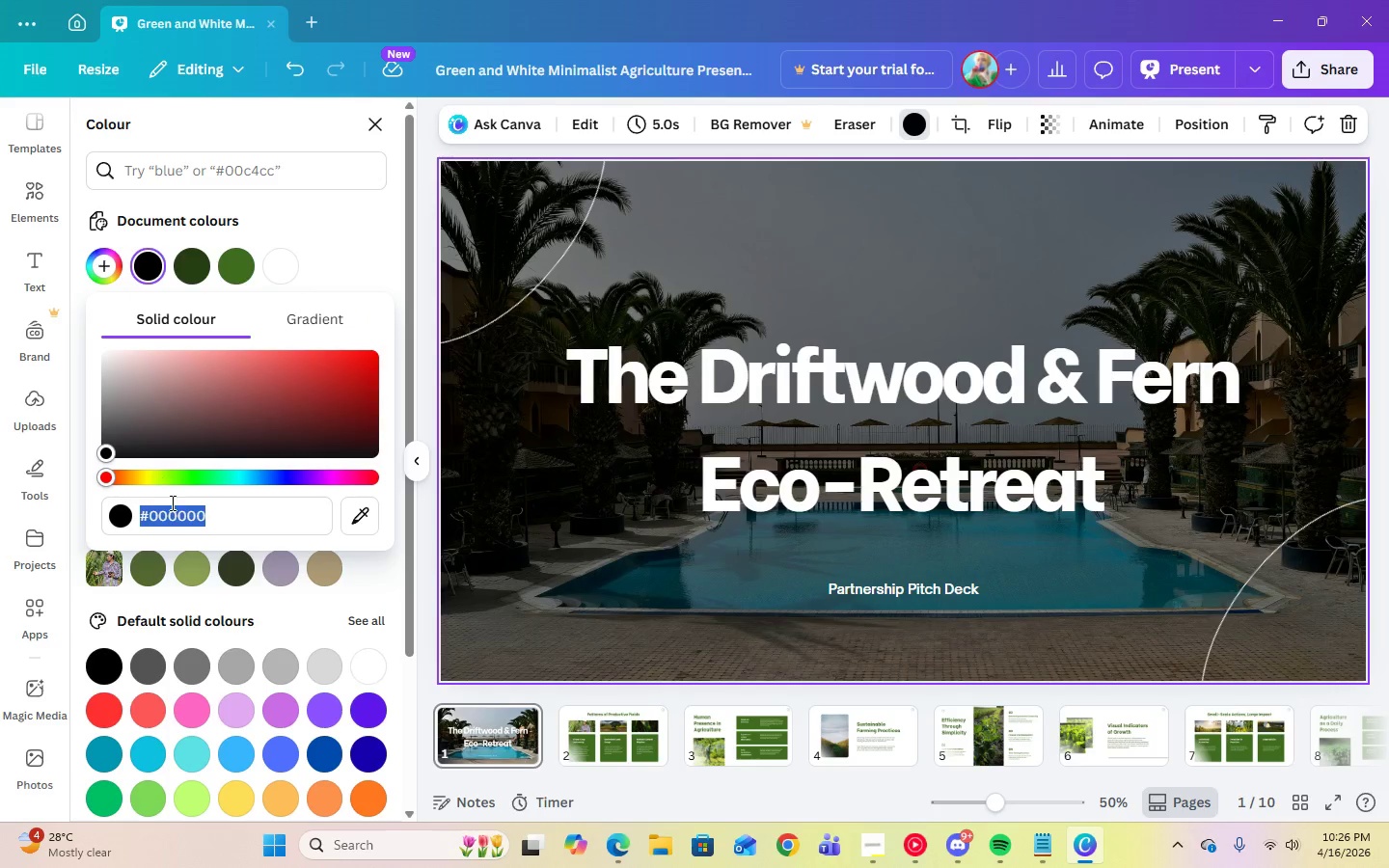 
right_click([176, 515])
 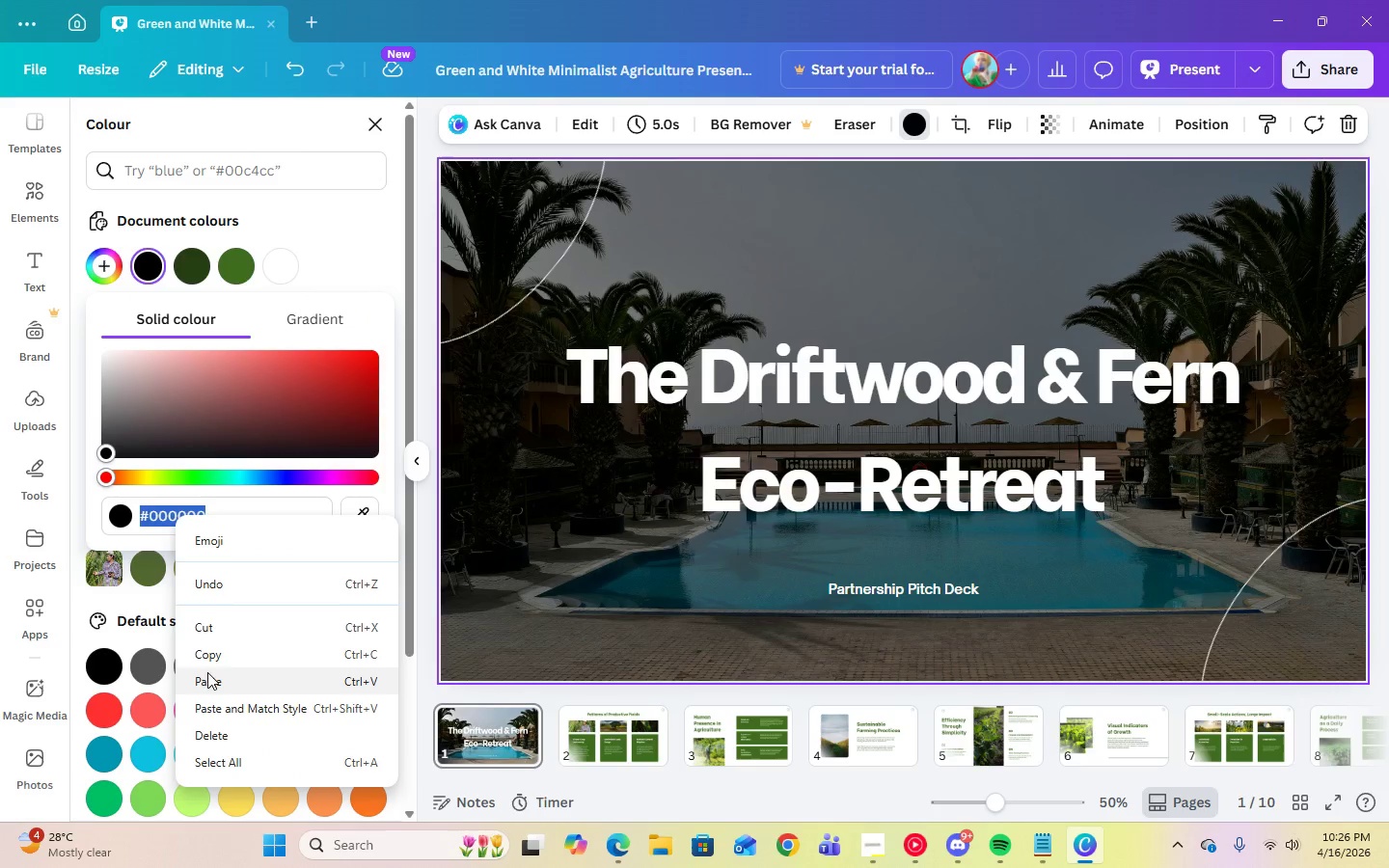 
left_click([207, 683])
 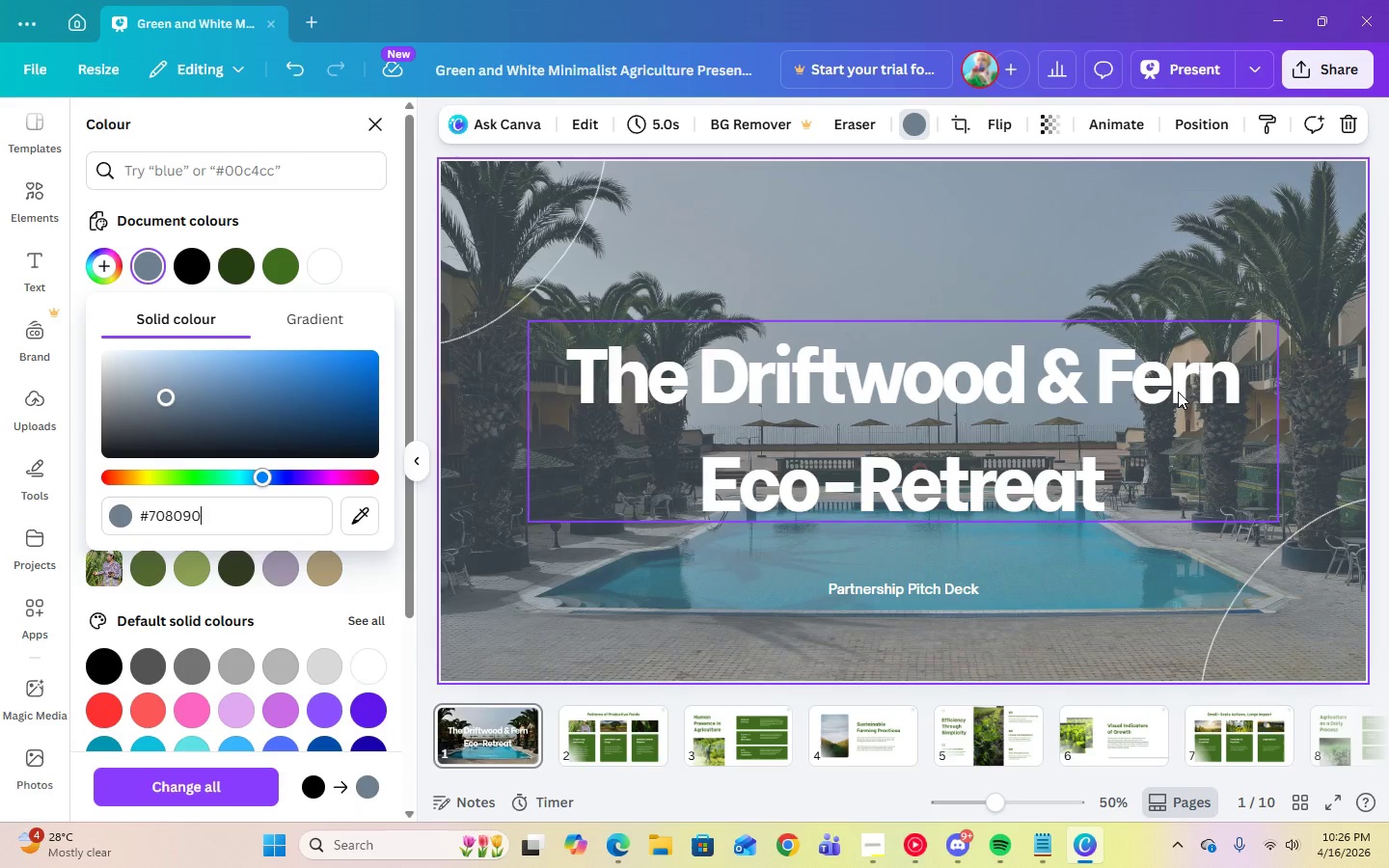 
left_click([1271, 212])
 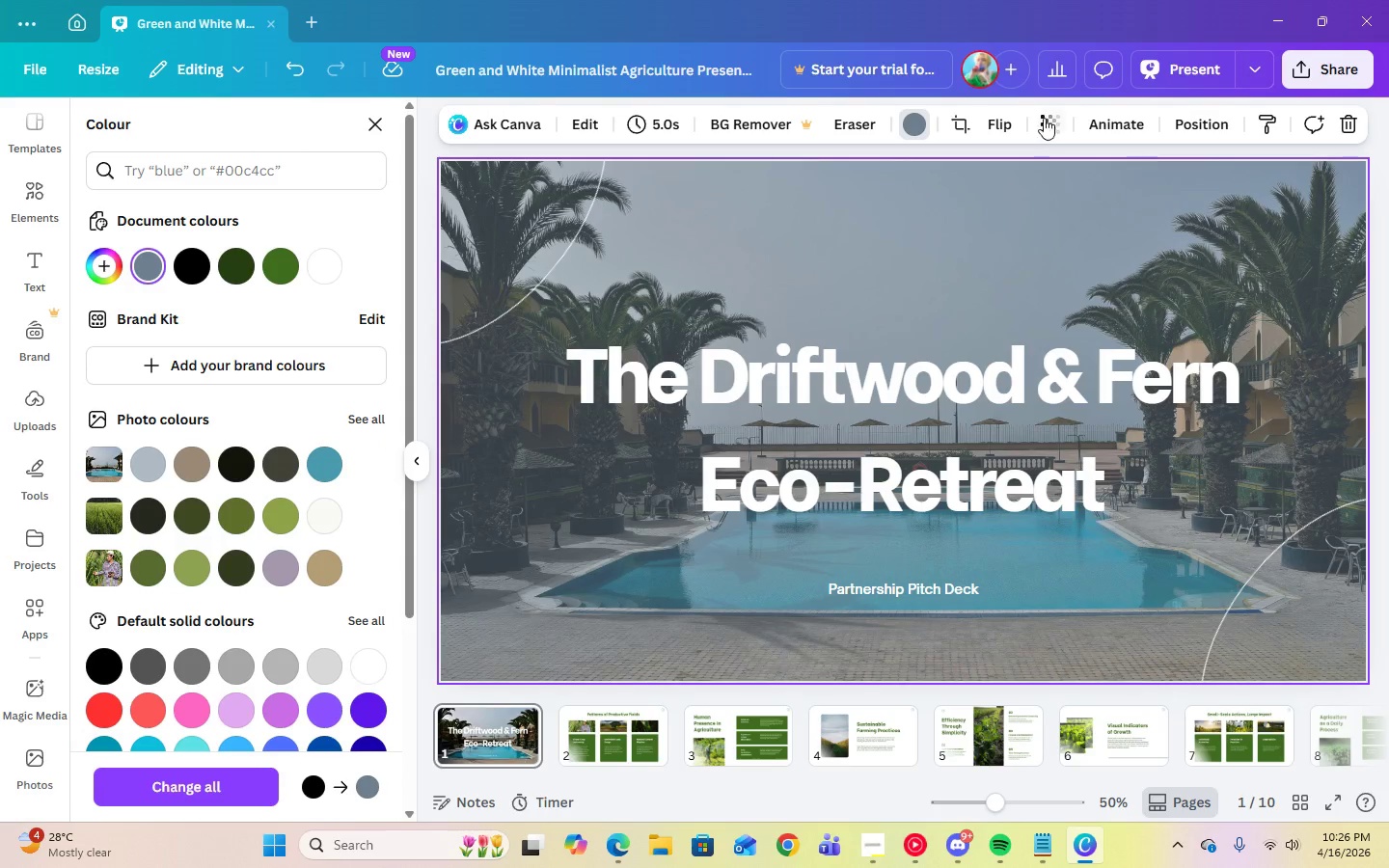 
left_click([1046, 123])
 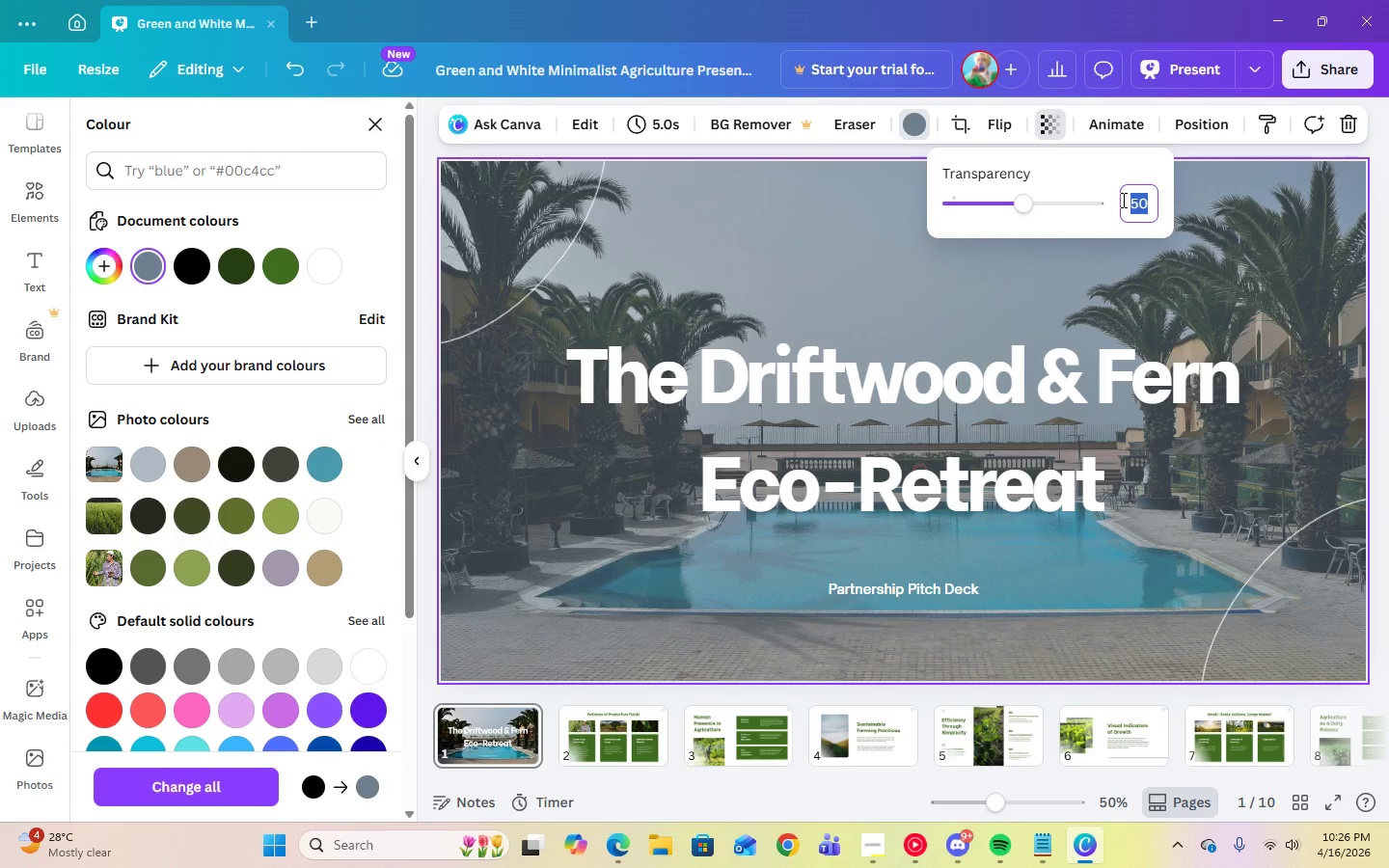 
key(Numpad7)
 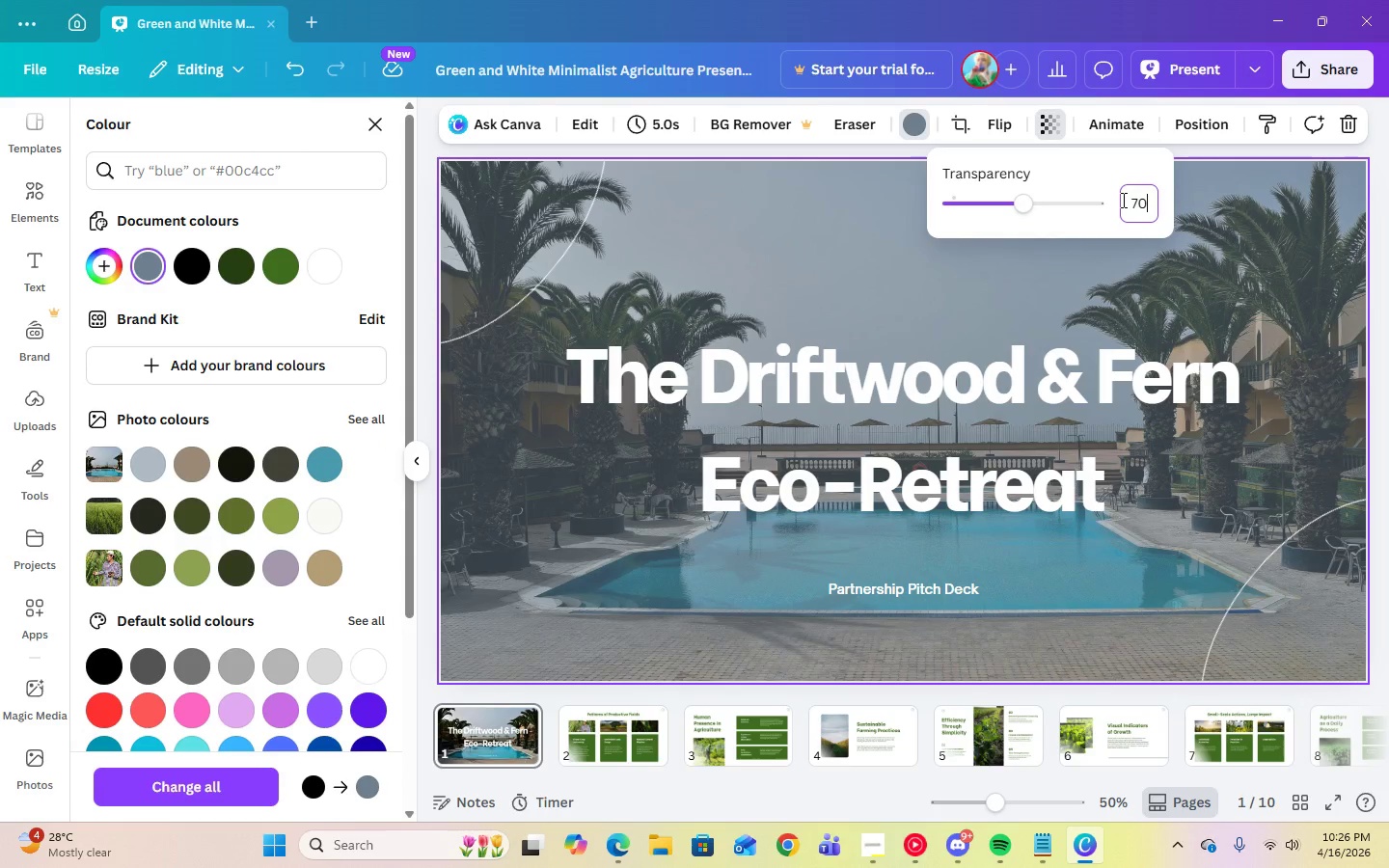 
key(Numpad0)
 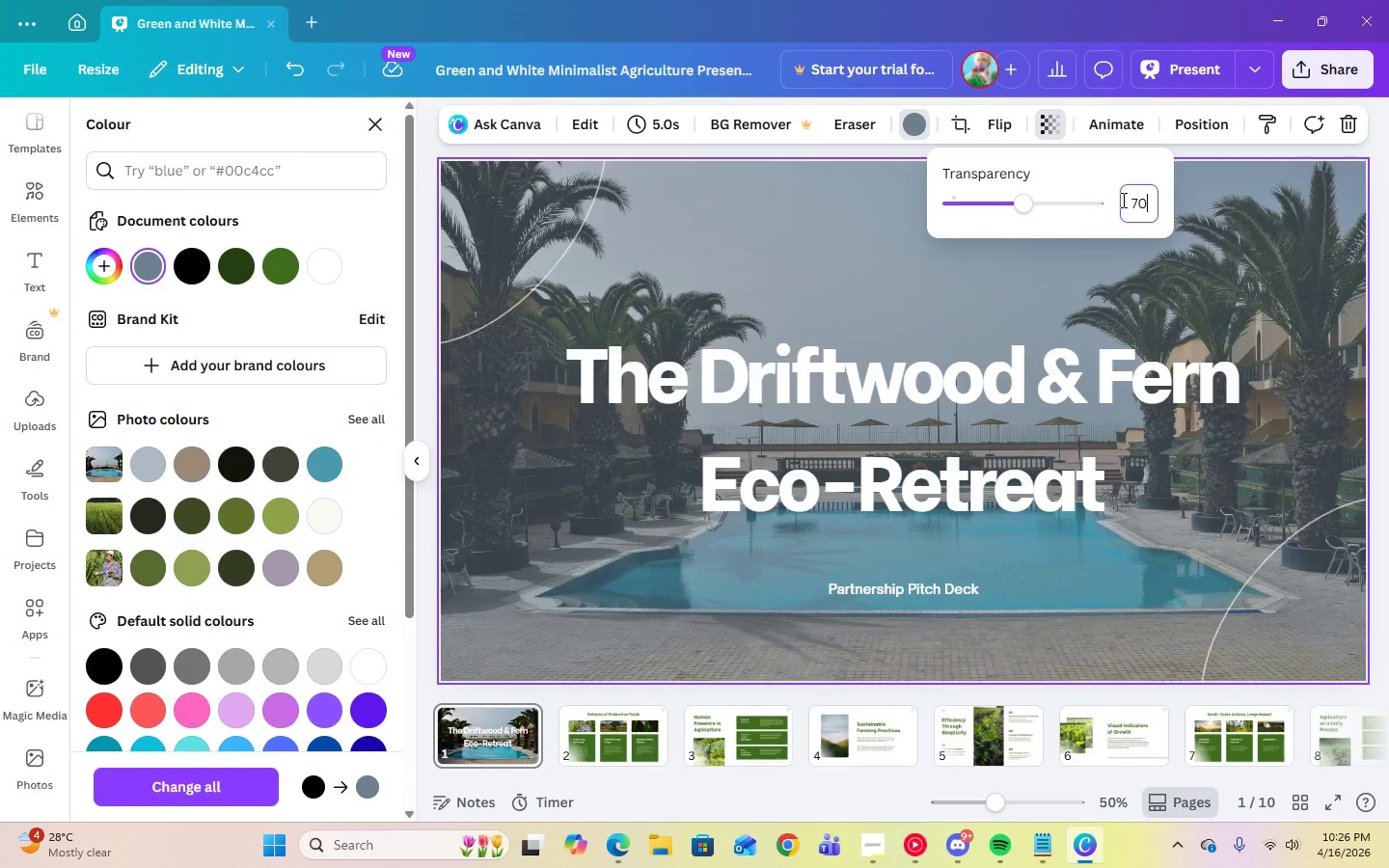 
key(Enter)
 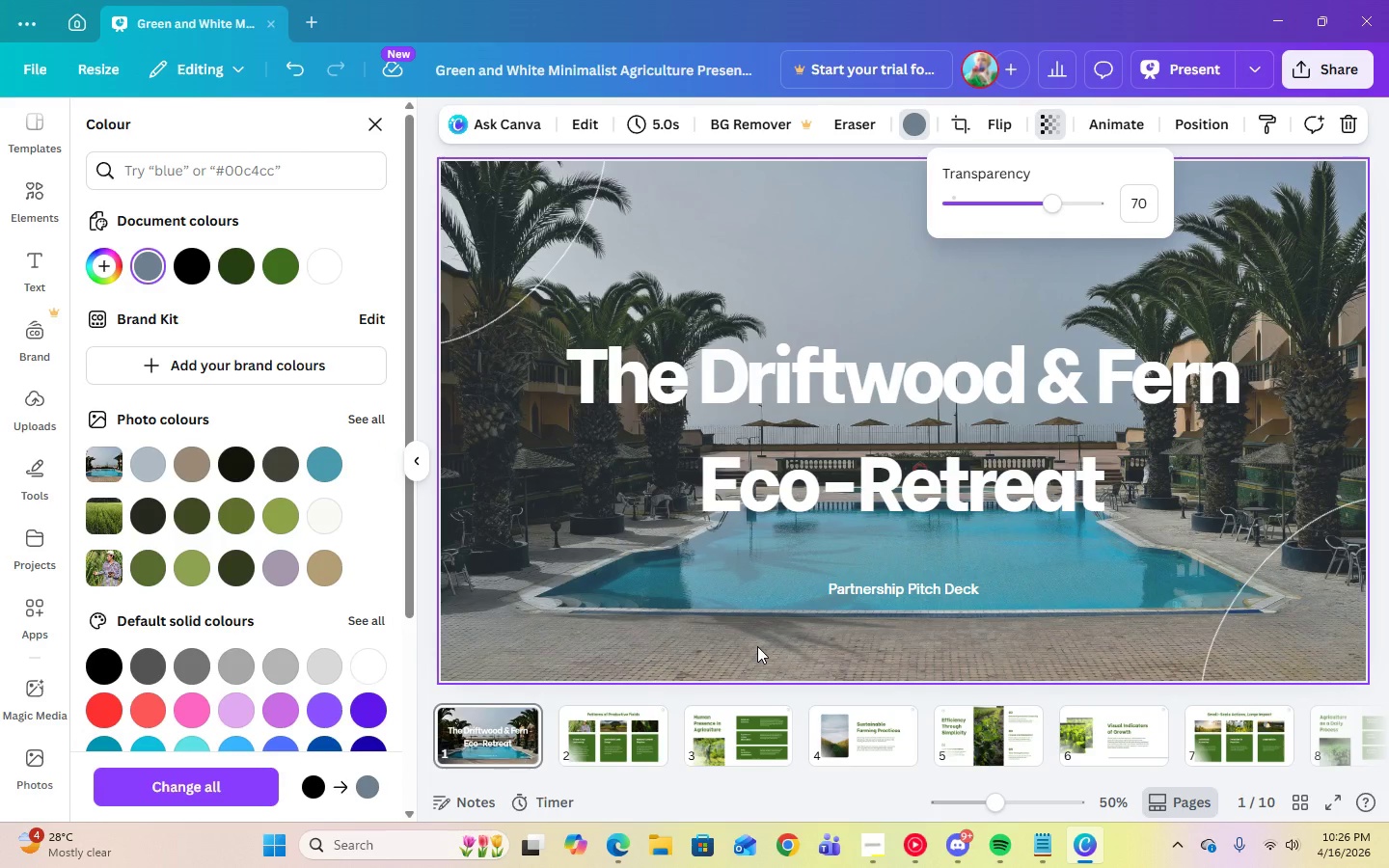 
left_click([621, 854])
 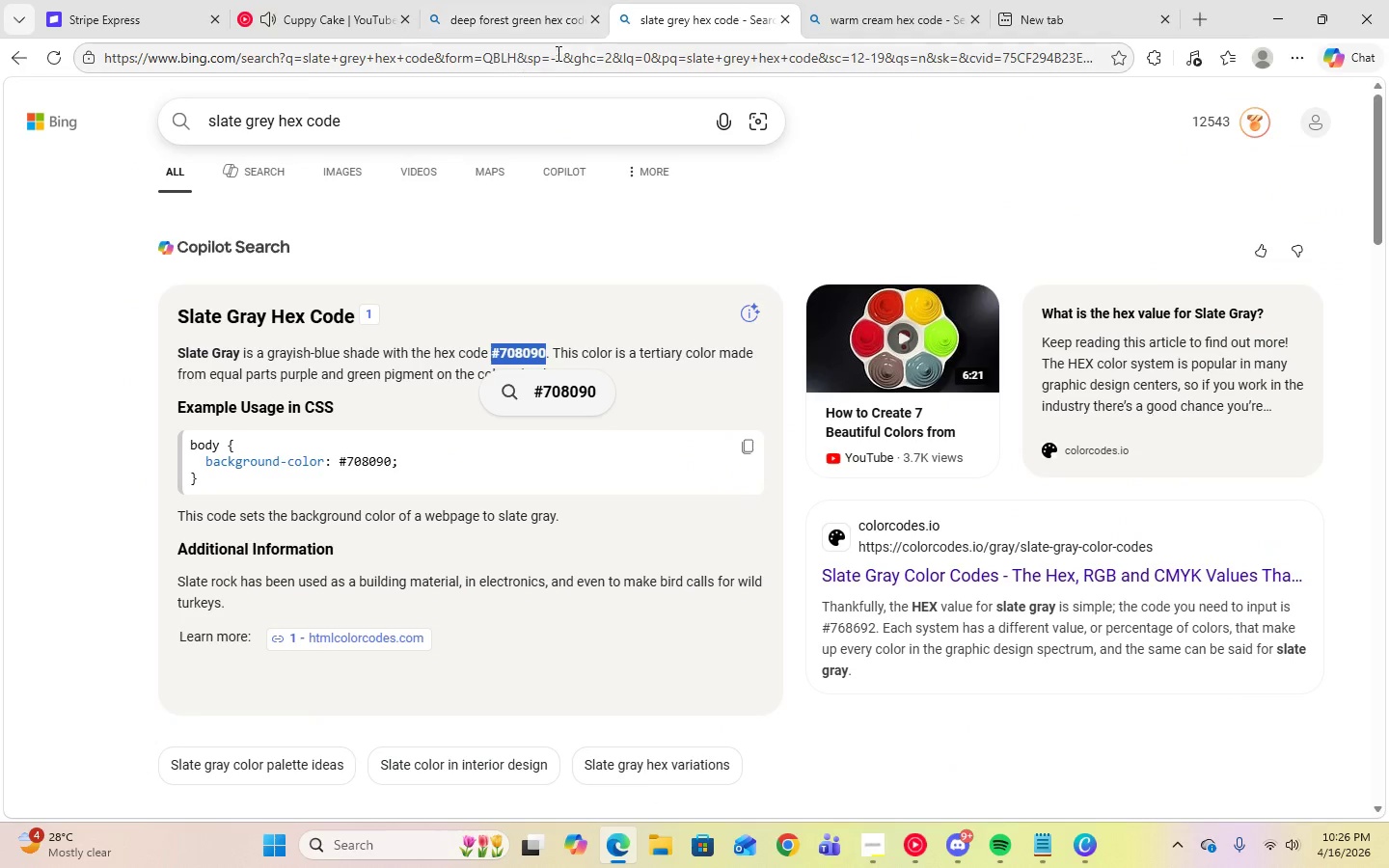 
left_click([893, 15])
 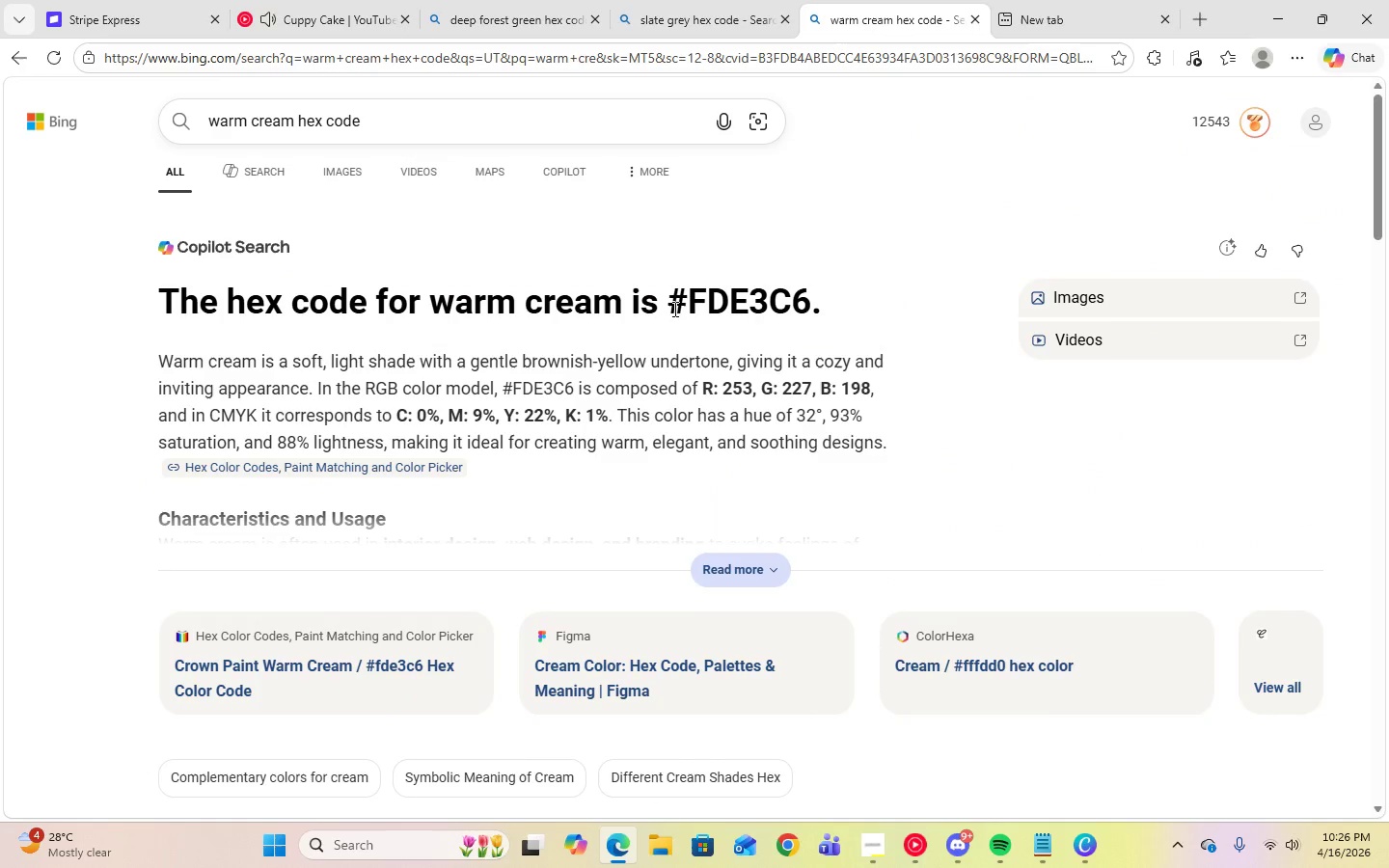 
left_click_drag(start_coordinate=[671, 305], to_coordinate=[804, 303])
 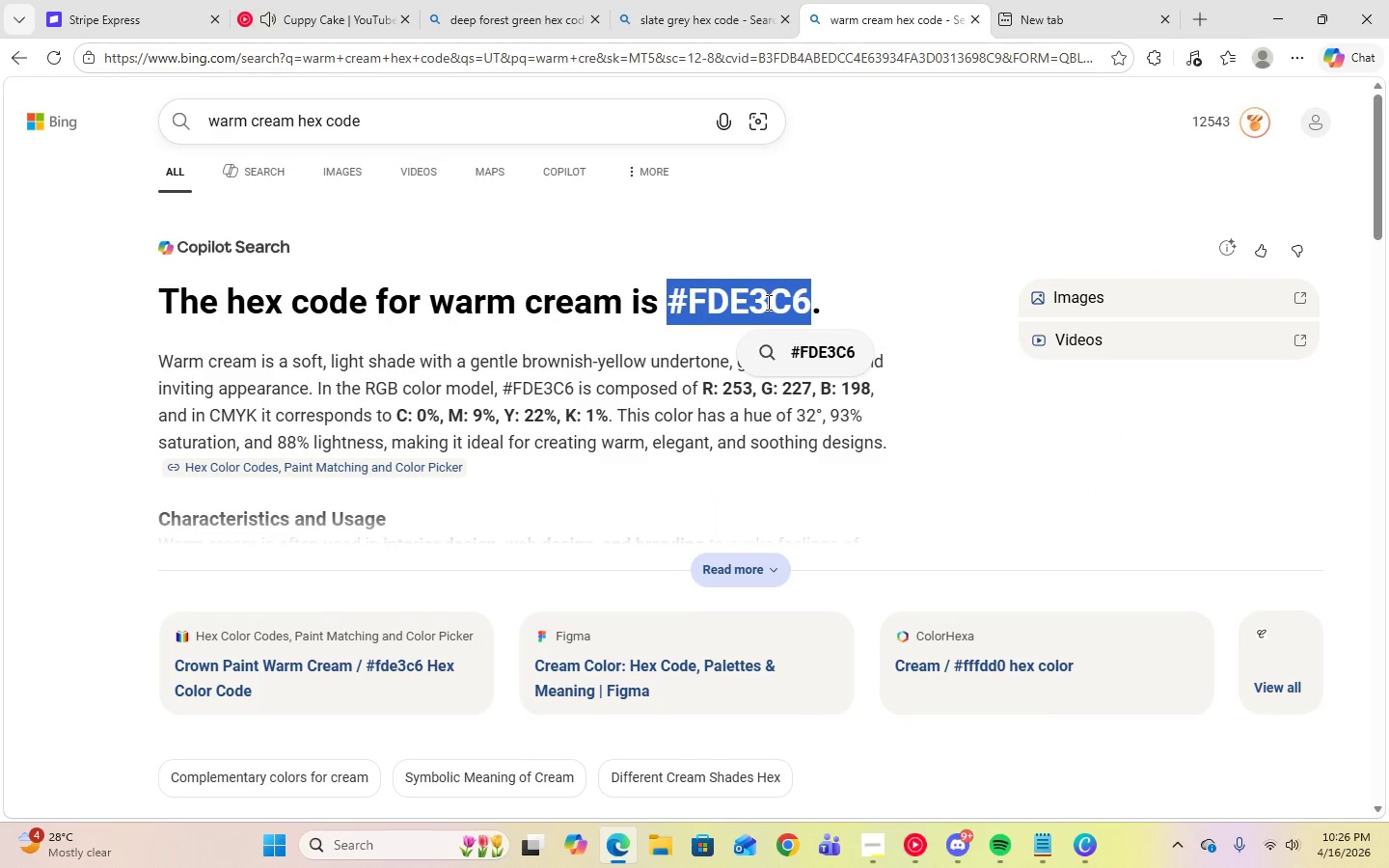 
right_click([767, 302])
 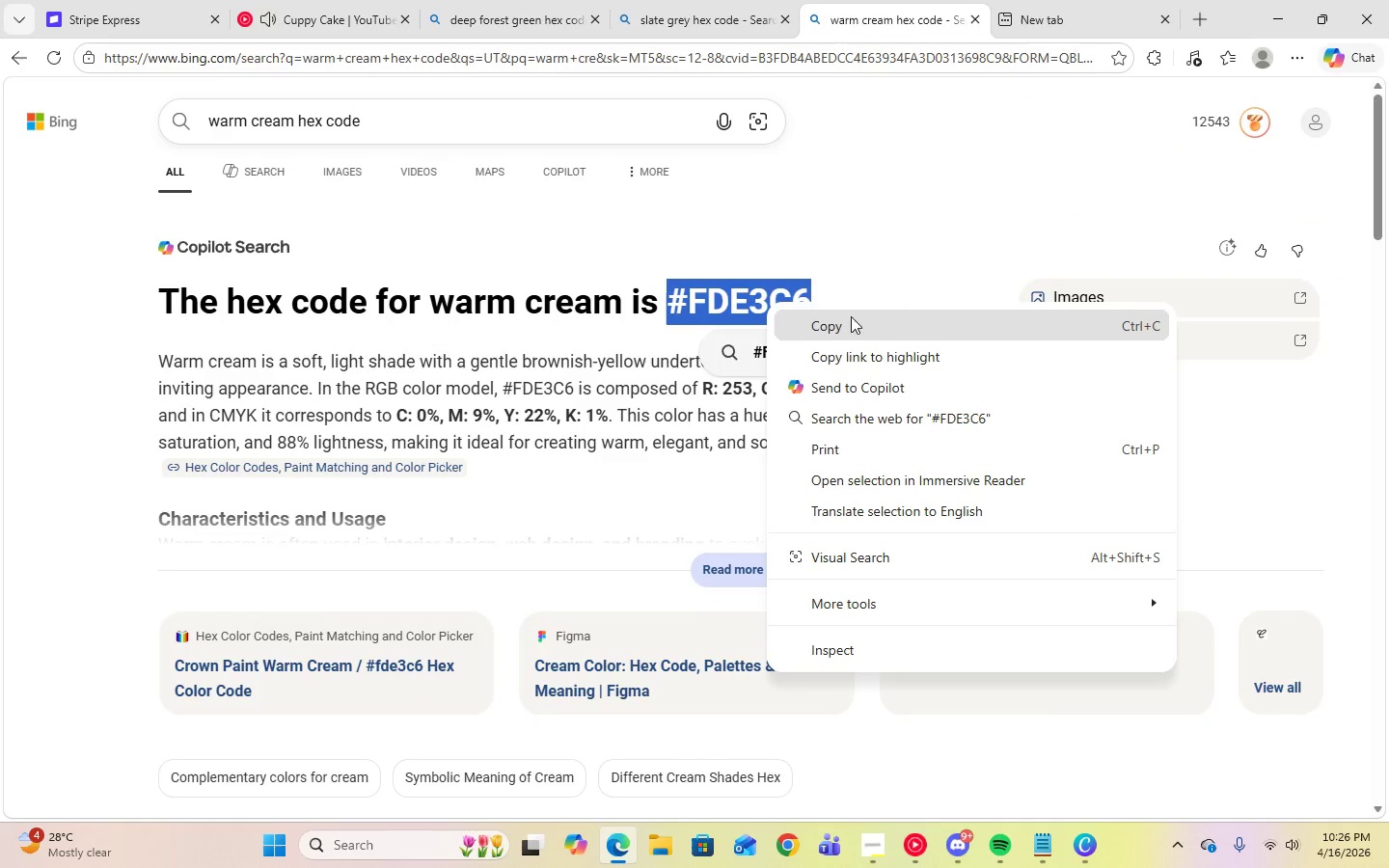 
left_click([852, 321])
 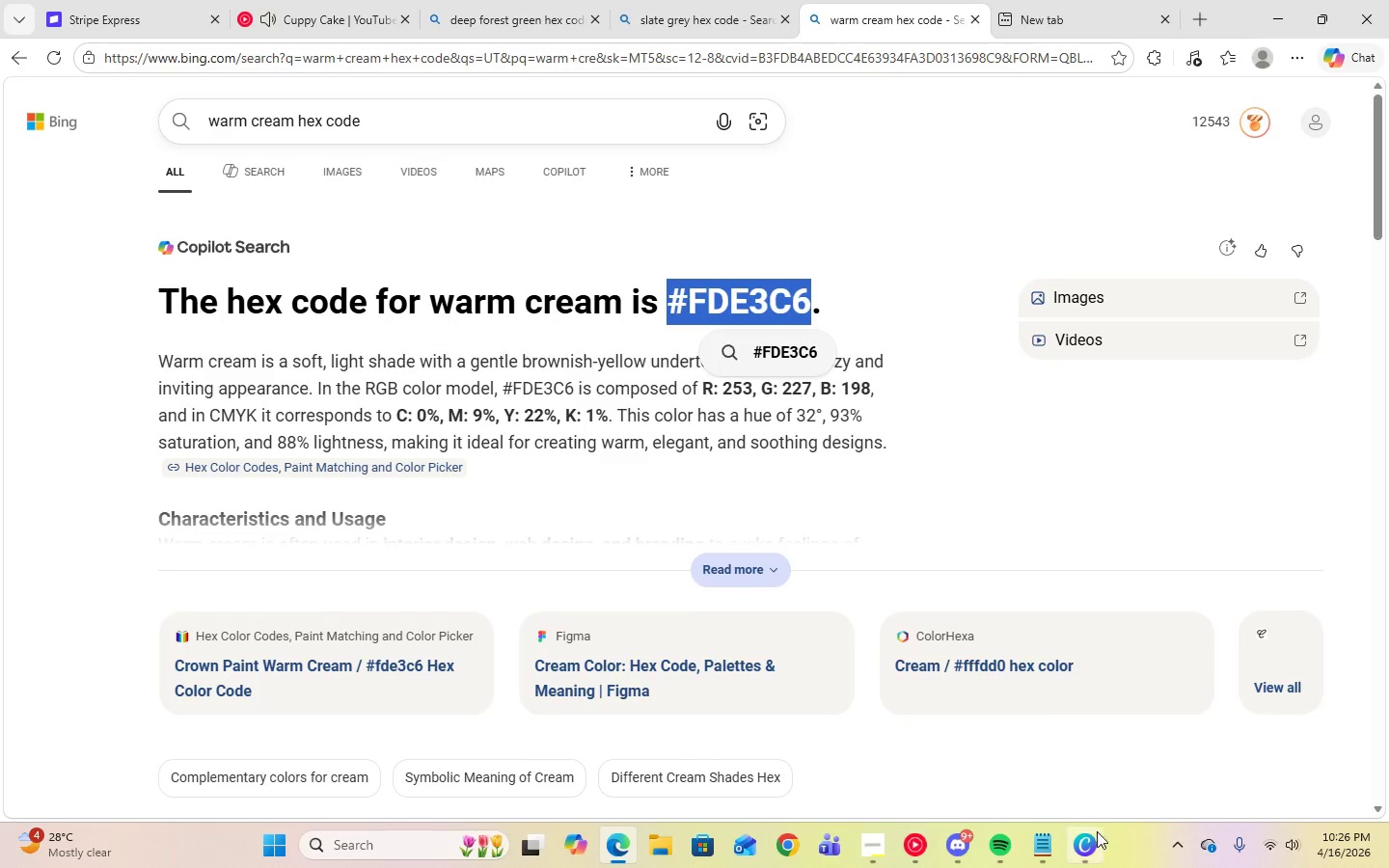 
mouse_move([1079, 821])
 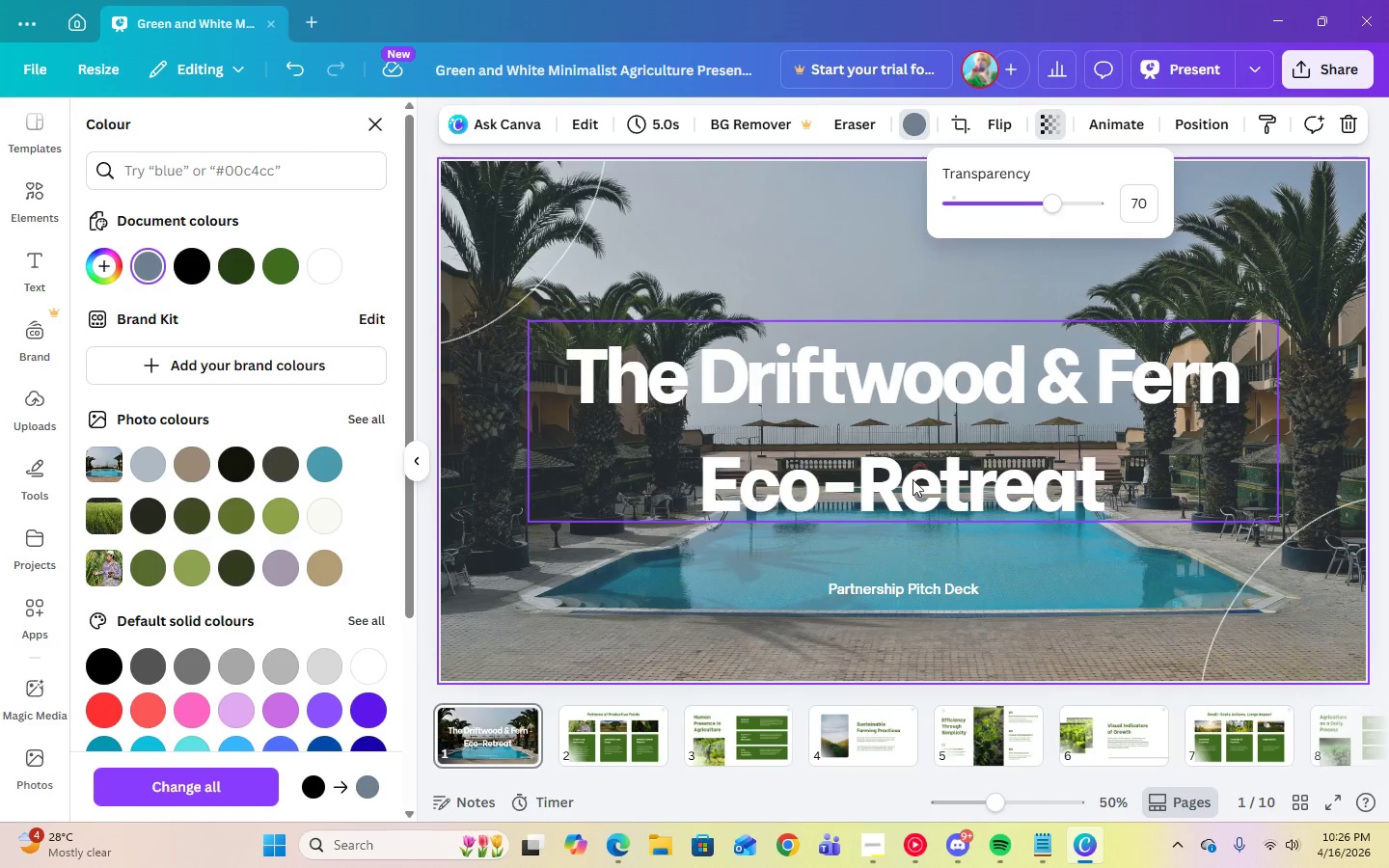 
left_click([906, 471])
 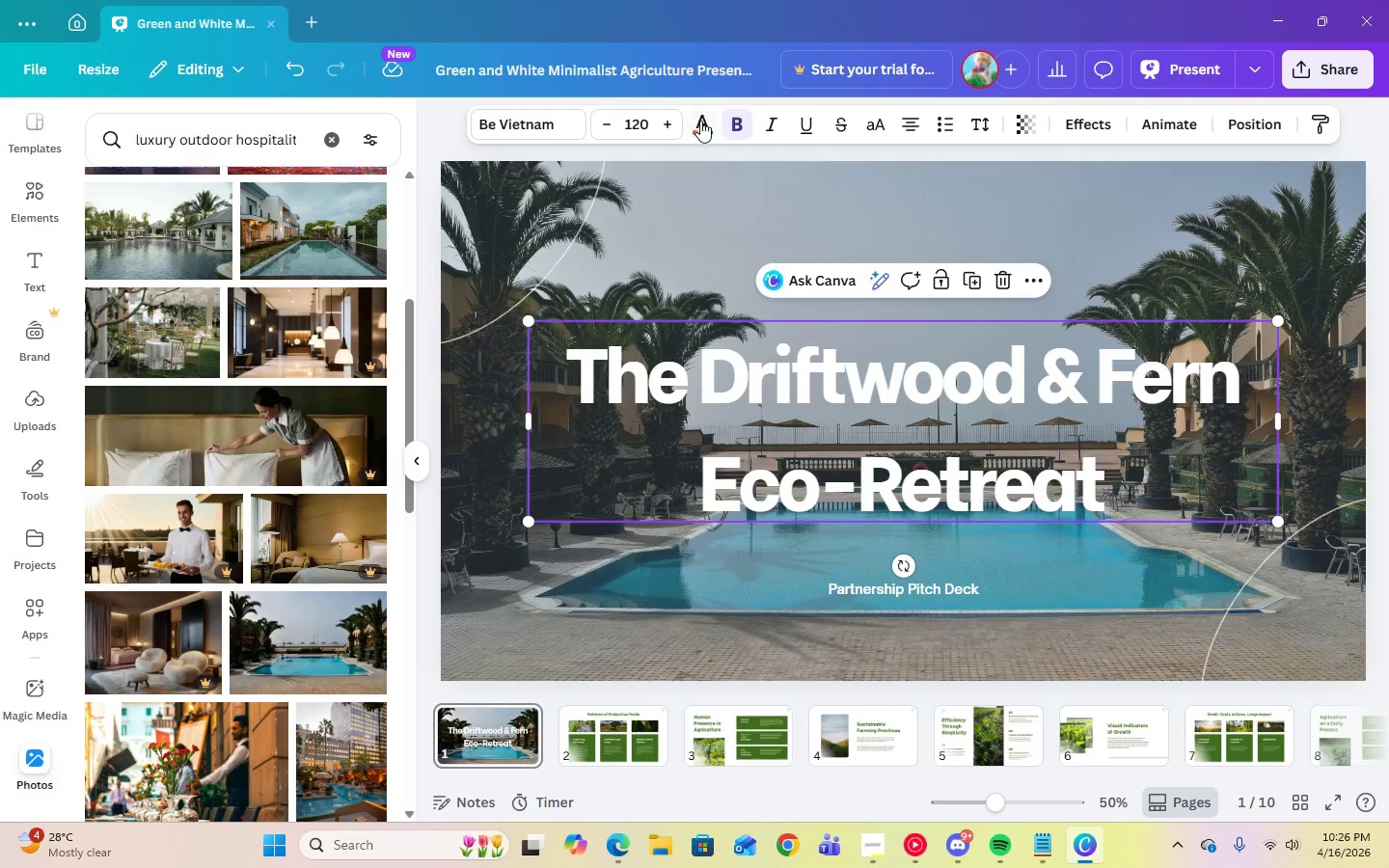 
left_click([701, 123])
 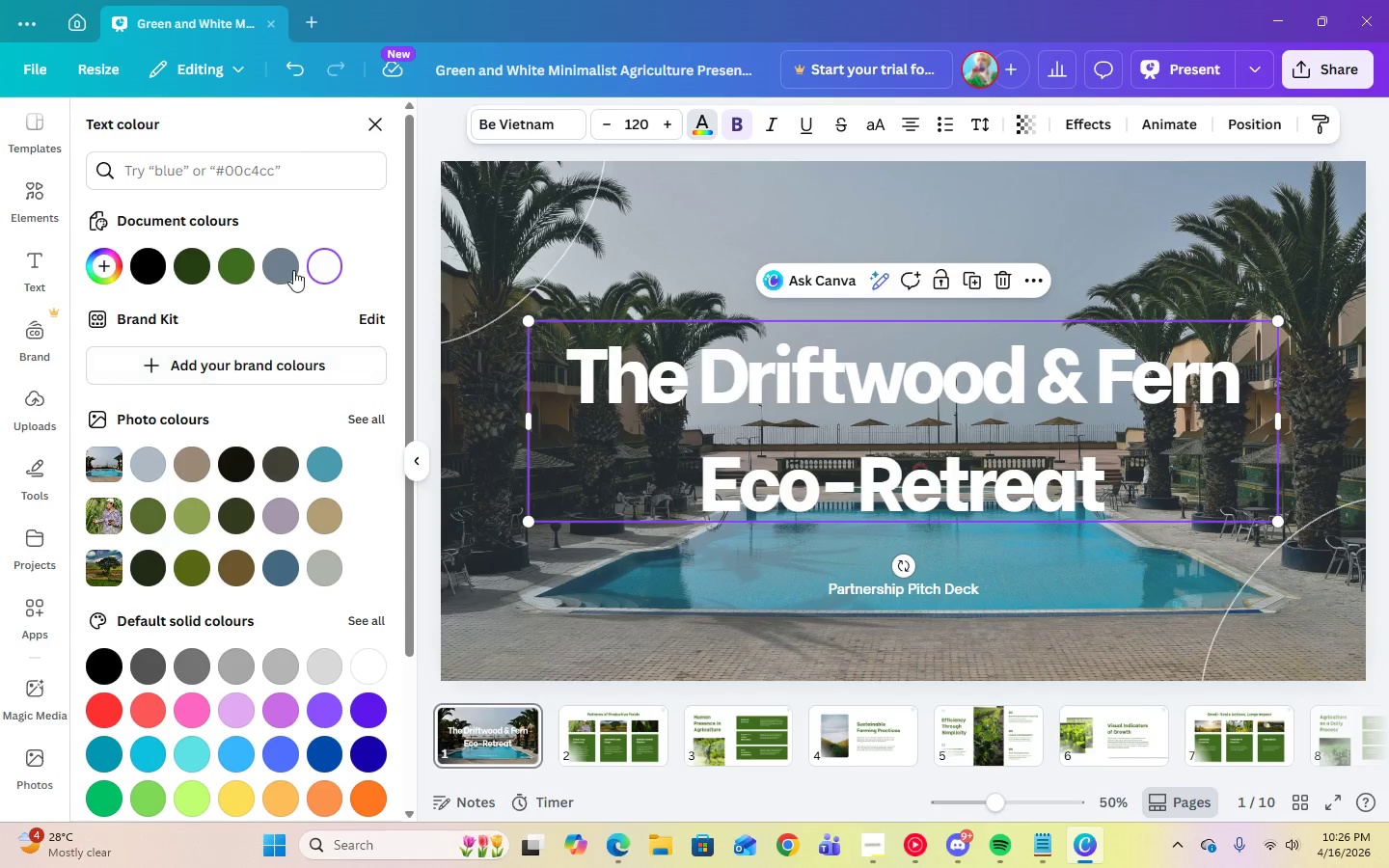 
left_click([322, 273])
 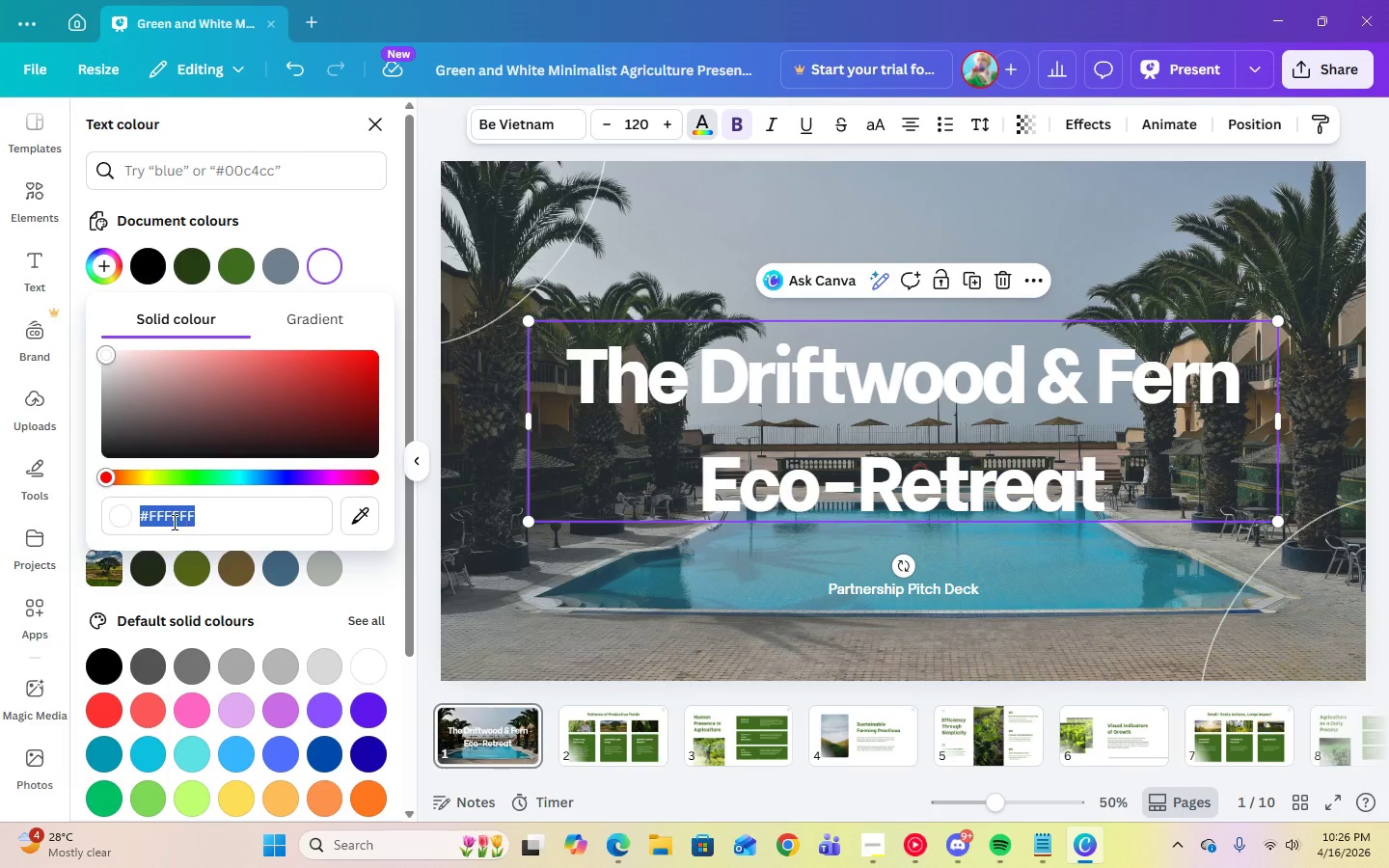 
right_click([171, 520])
 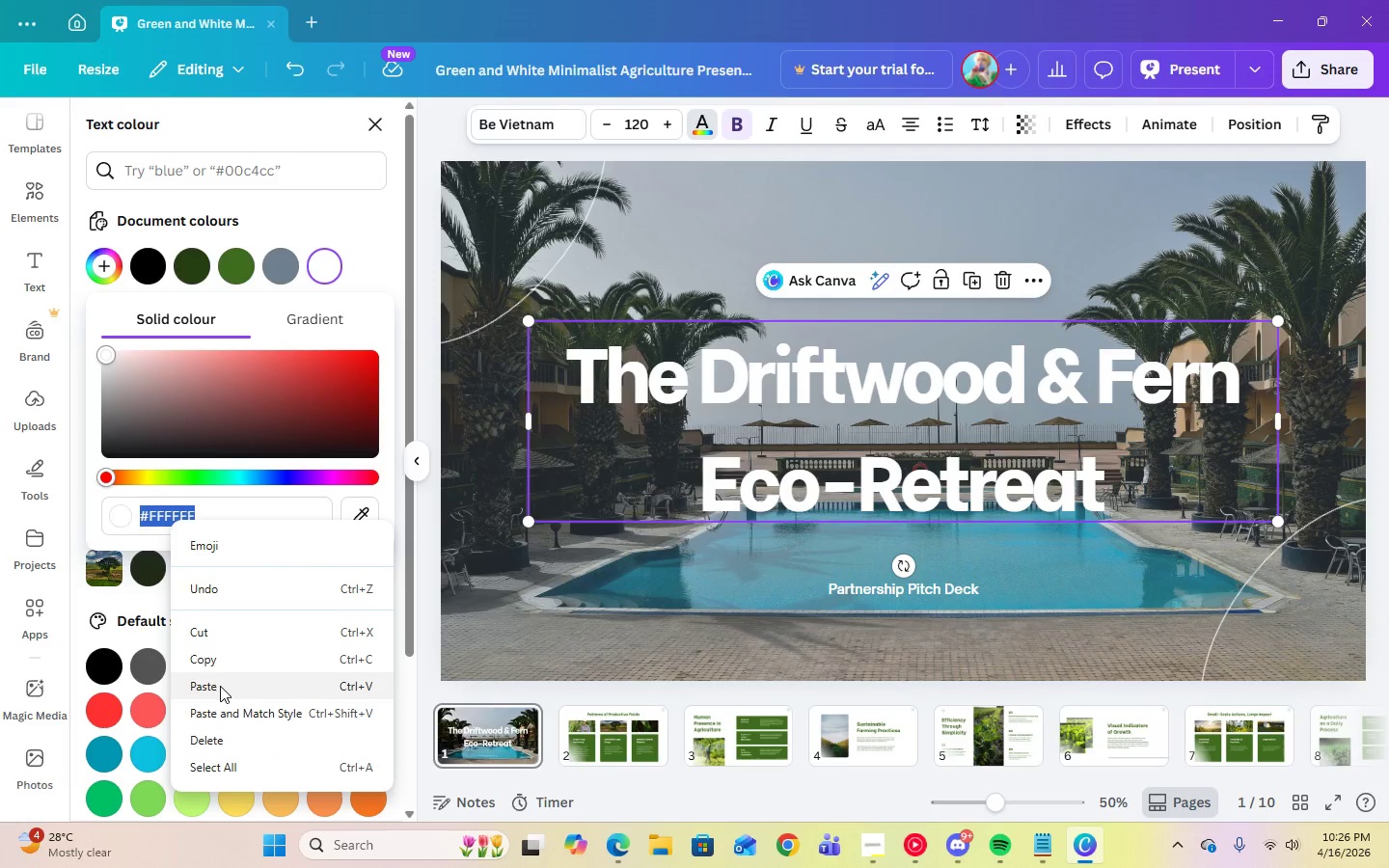 
left_click([220, 686])
 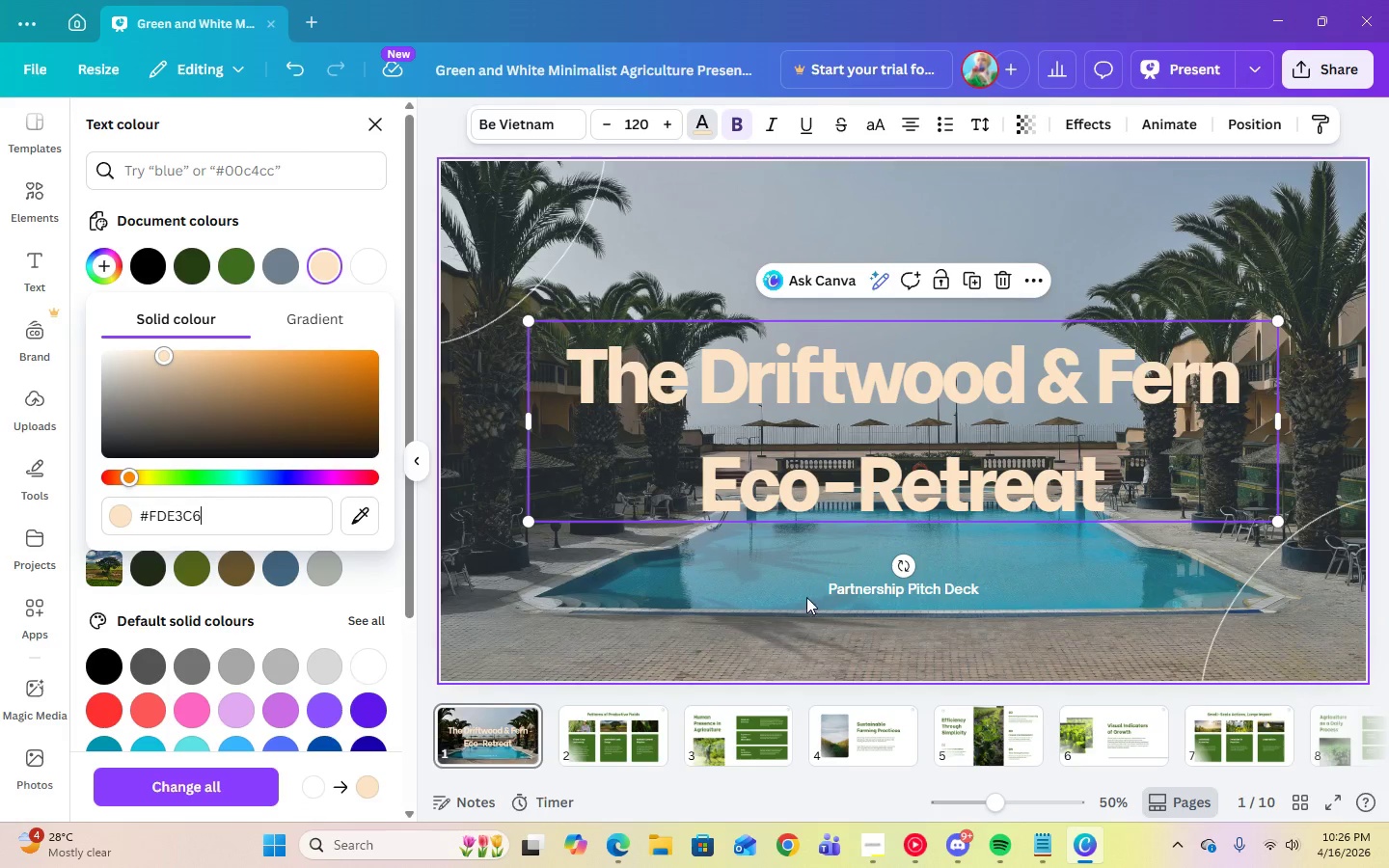 
left_click([846, 580])
 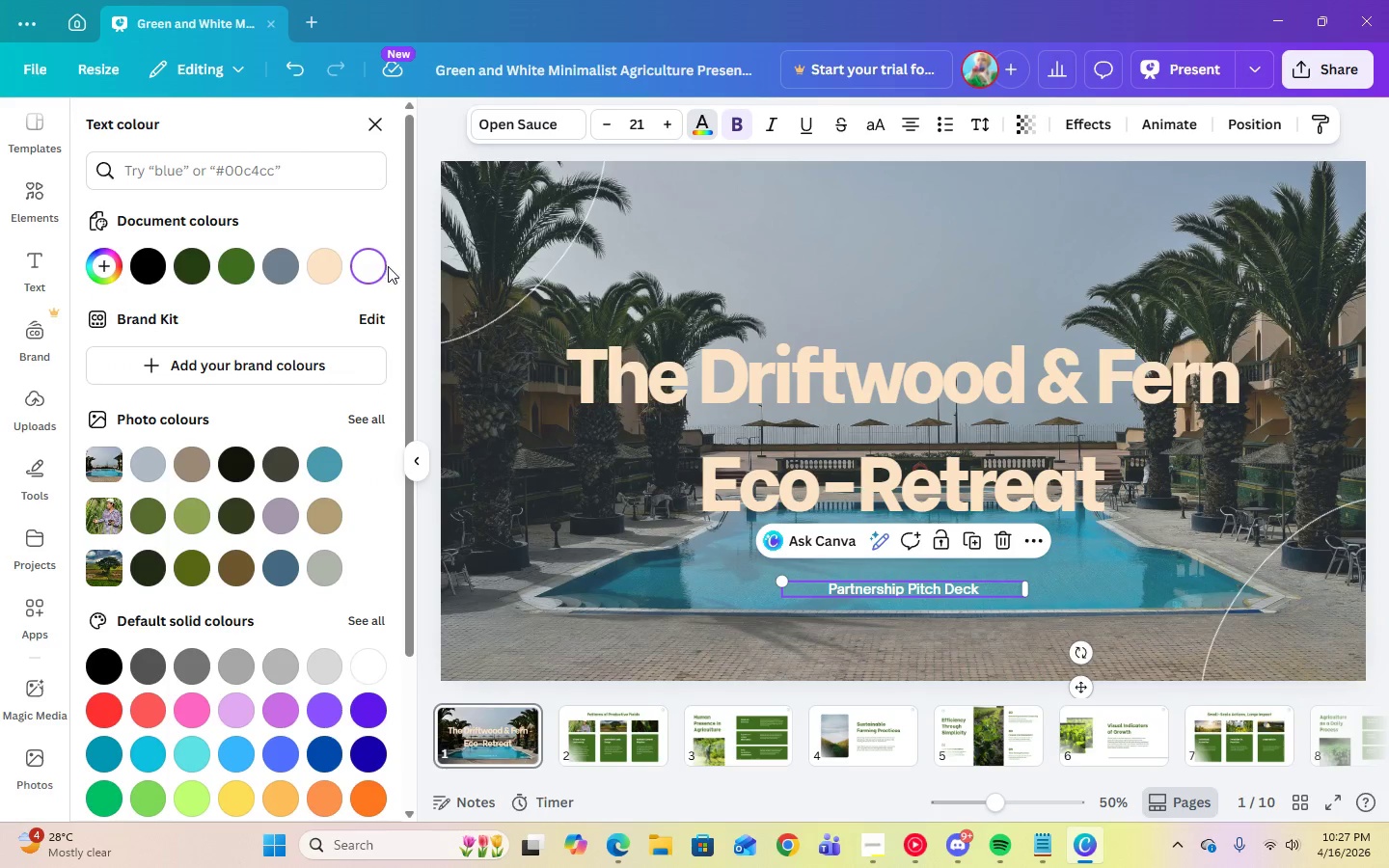 
left_click([376, 268])
 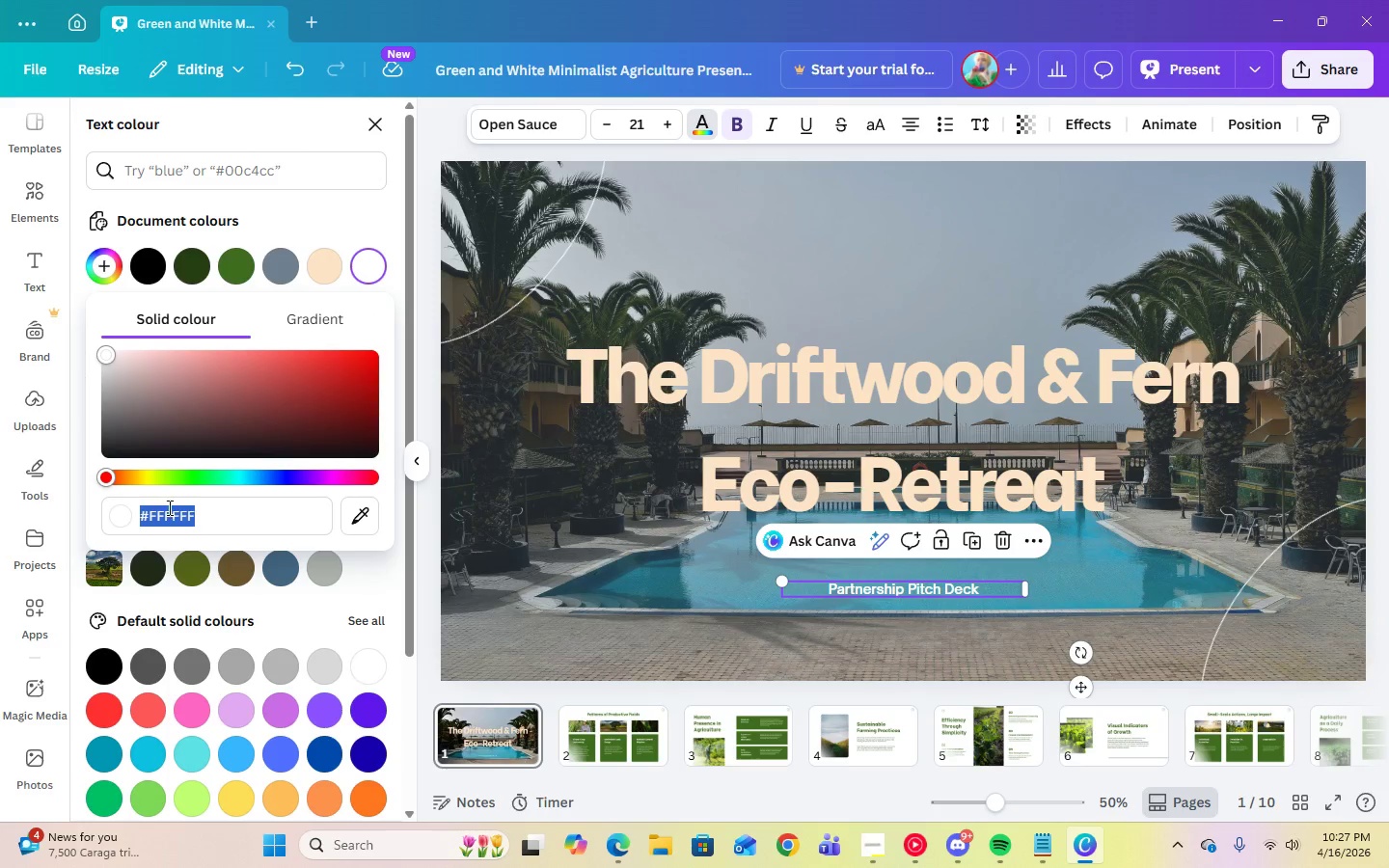 
right_click([171, 514])
 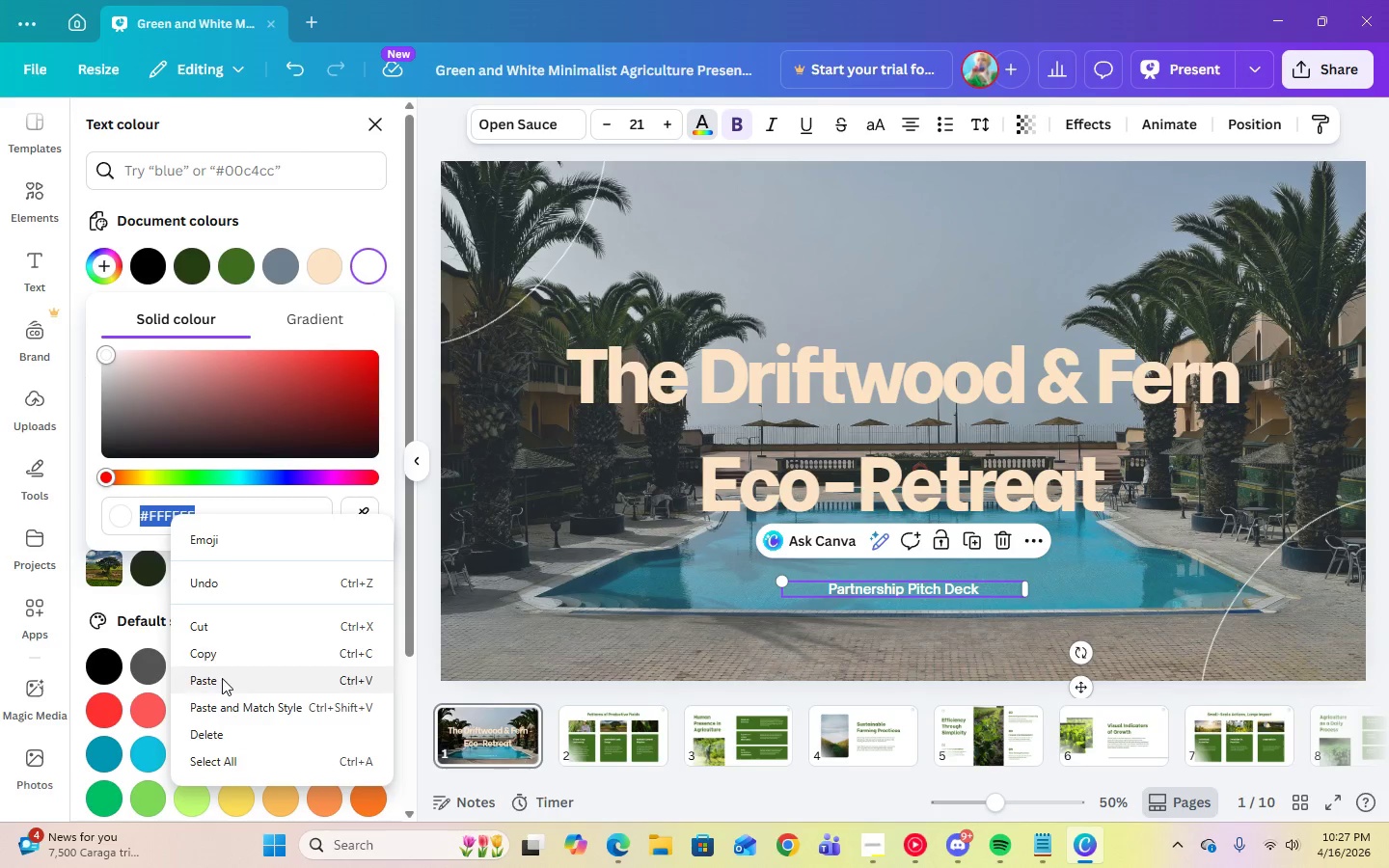 
left_click([222, 678])
 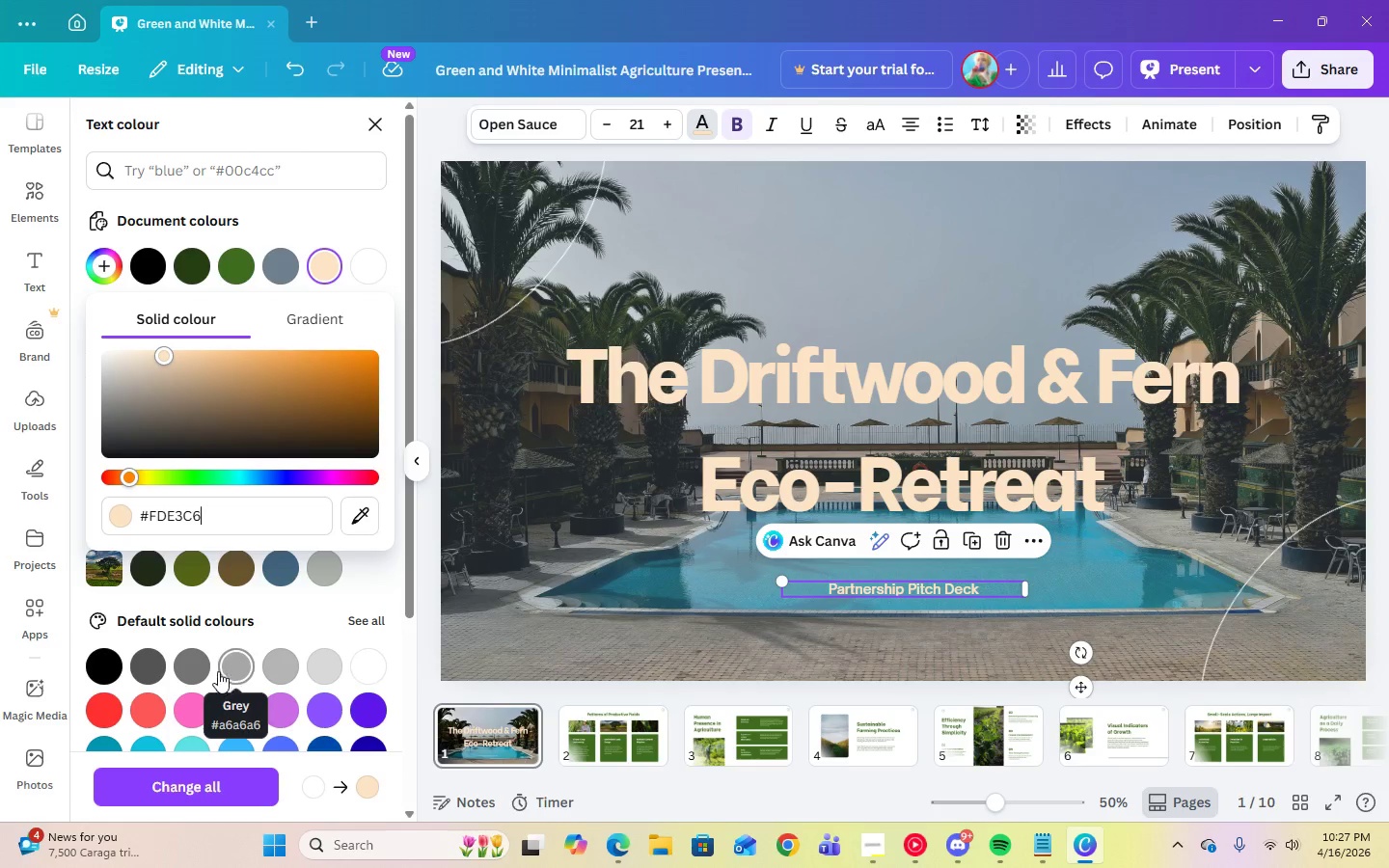 
left_click([1070, 244])
 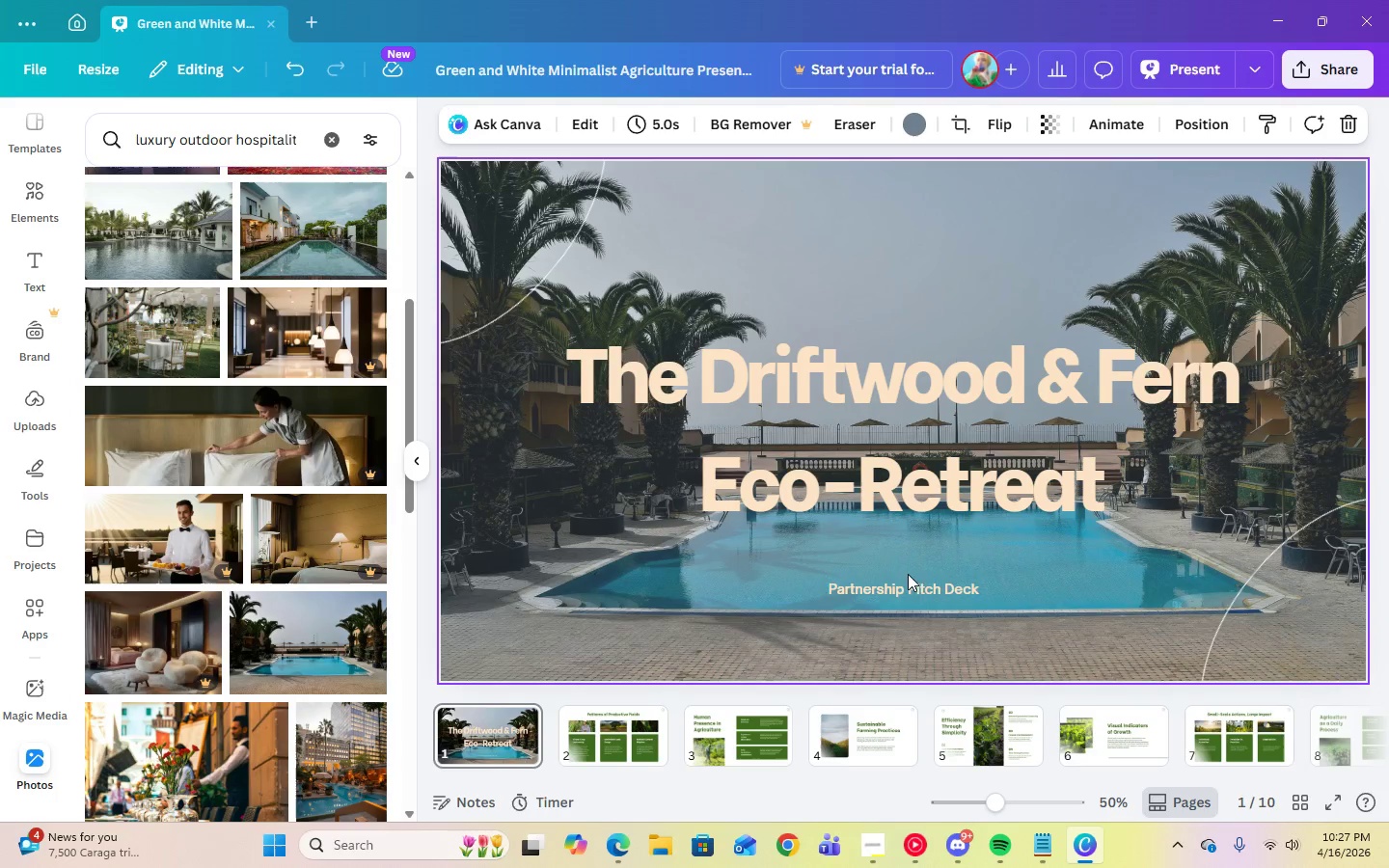 
left_click_drag(start_coordinate=[888, 590], to_coordinate=[886, 556])
 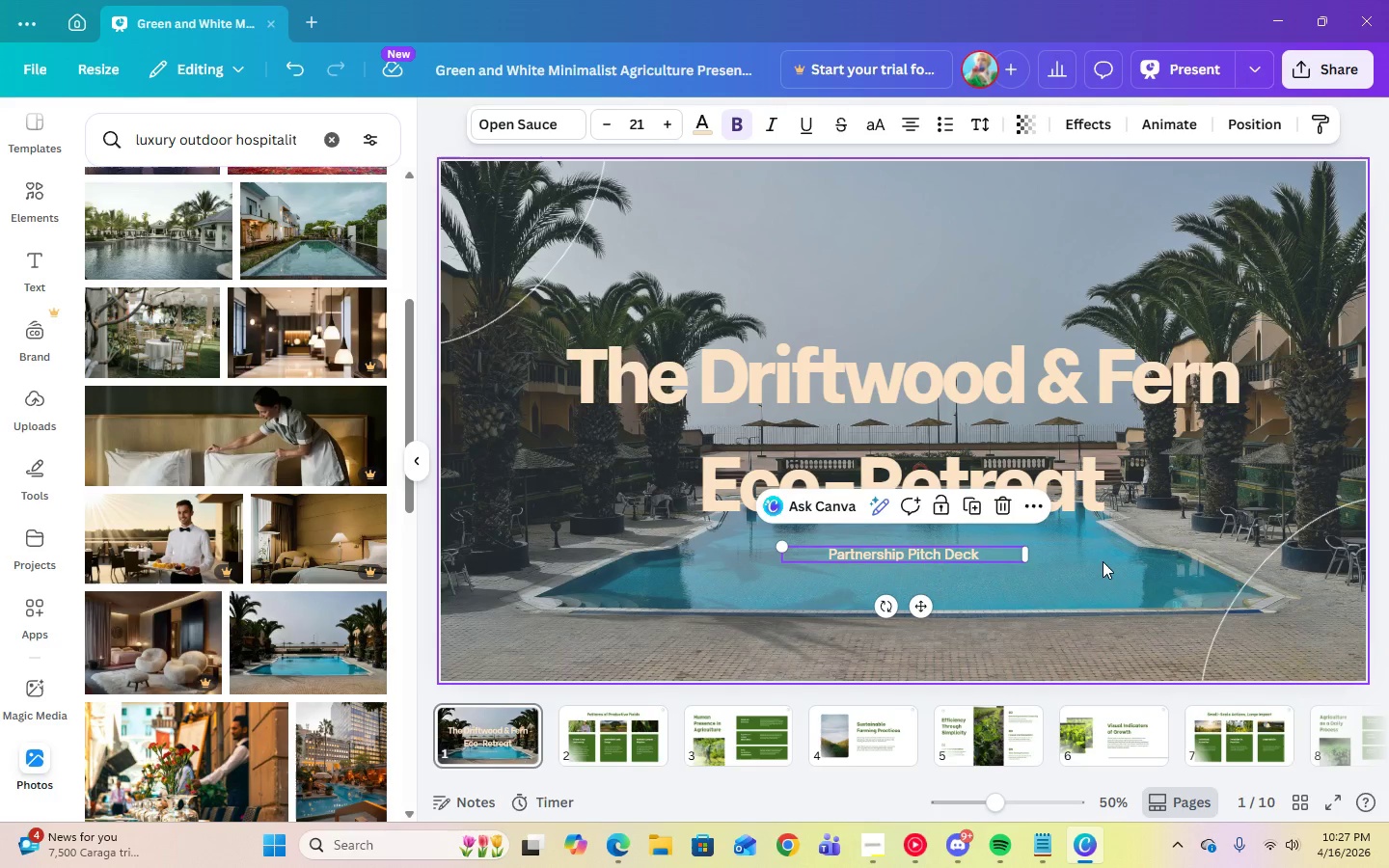 
left_click([1103, 561])
 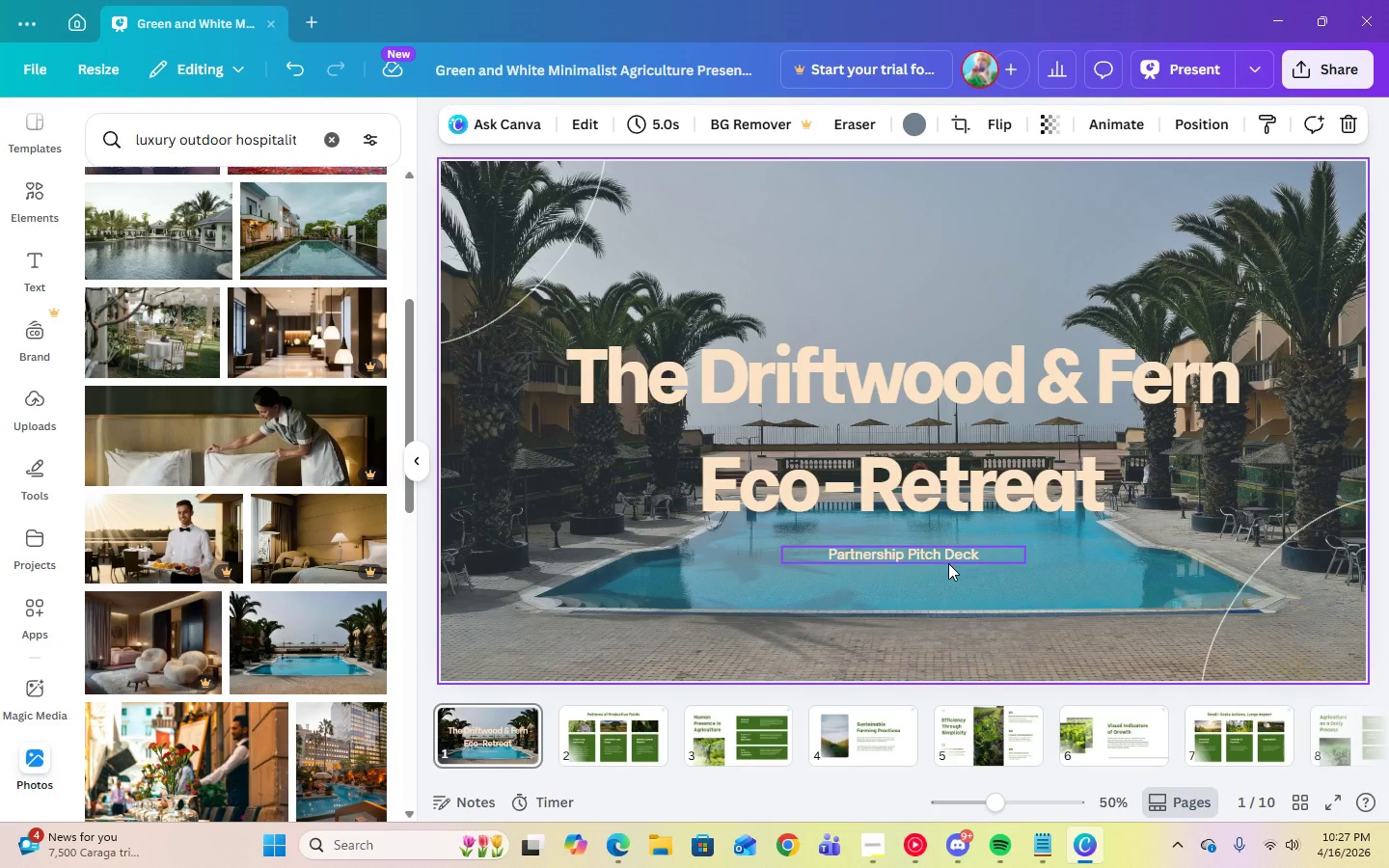 
left_click([945, 561])
 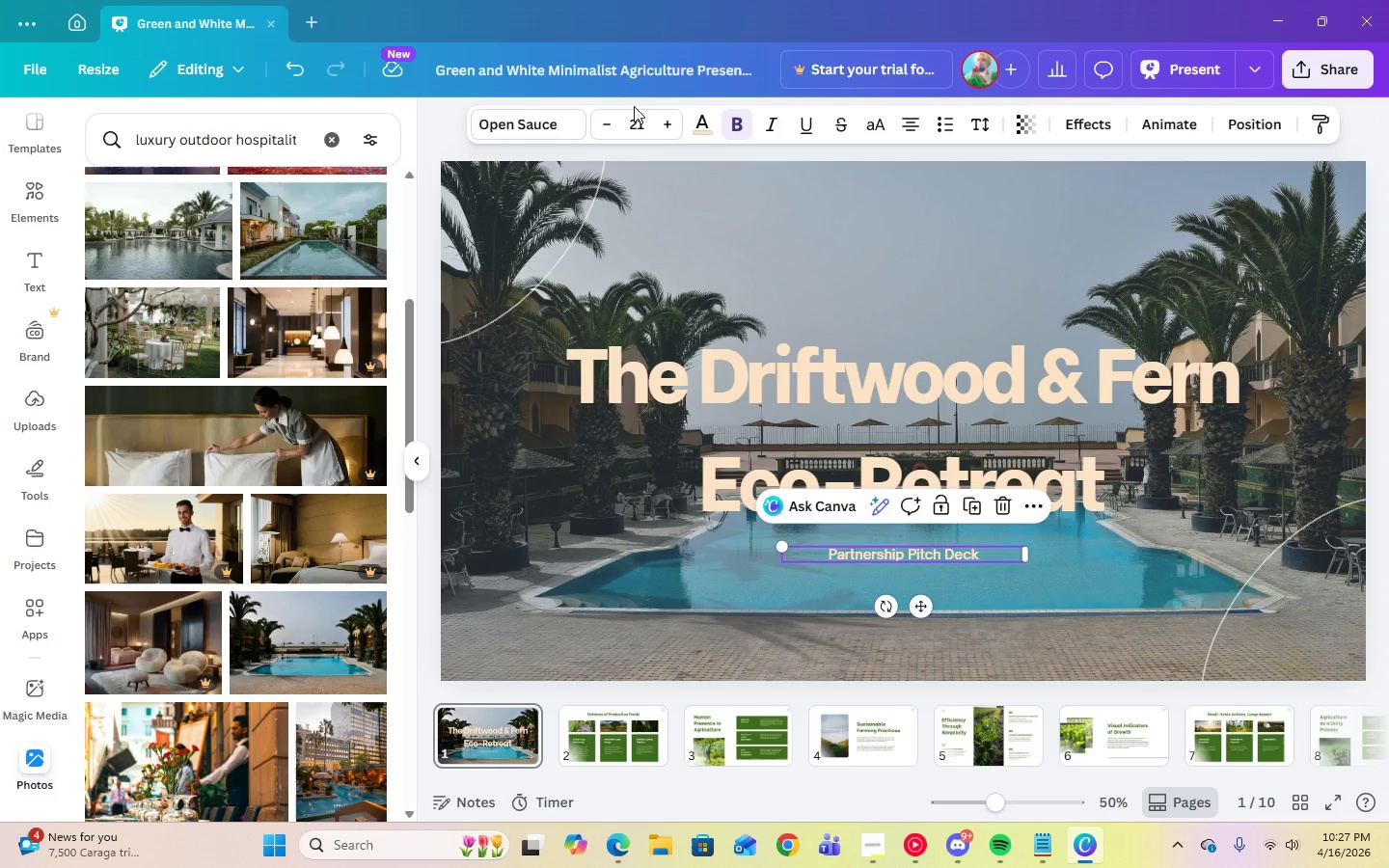 
left_click([635, 116])
 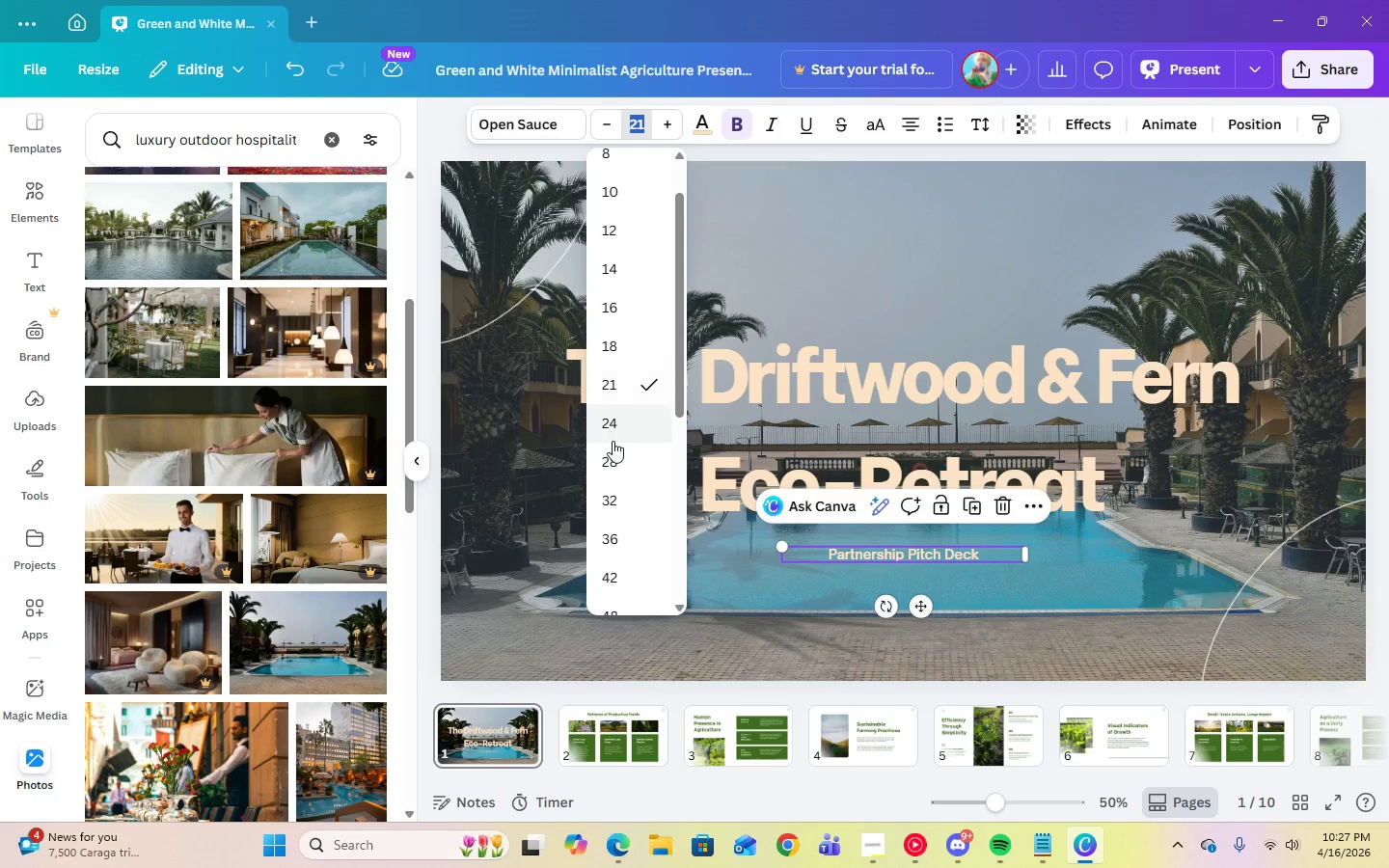 
left_click([611, 427])
 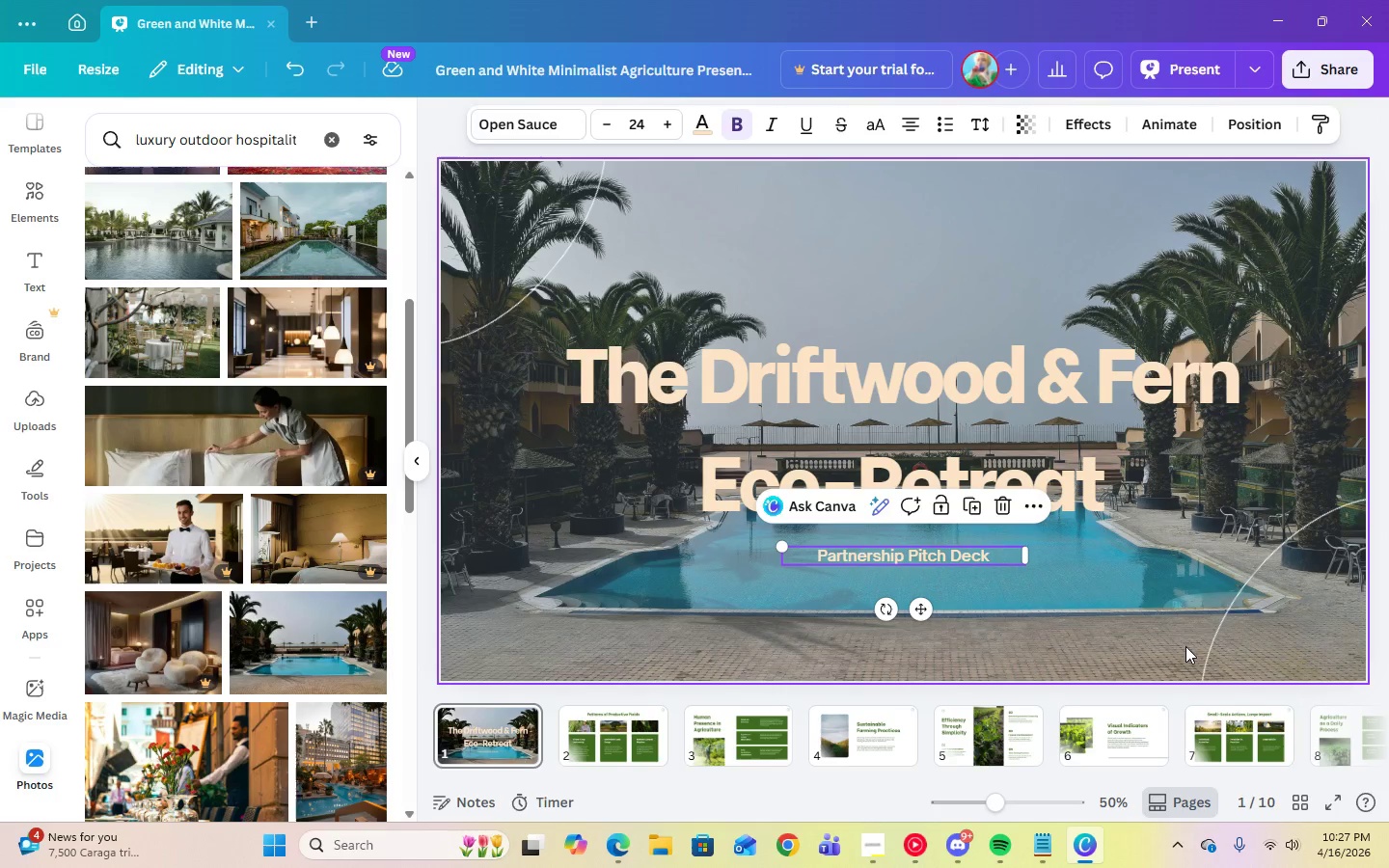 
left_click([1120, 598])
 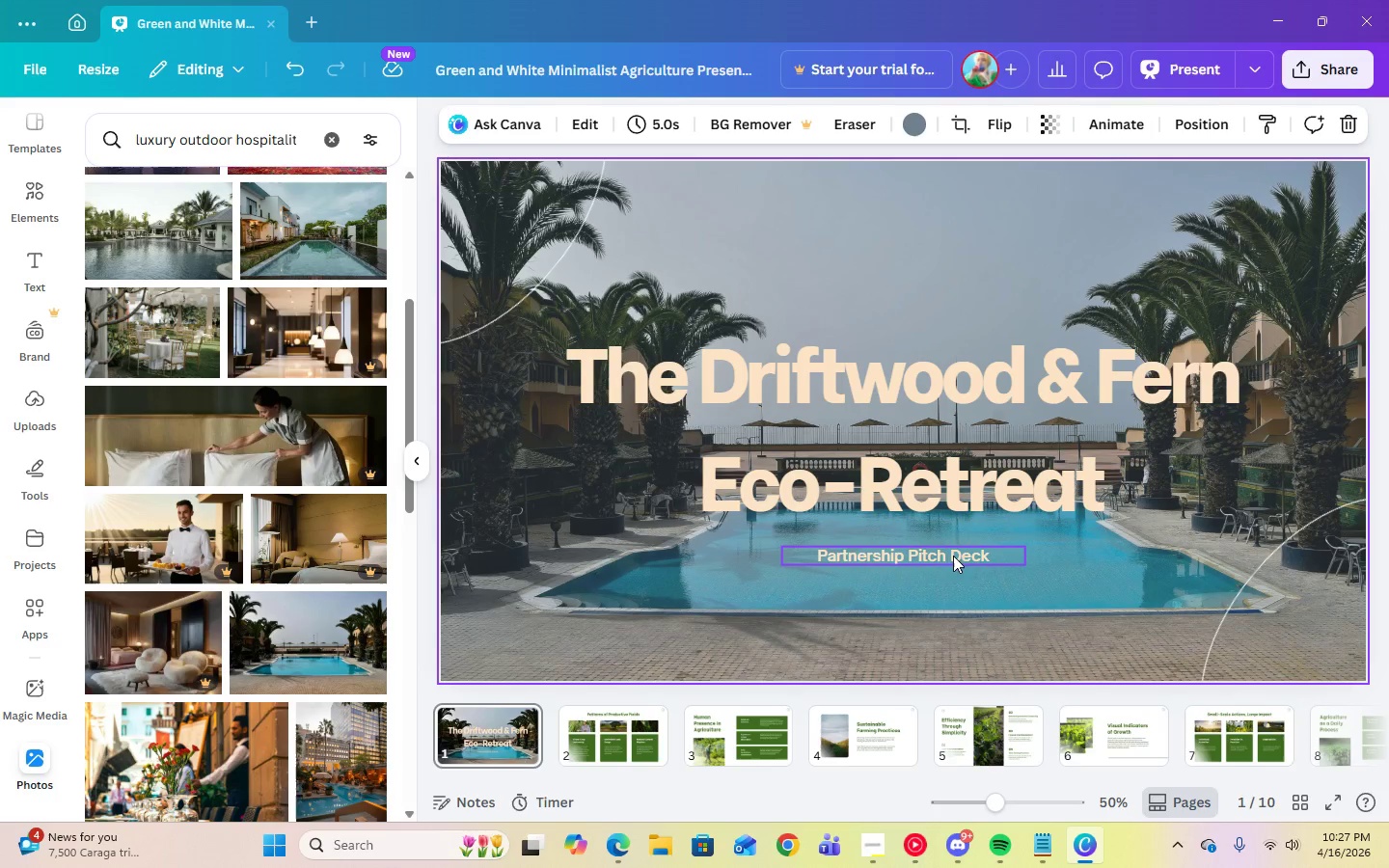 
left_click_drag(start_coordinate=[939, 559], to_coordinate=[939, 565])
 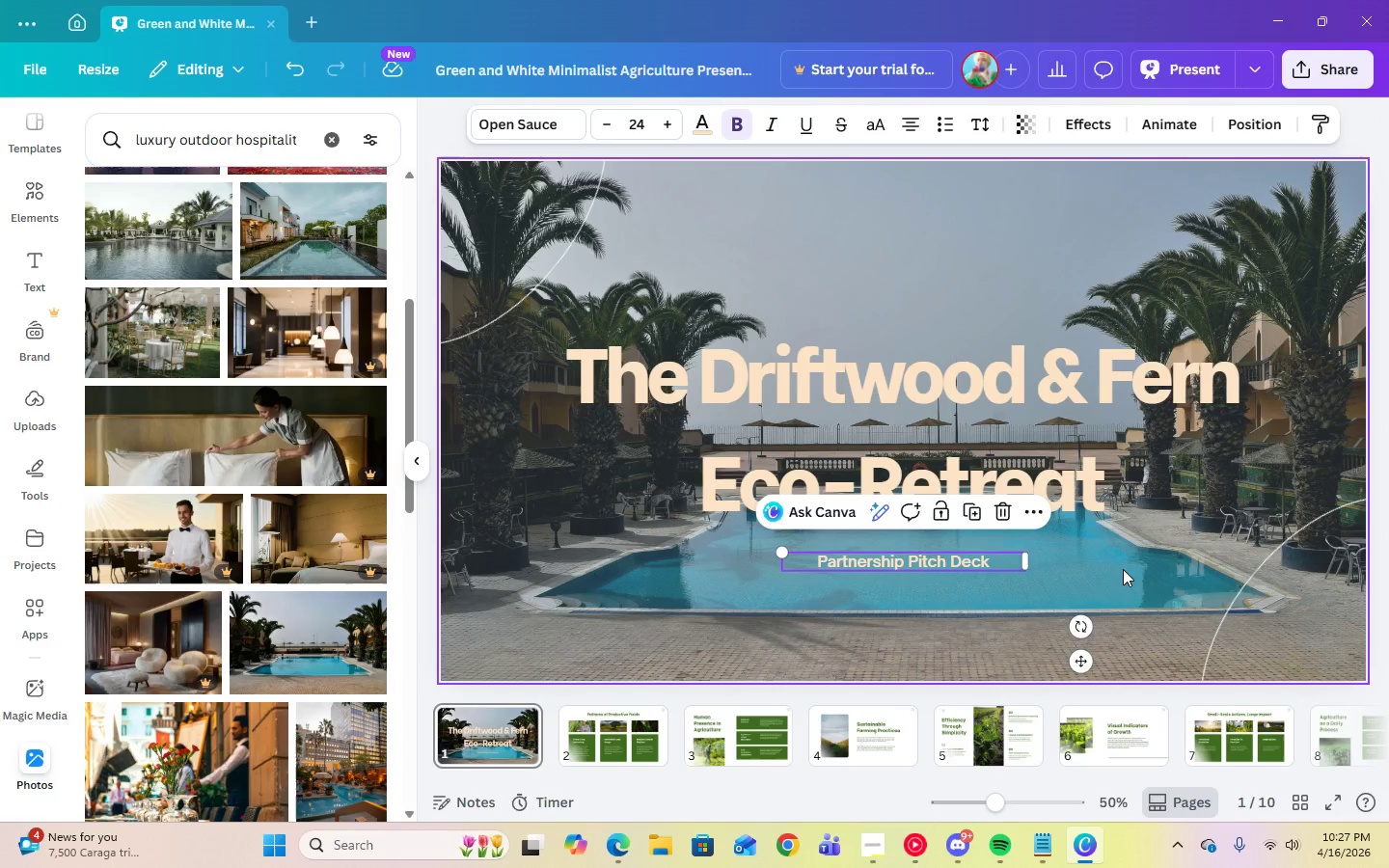 
left_click([1123, 569])
 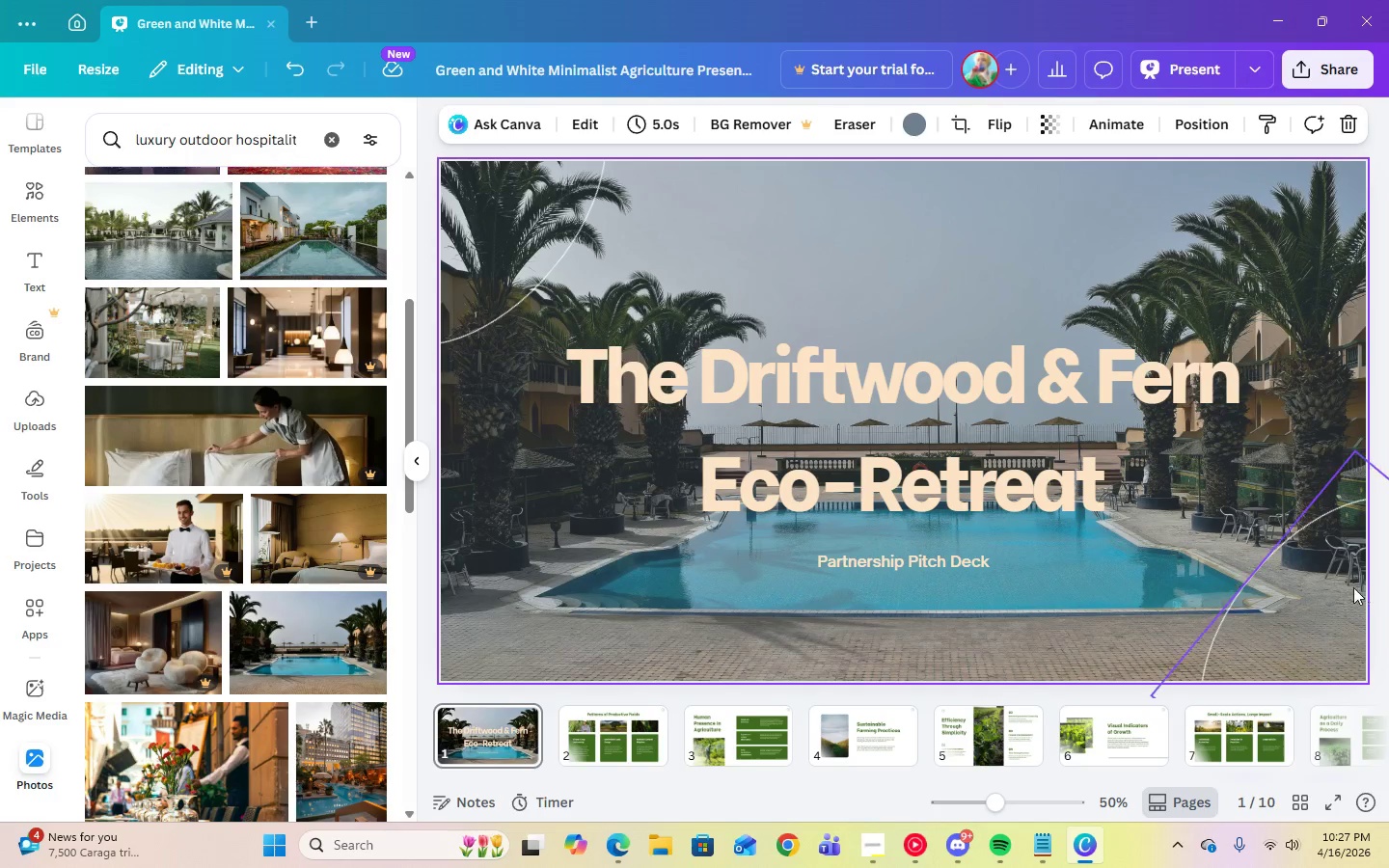 
left_click([1317, 587])
 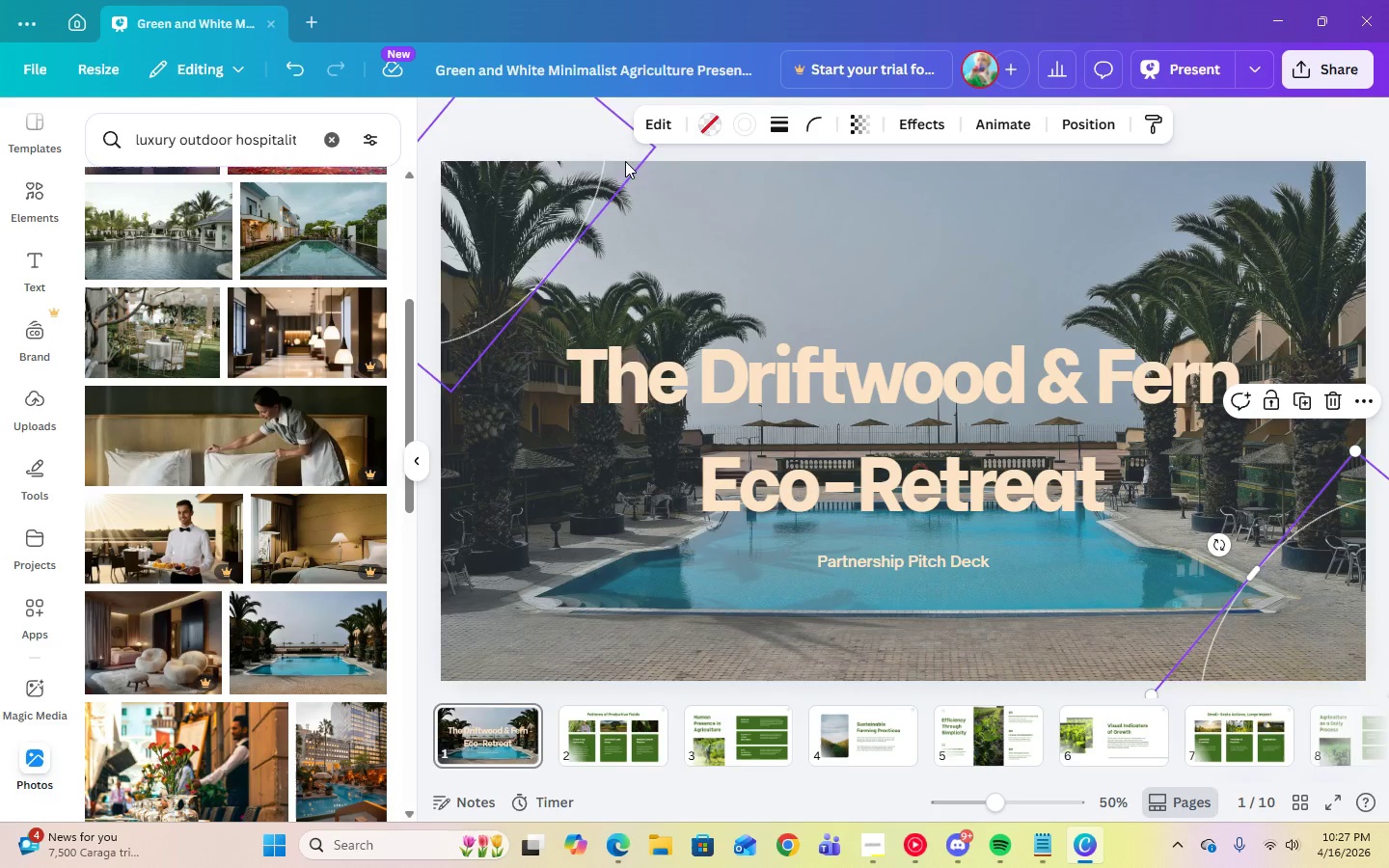 
left_click([753, 131])
 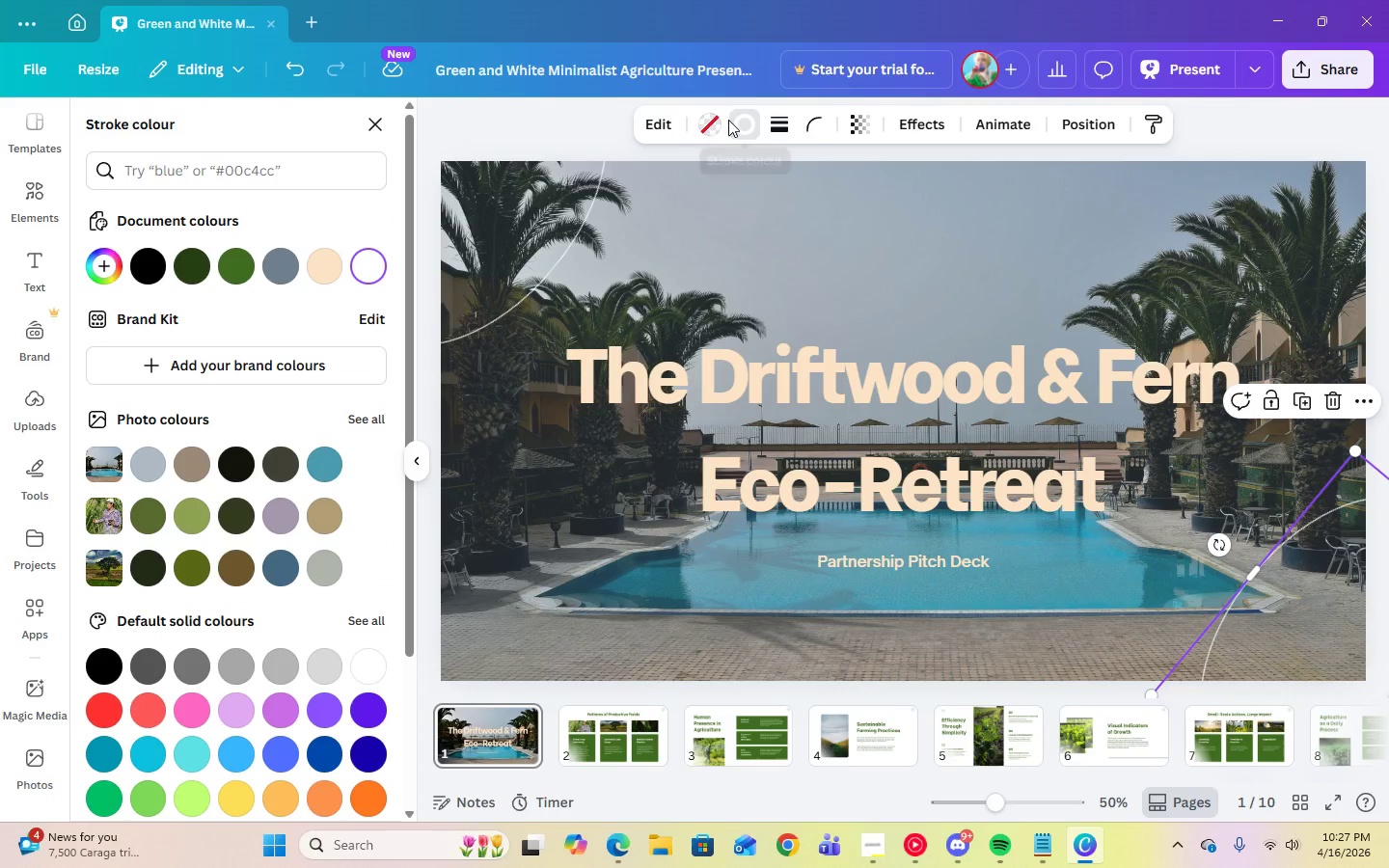 
wait(5.33)
 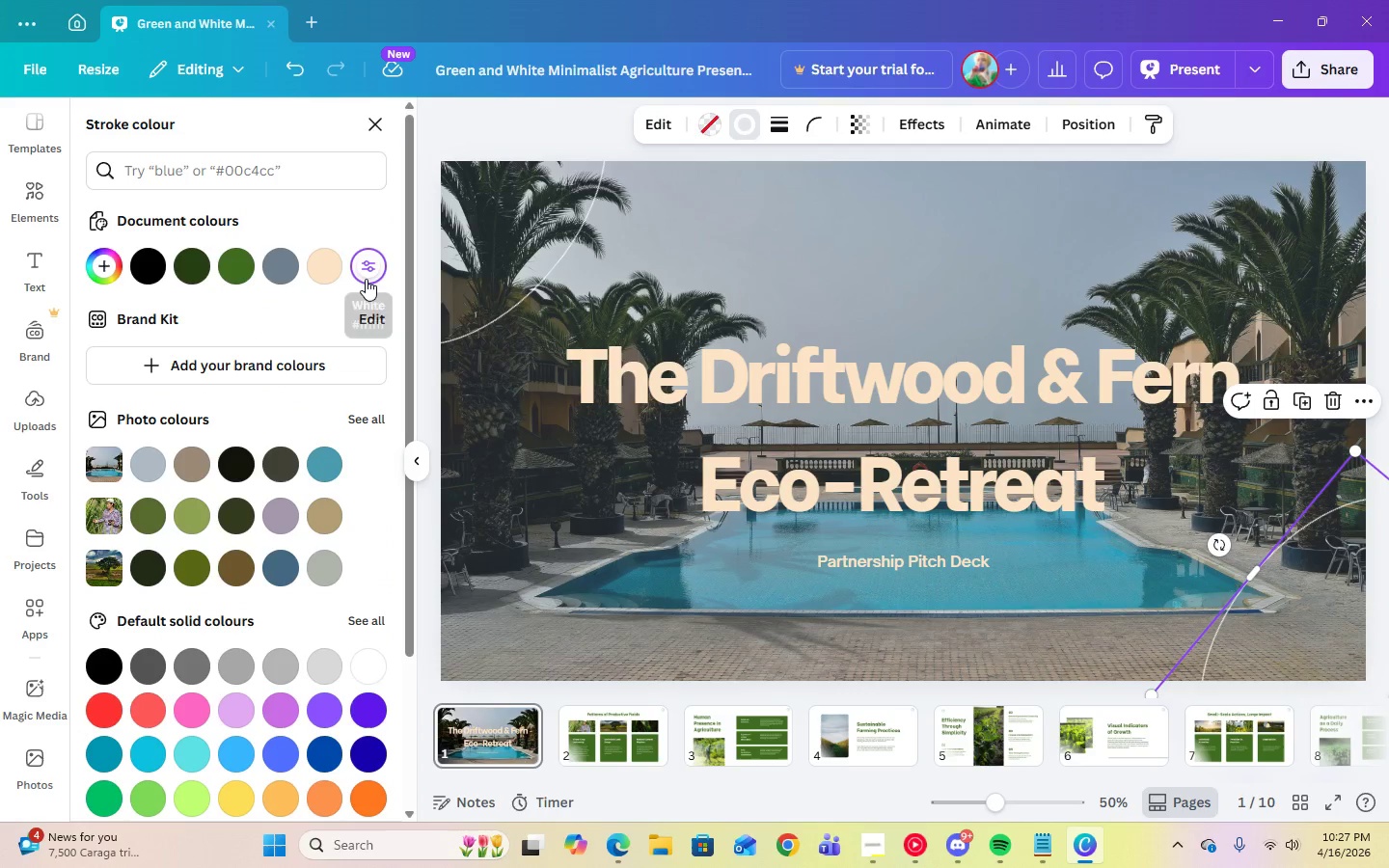 
left_click([337, 265])
 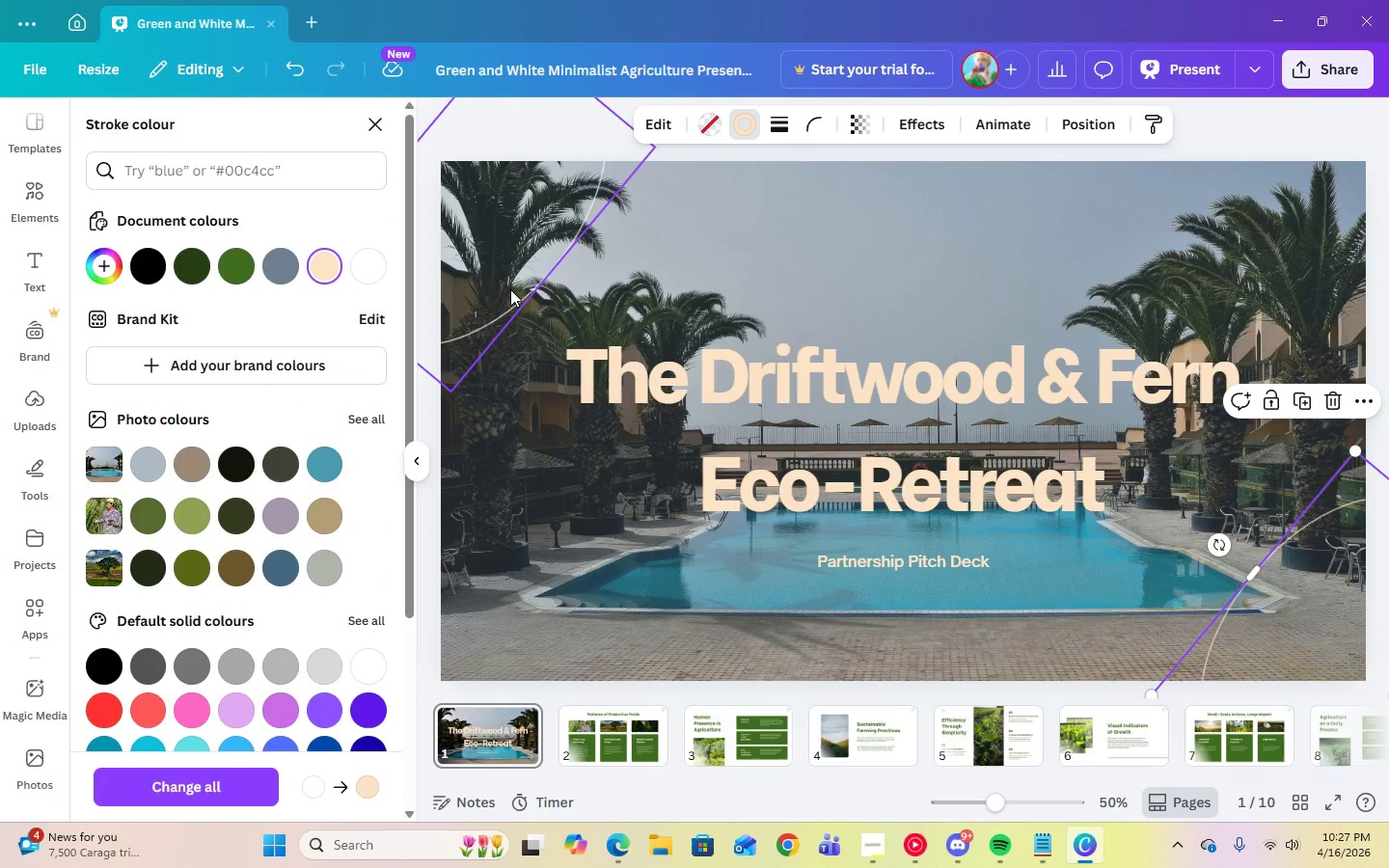 
left_click([516, 293])
 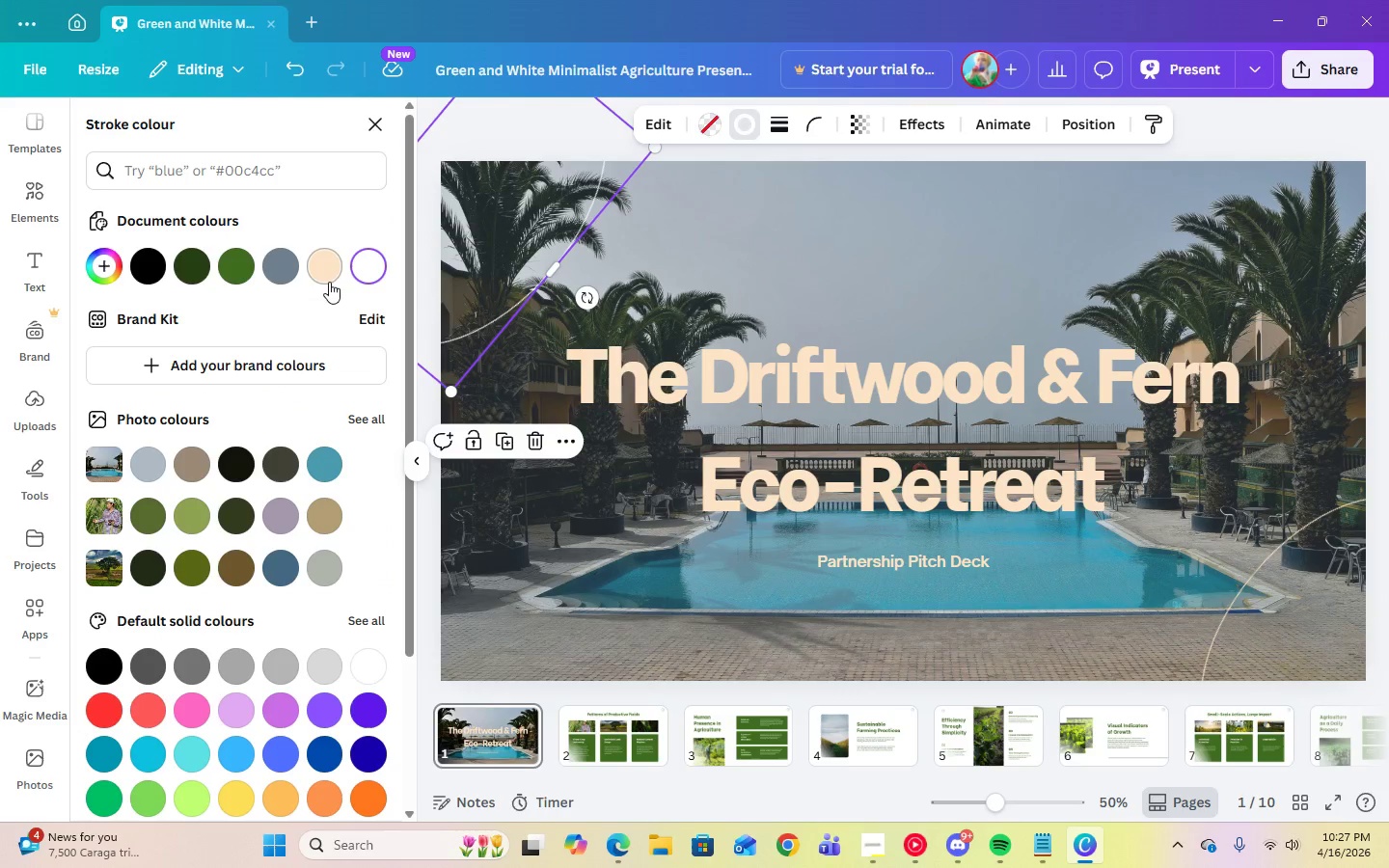 
left_click([326, 275])
 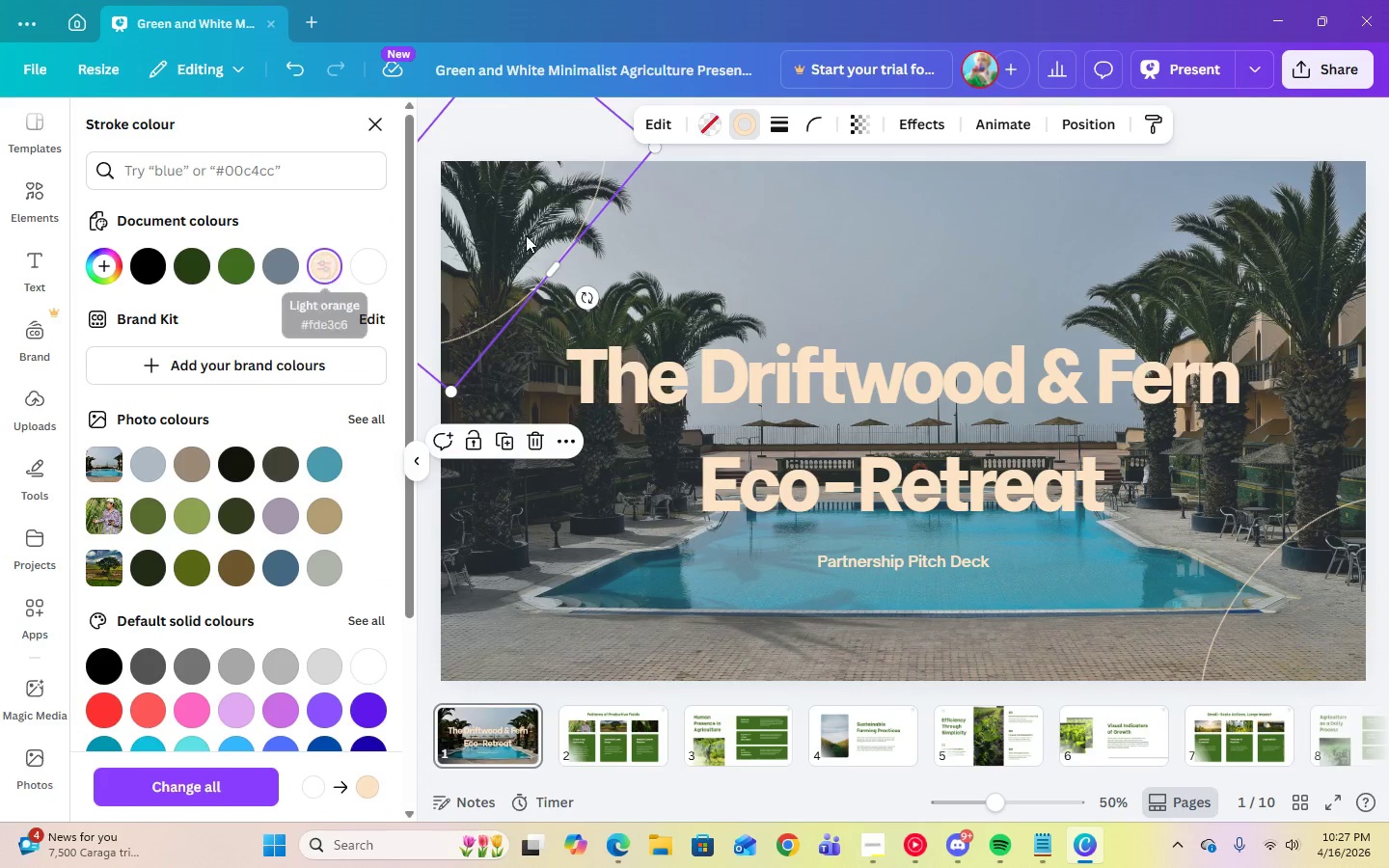 
left_click([526, 235])
 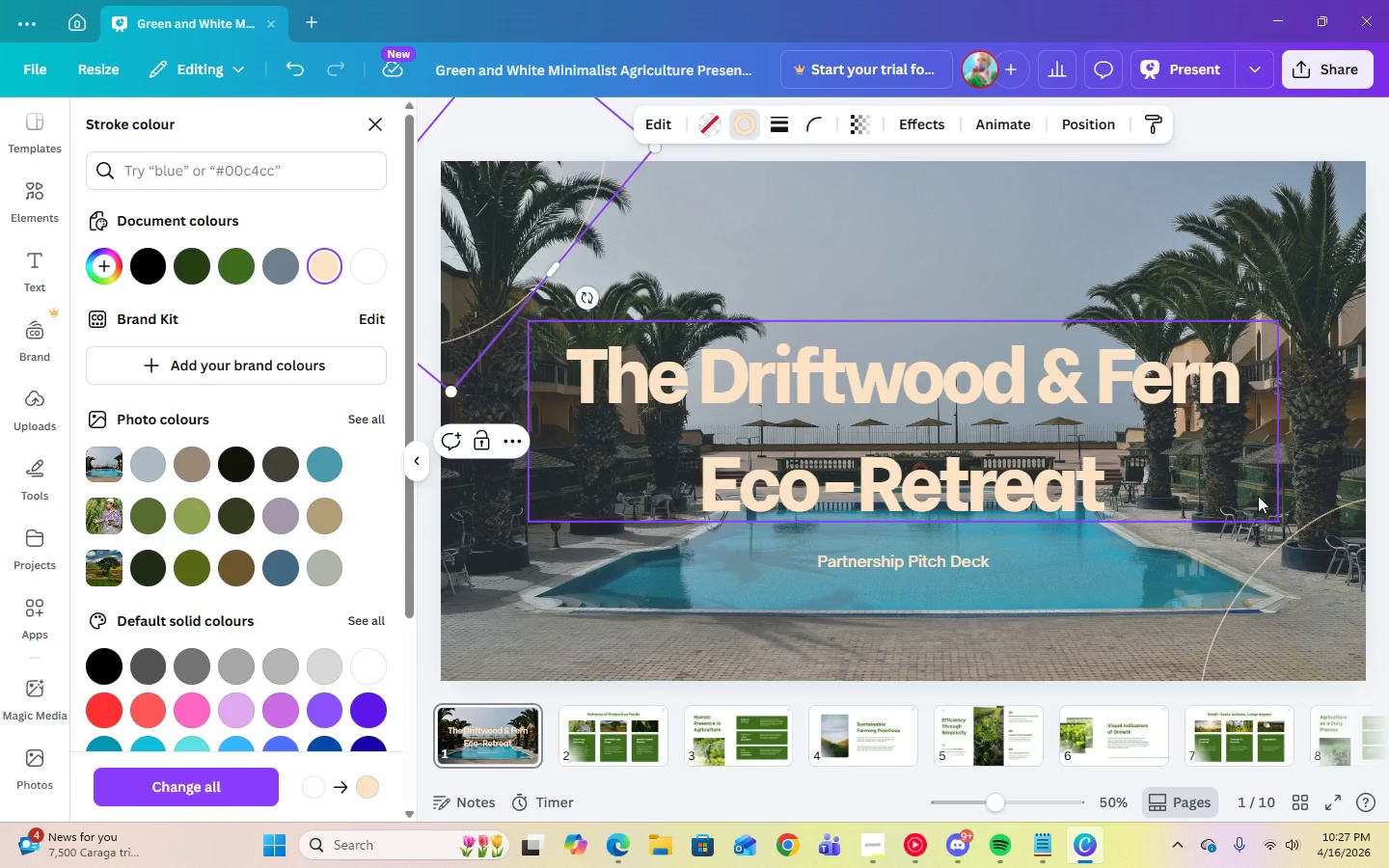 
left_click([1308, 557])
 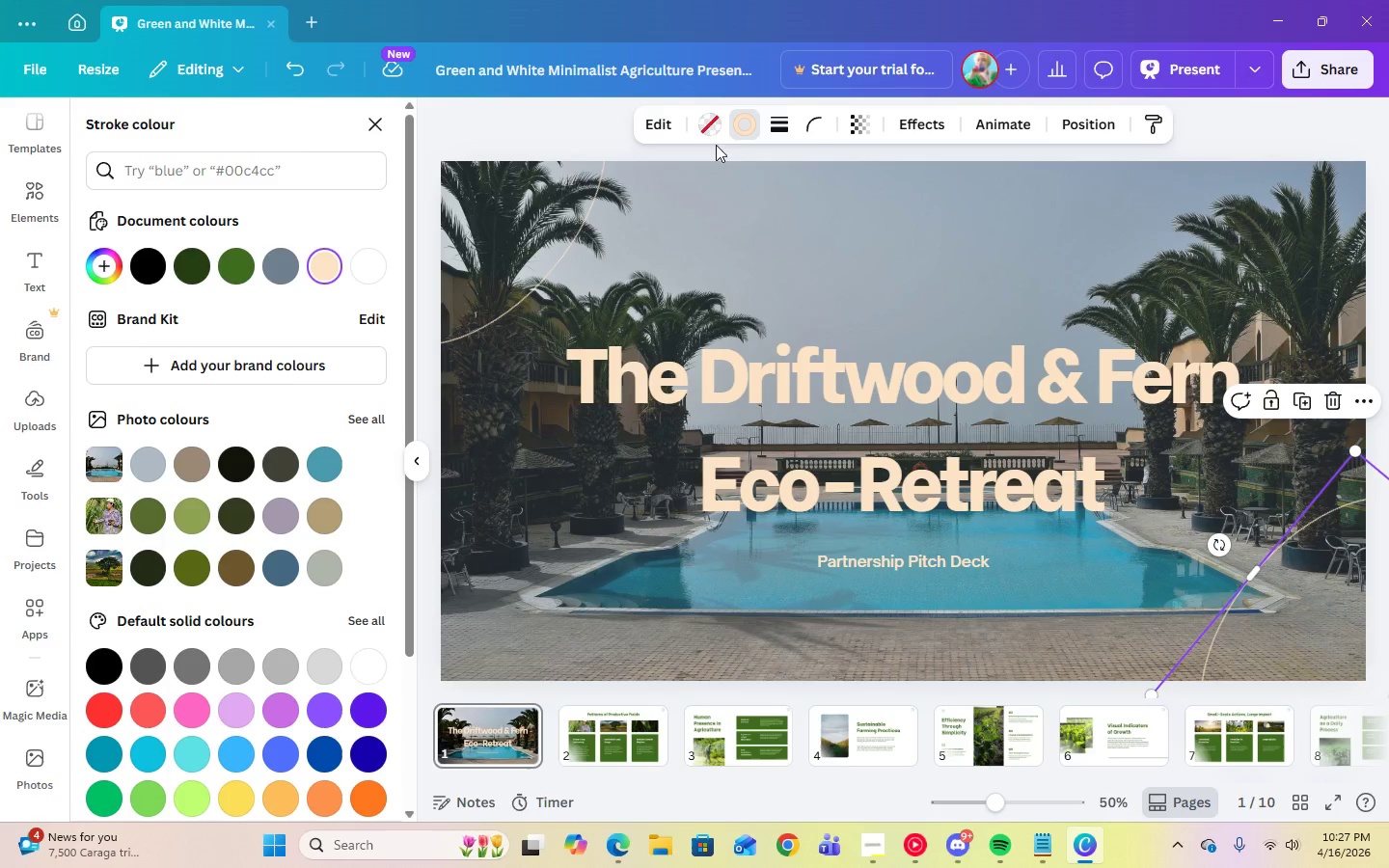 
left_click([708, 133])
 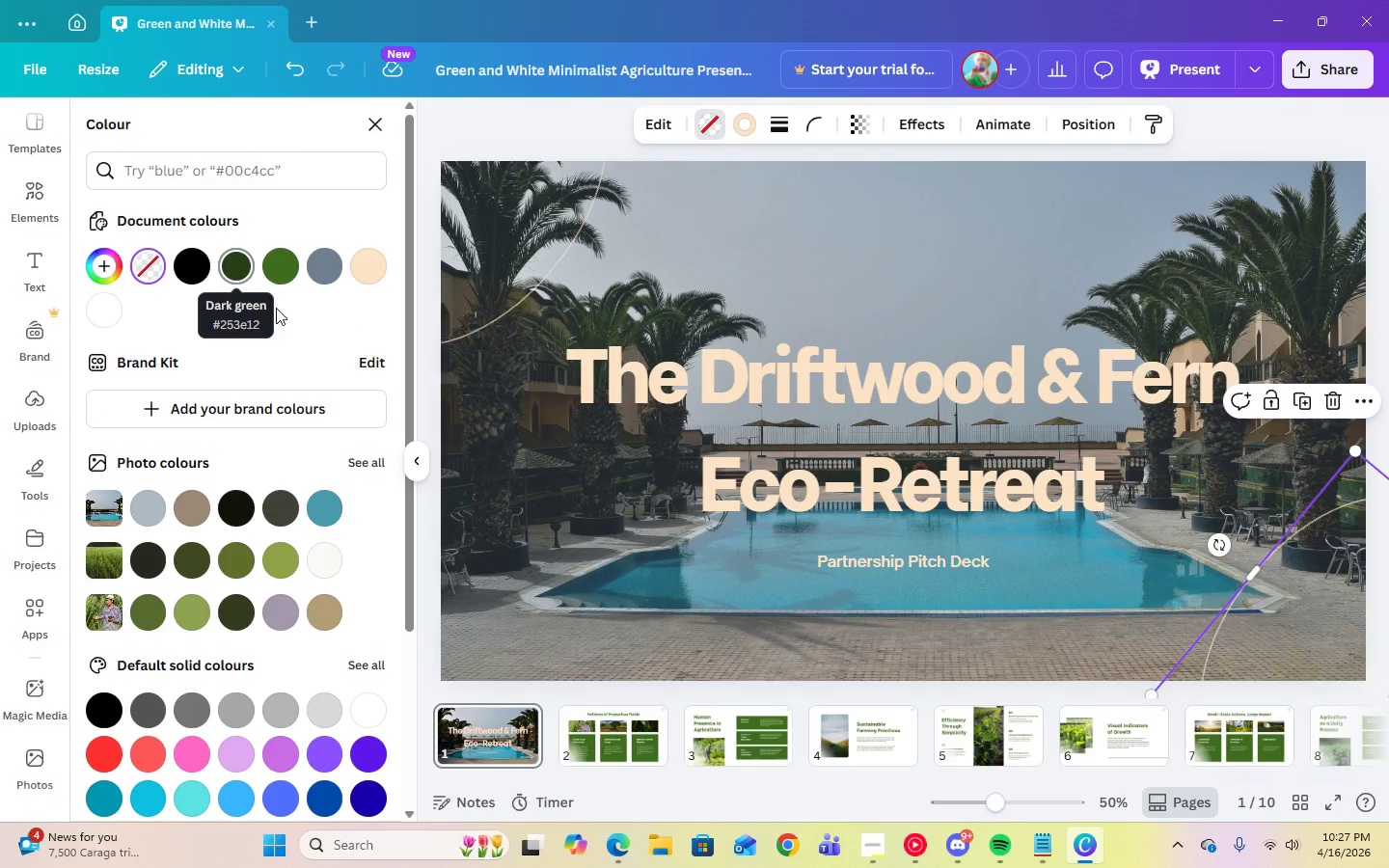 
left_click([611, 851])
 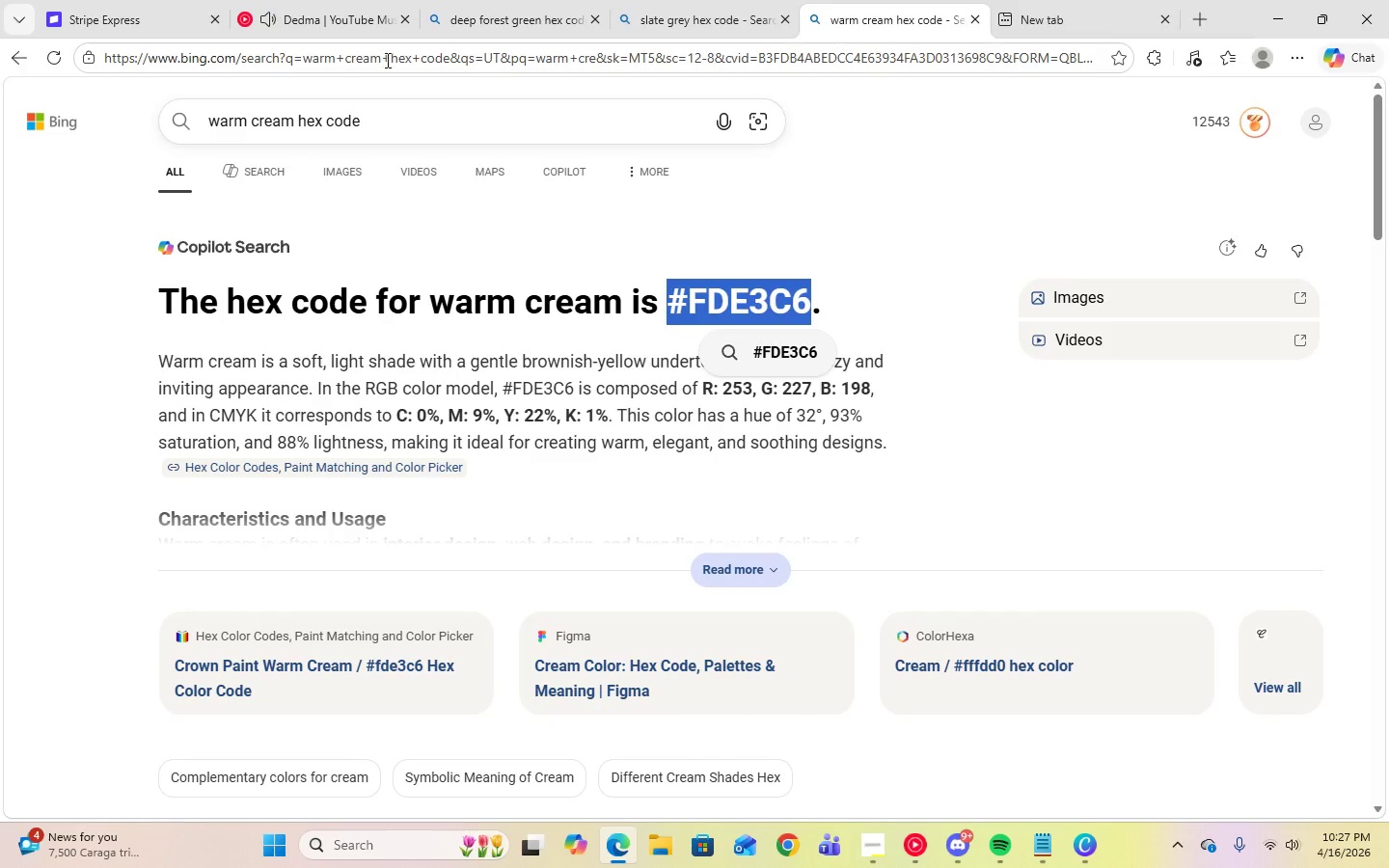 
left_click([538, 27])
 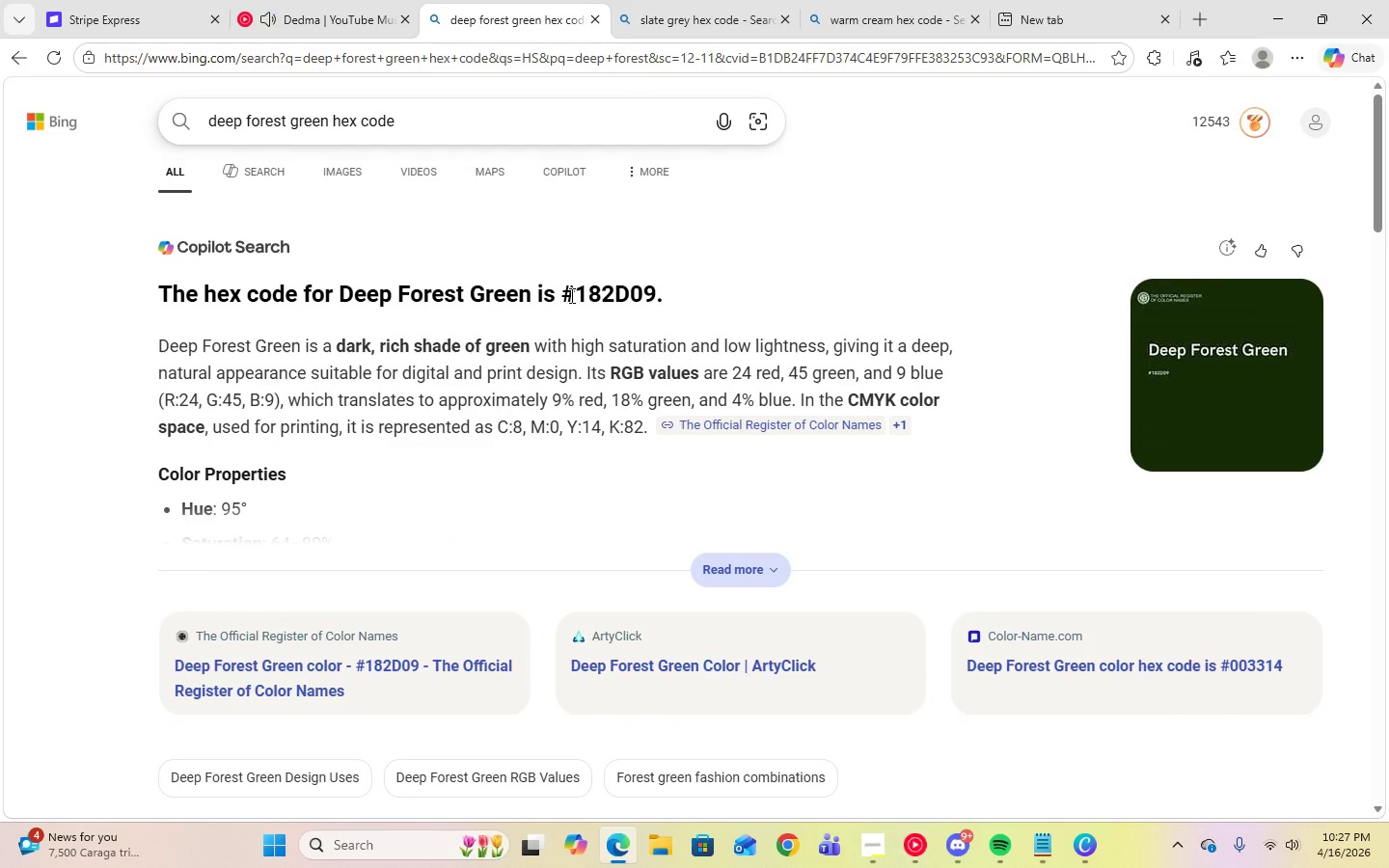 
left_click_drag(start_coordinate=[564, 294], to_coordinate=[655, 297])
 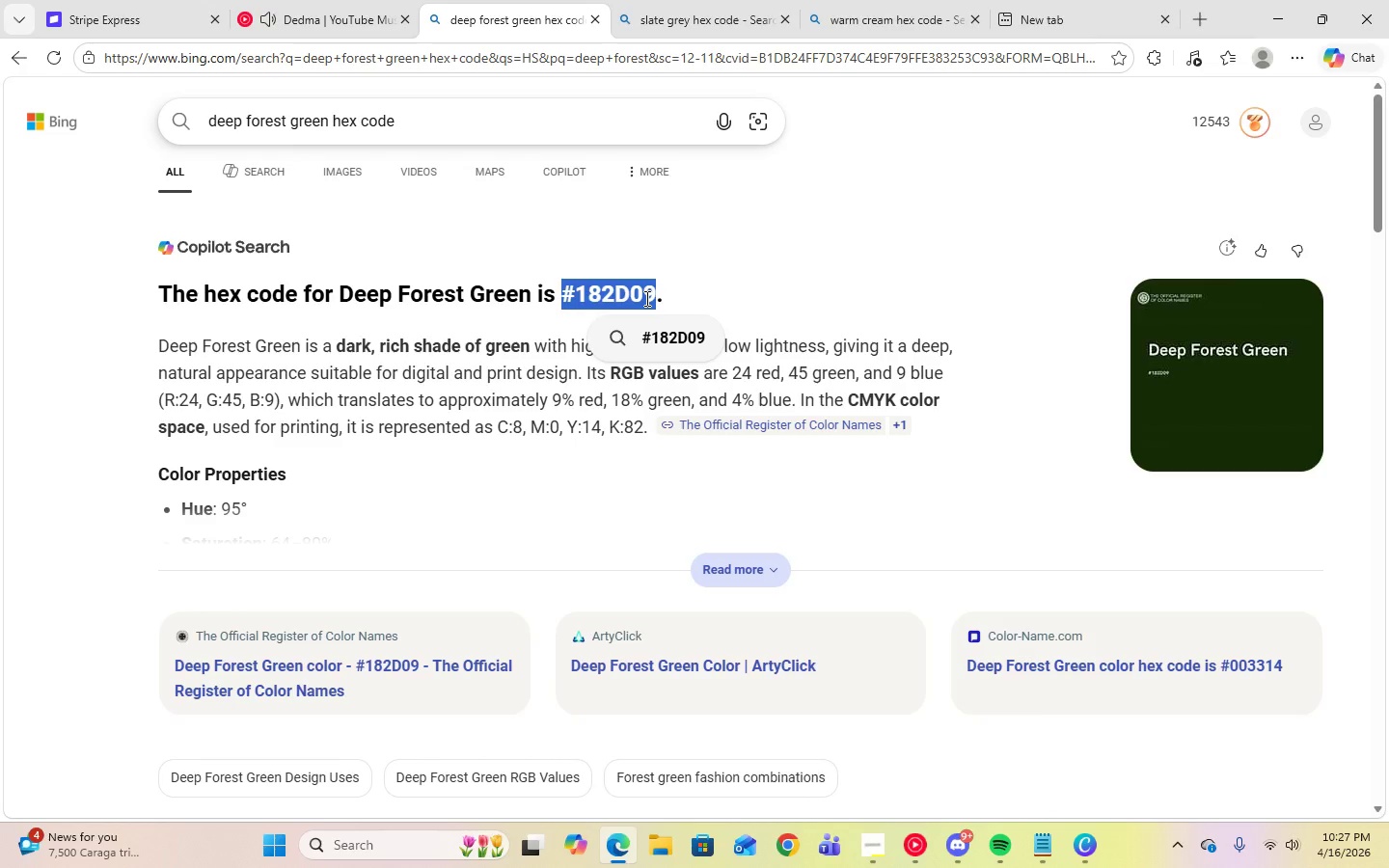 
right_click([645, 298])
 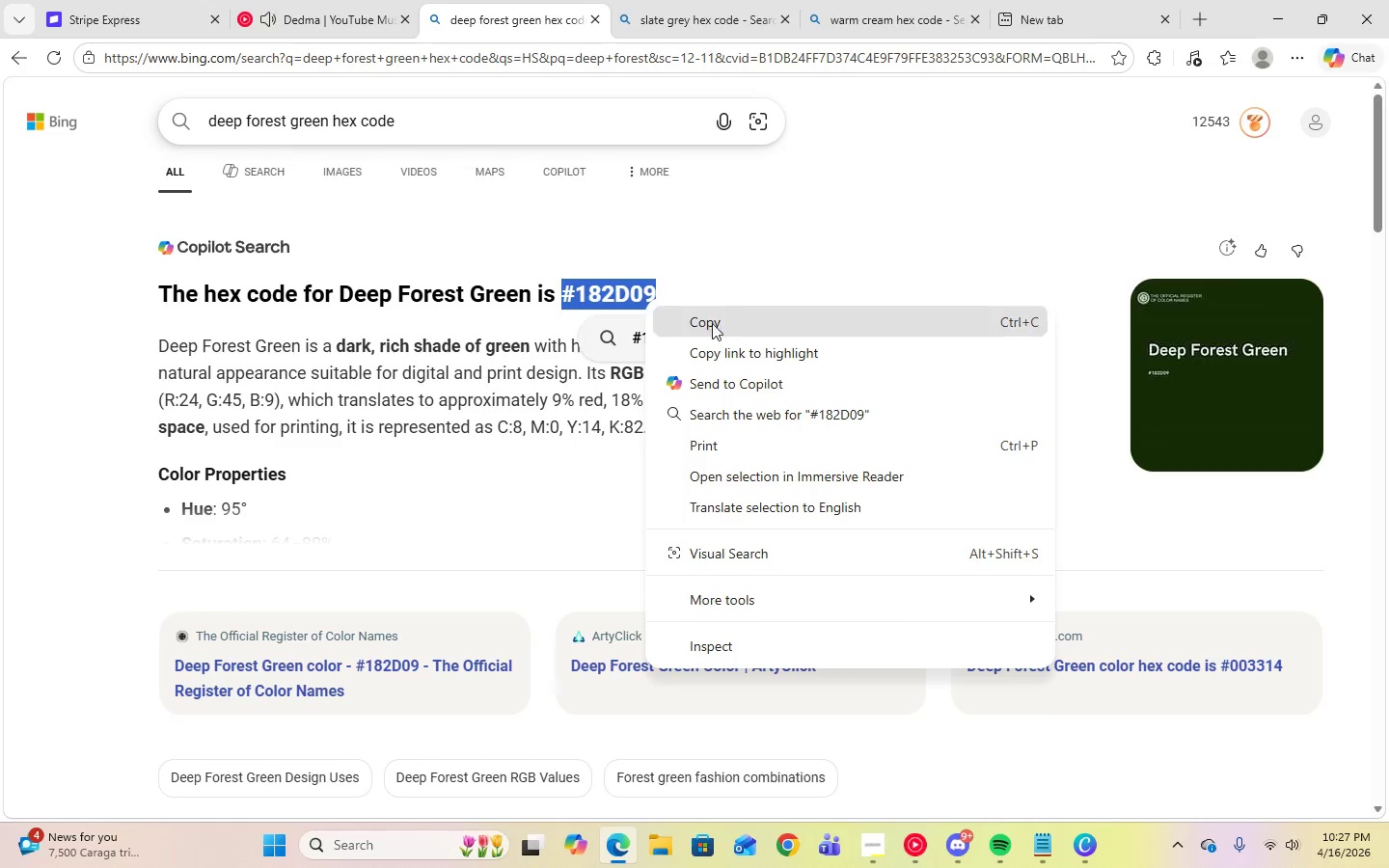 
left_click([718, 328])
 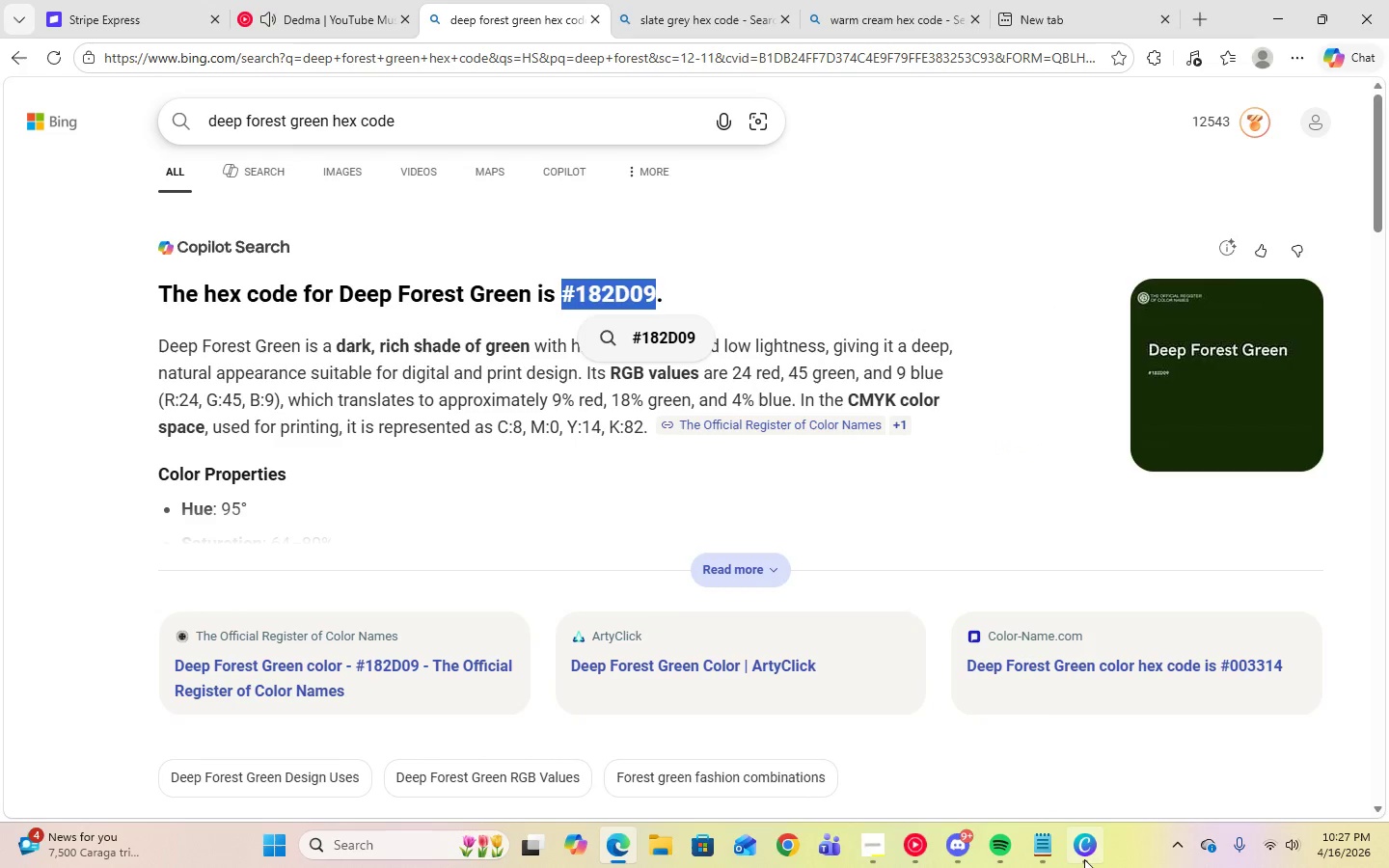 
left_click([1086, 867])
 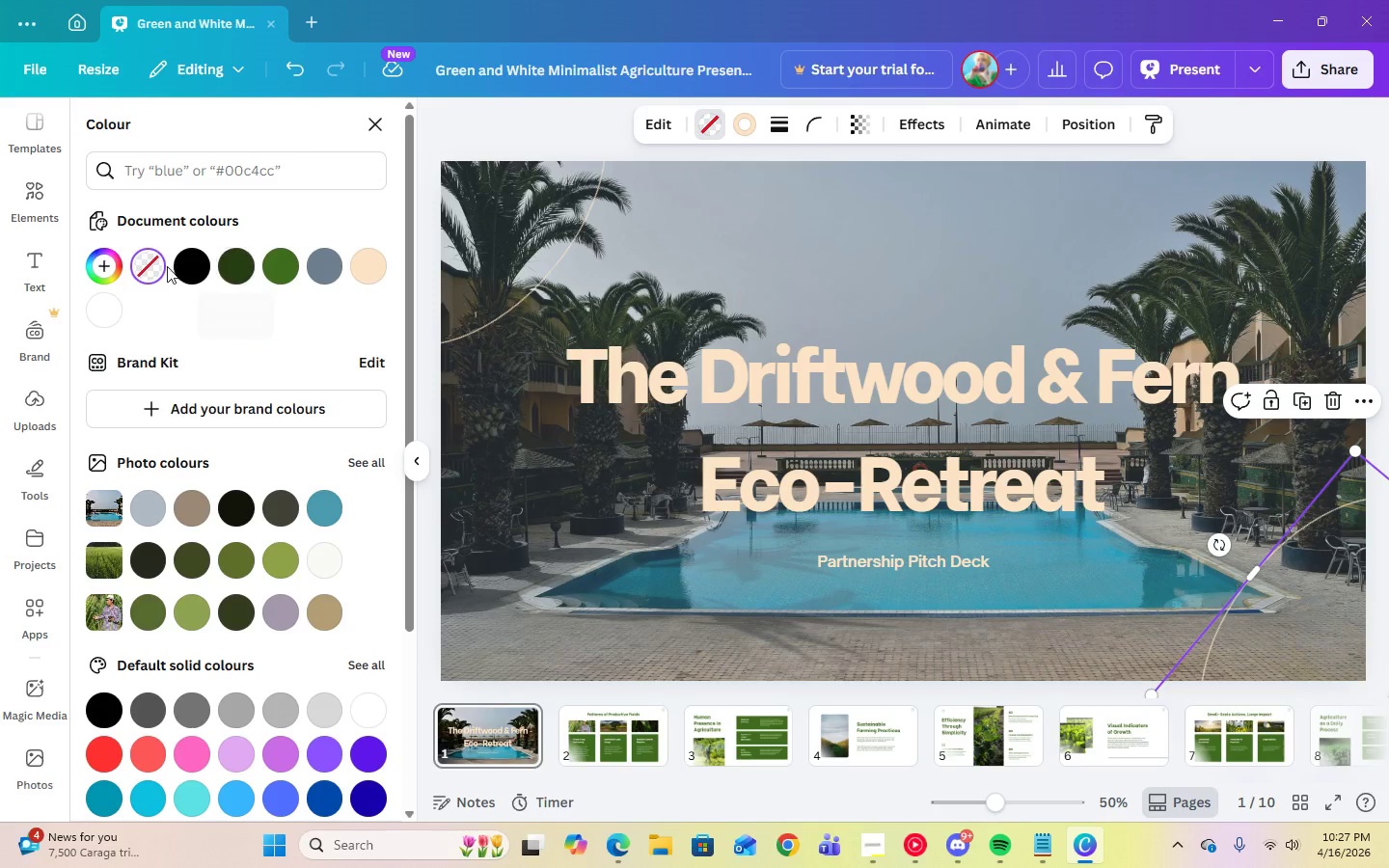 
left_click([150, 261])
 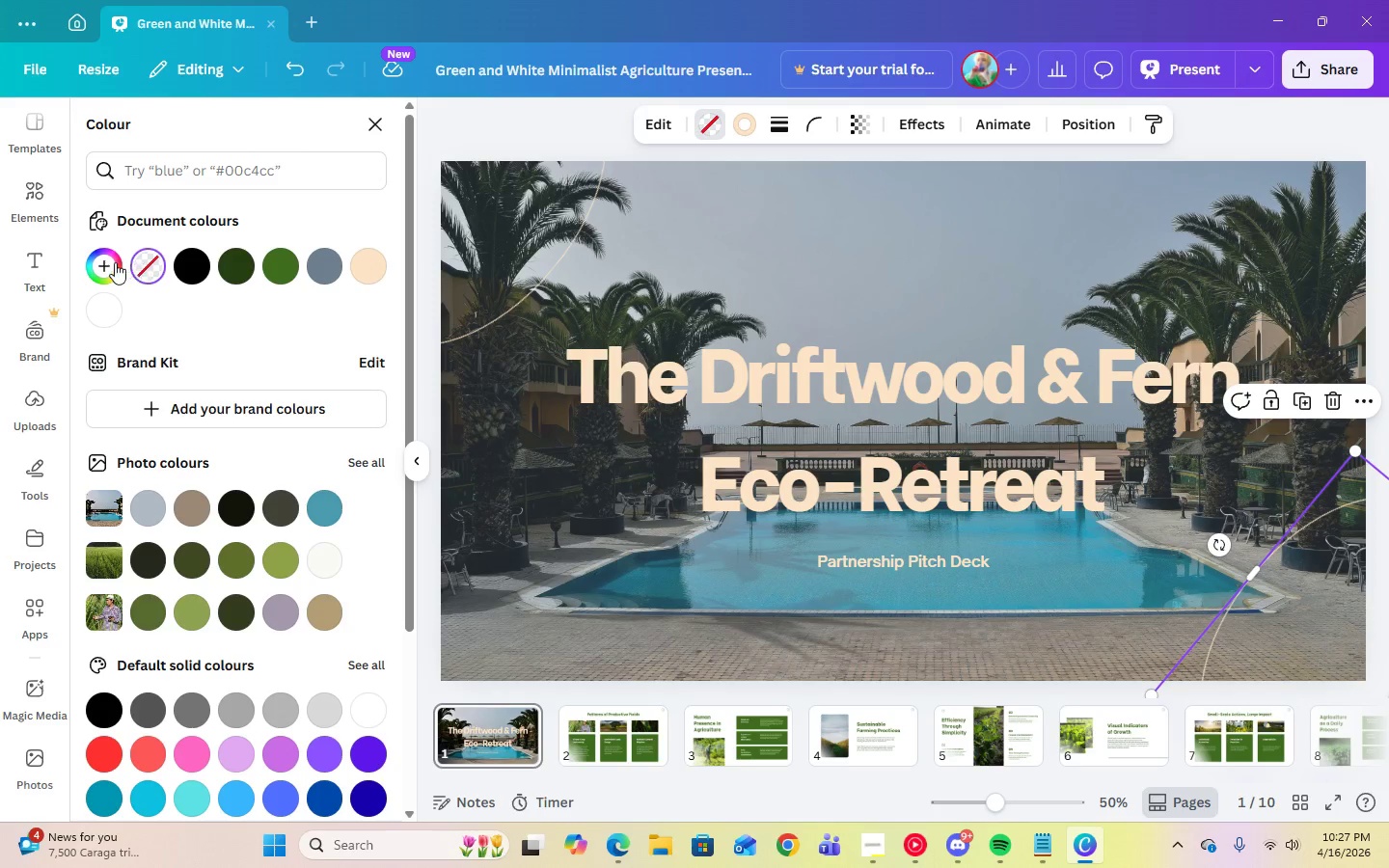 
left_click([111, 265])
 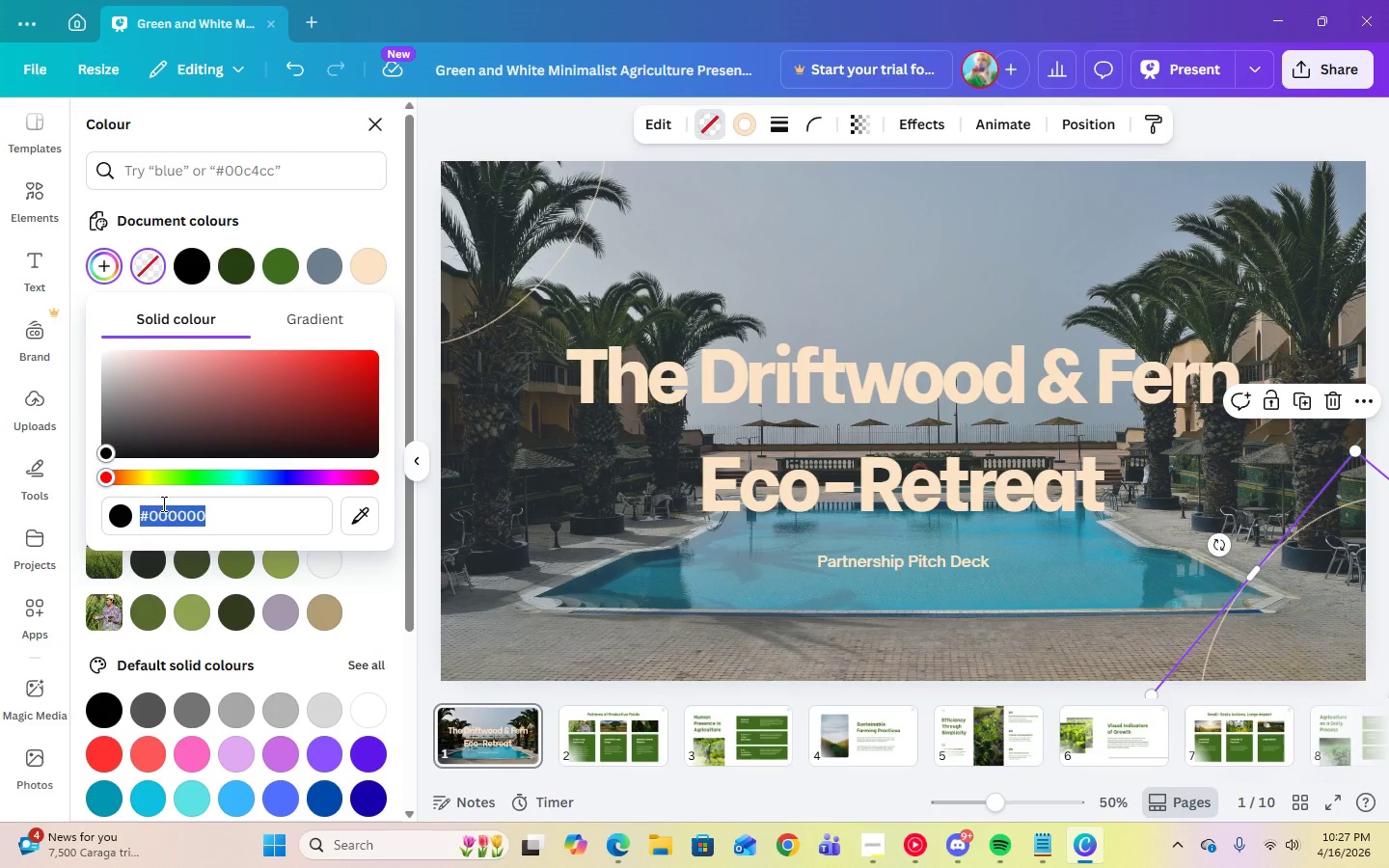 
right_click([173, 524])
 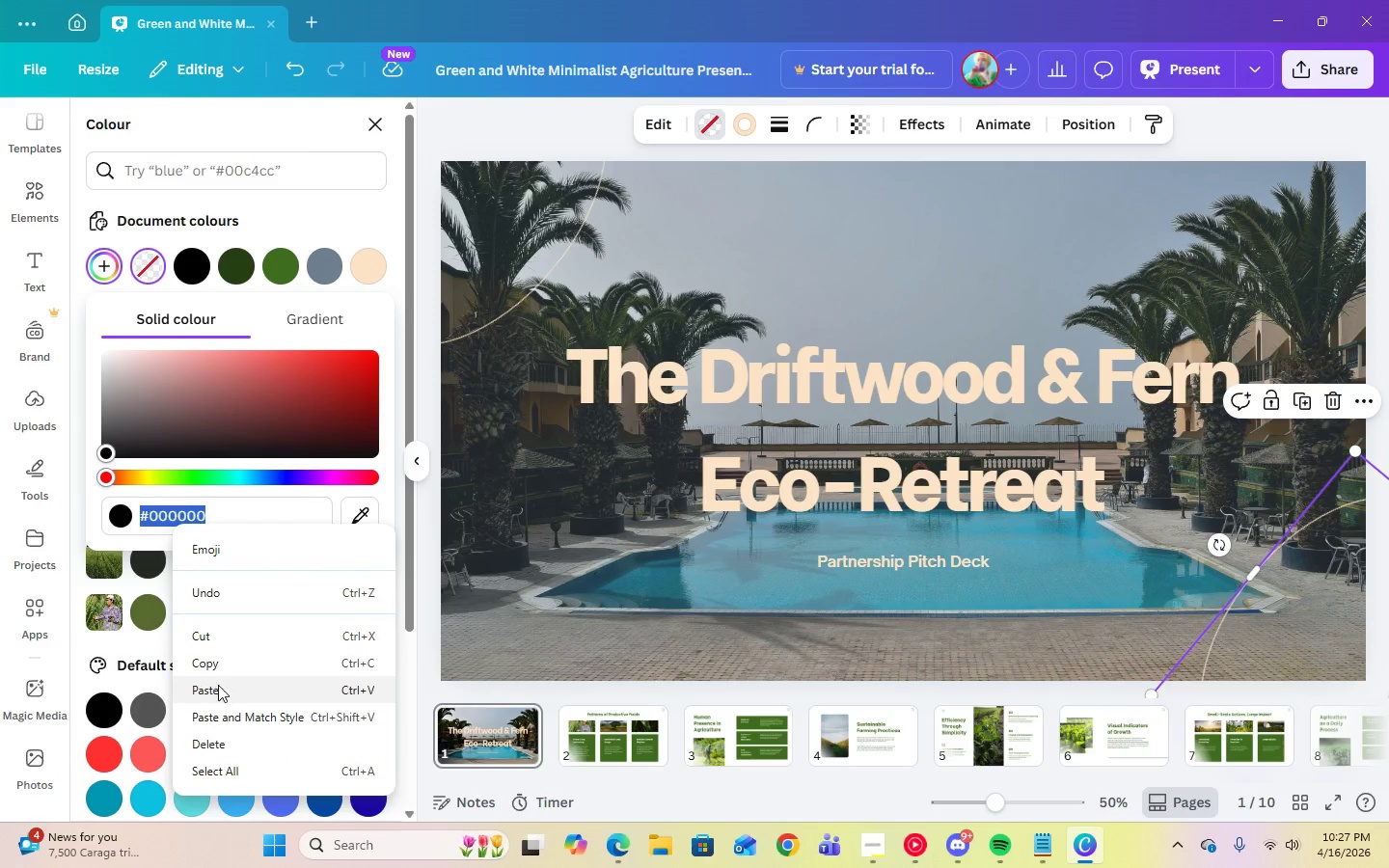 
left_click([218, 689])
 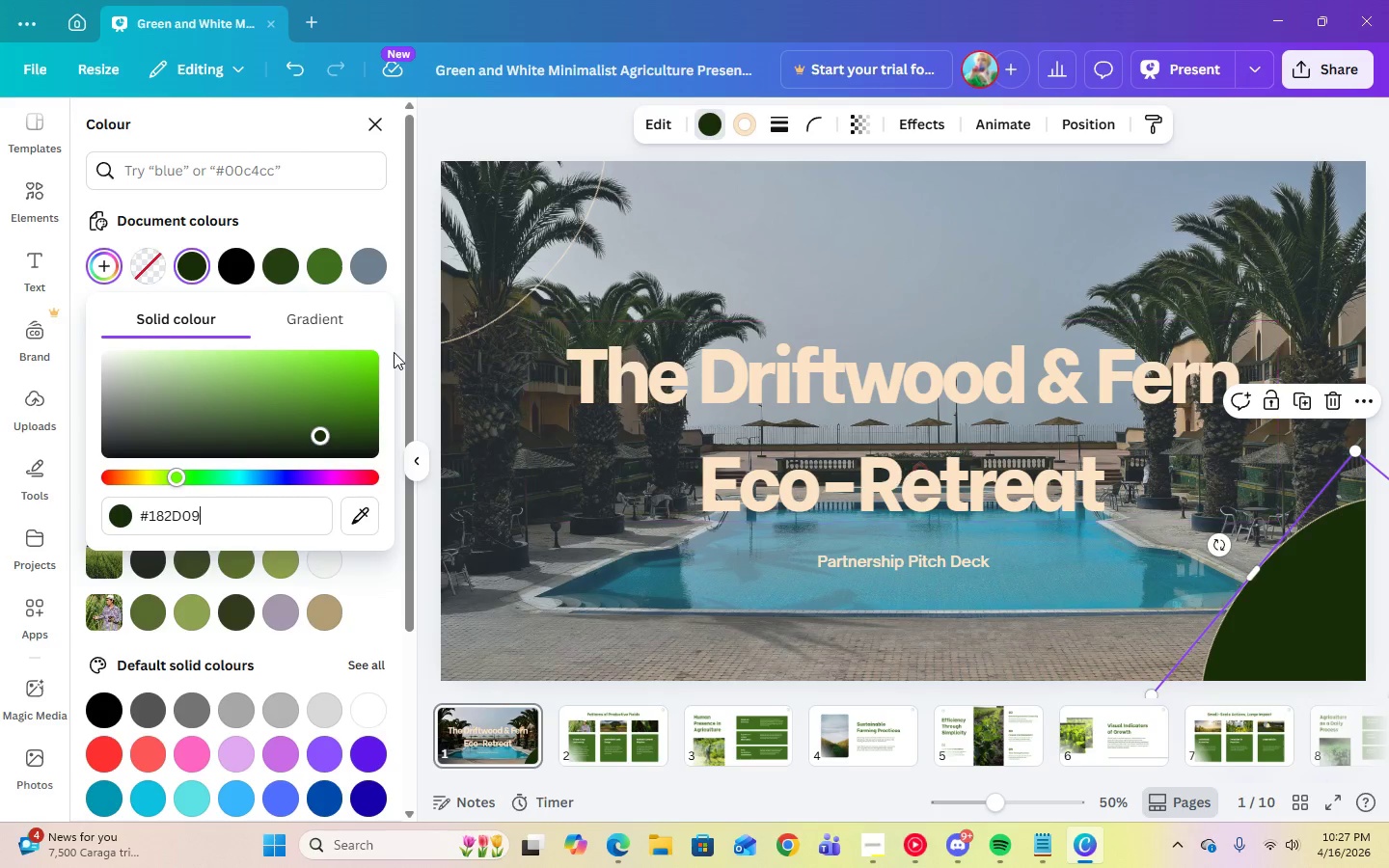 
left_click([483, 242])
 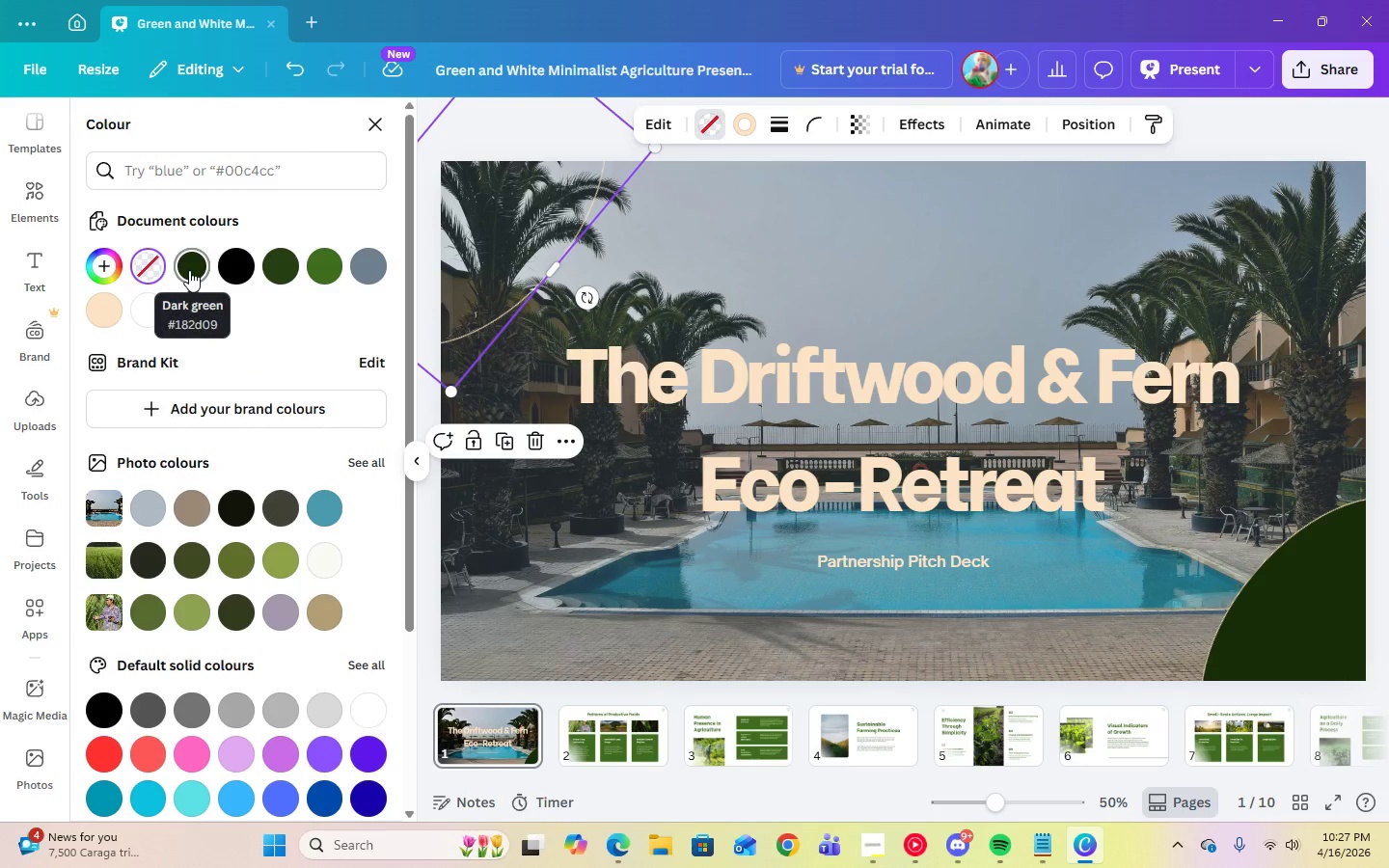 
left_click([189, 270])
 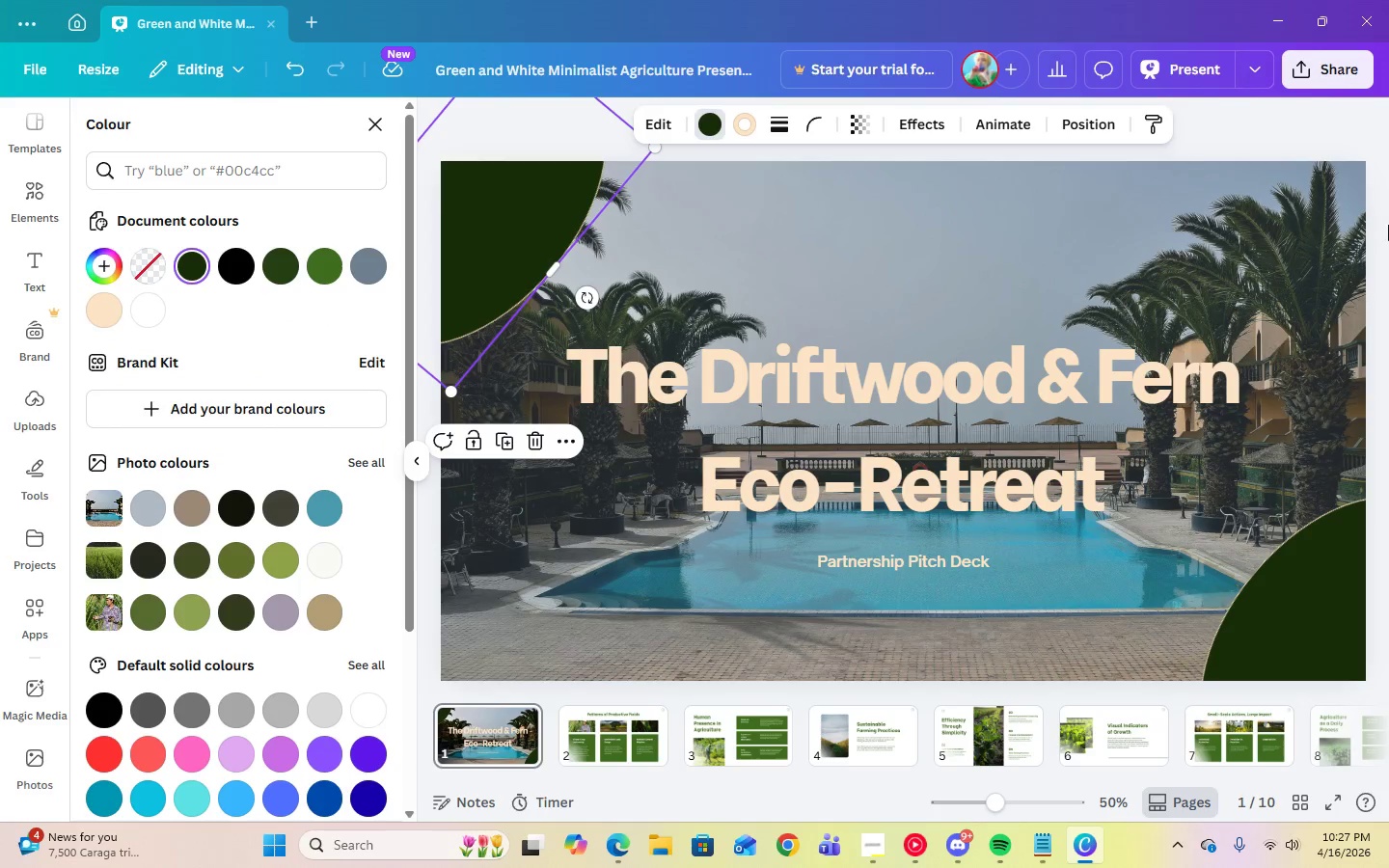 
left_click([1388, 225])
 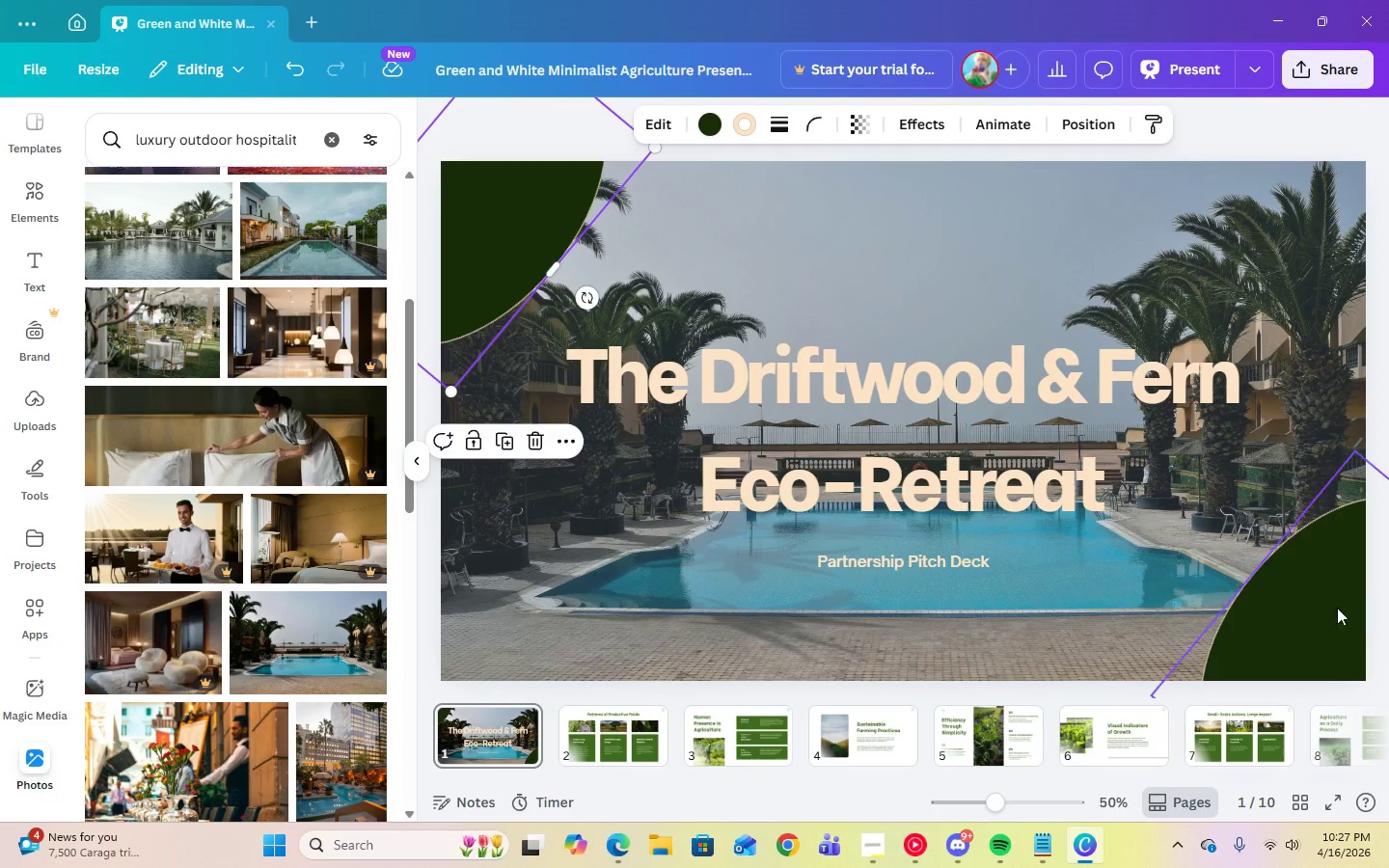 
left_click([1292, 608])
 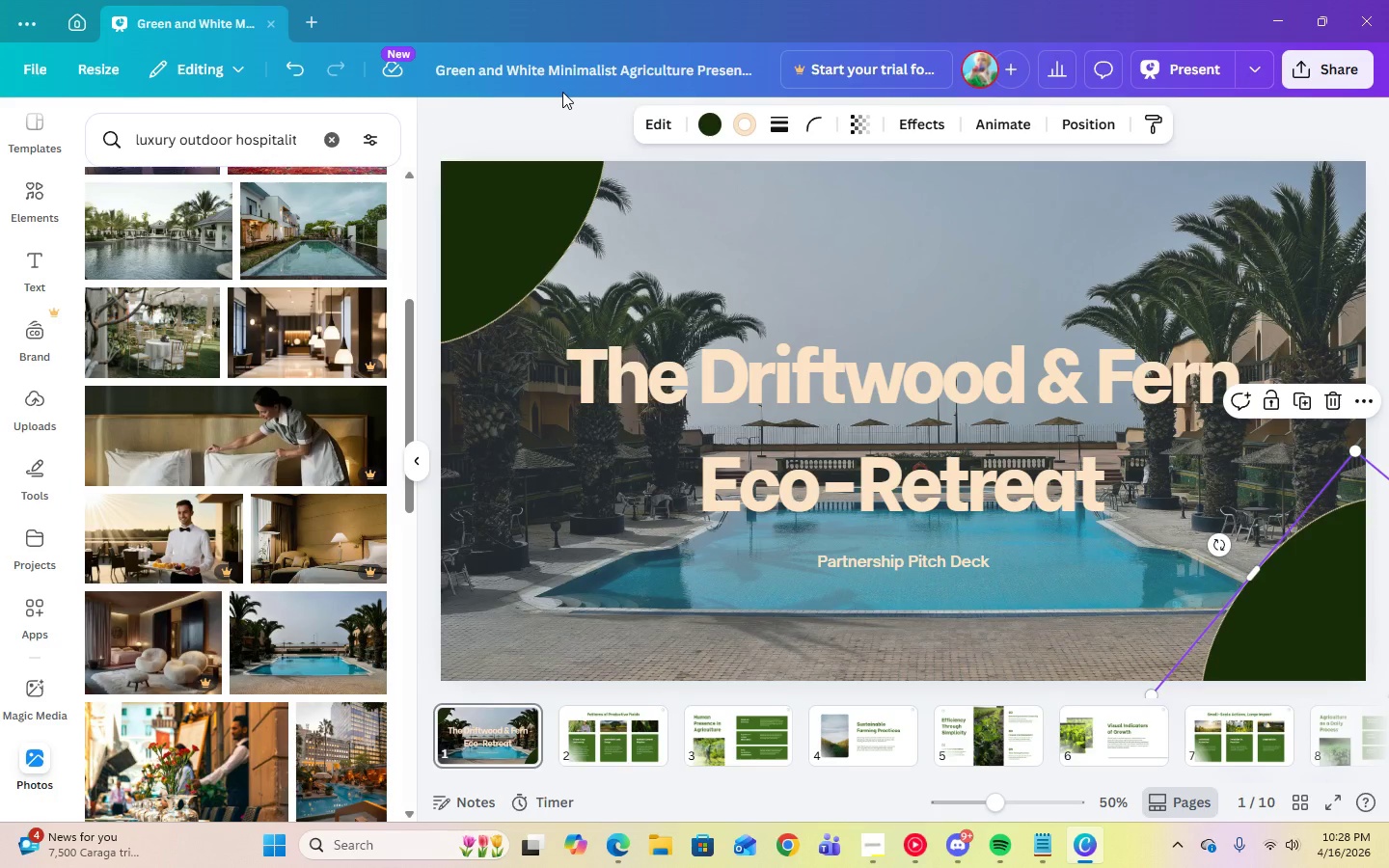 
wait(8.27)
 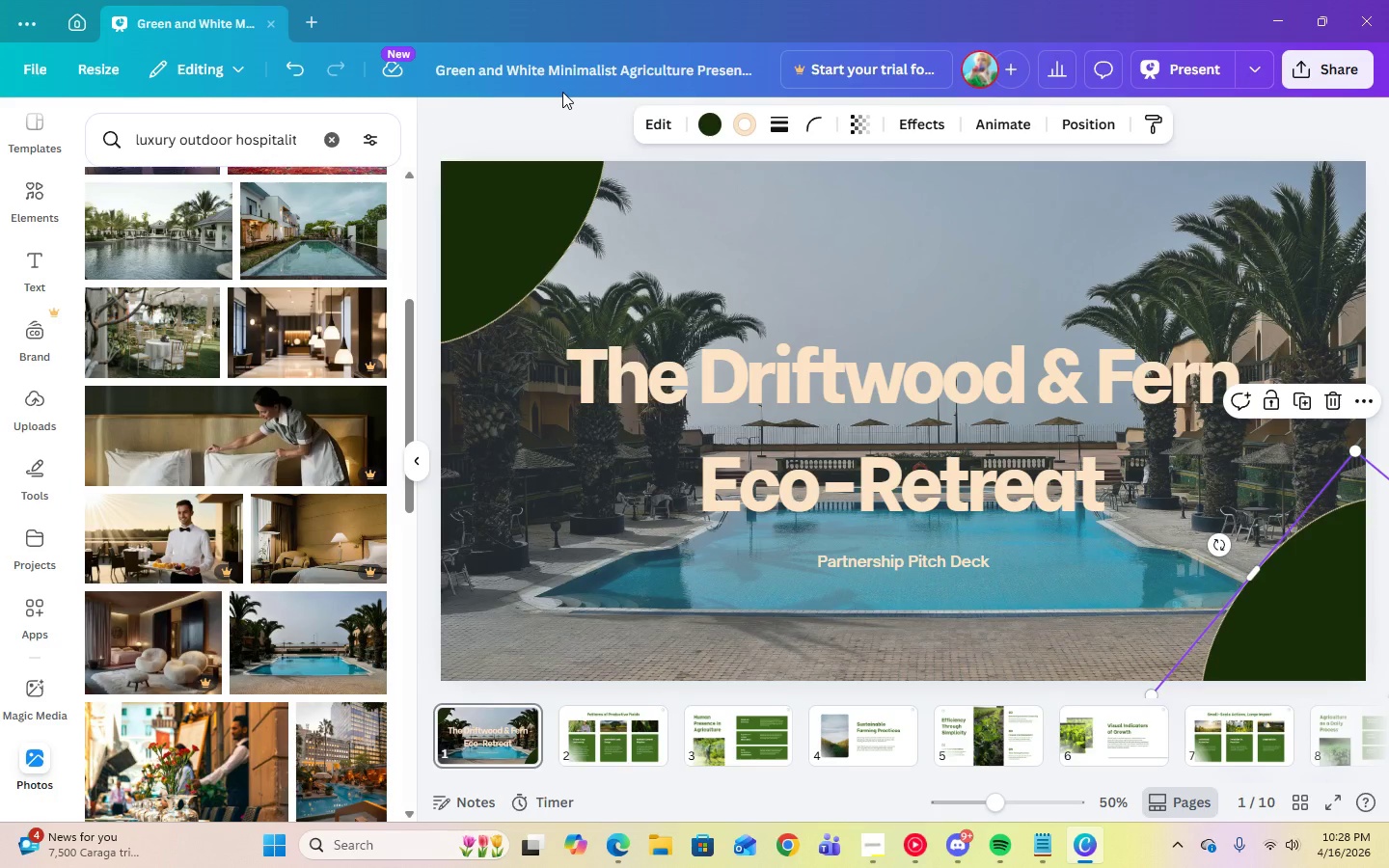 
left_click([495, 244])
 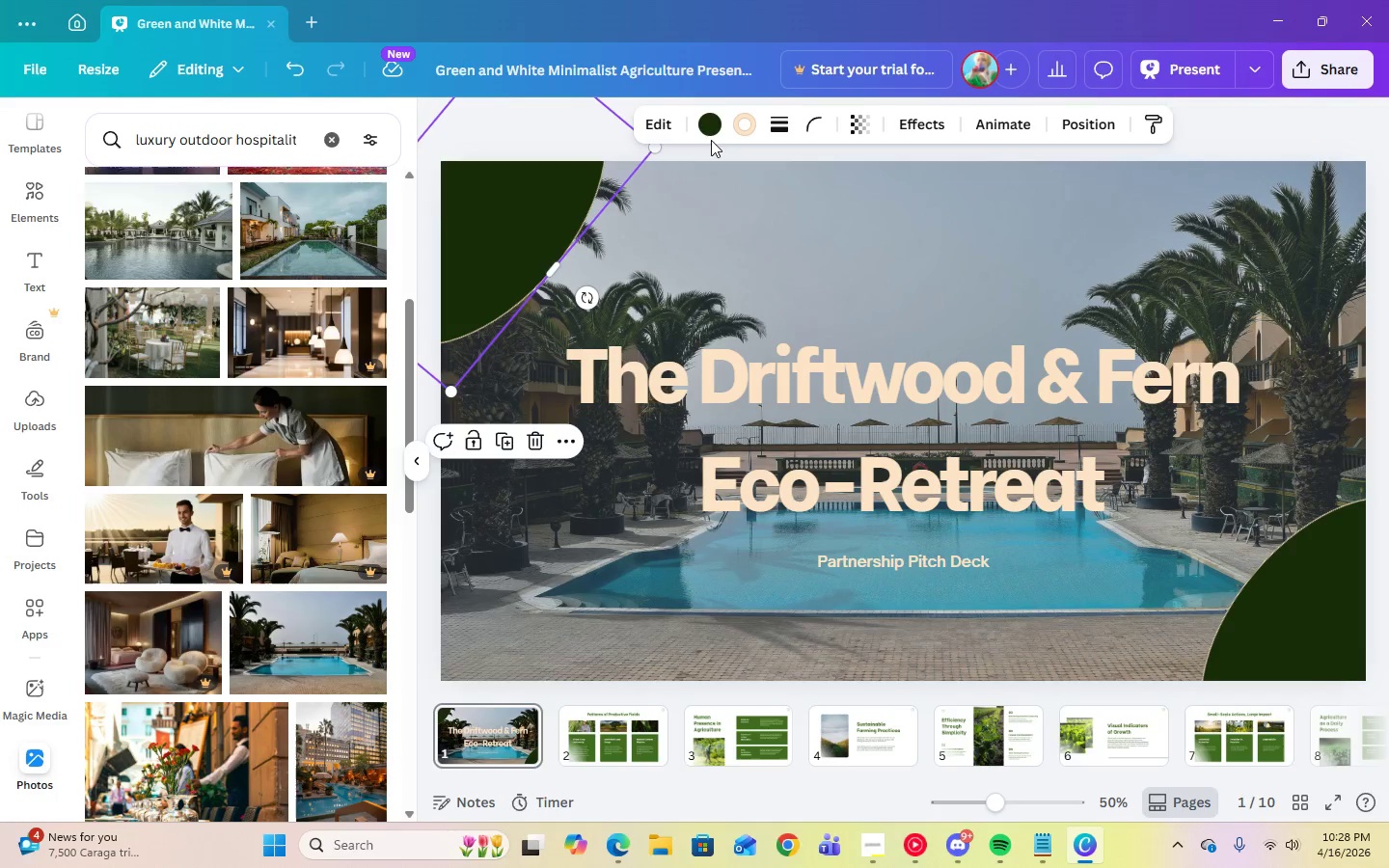 
left_click([712, 127])
 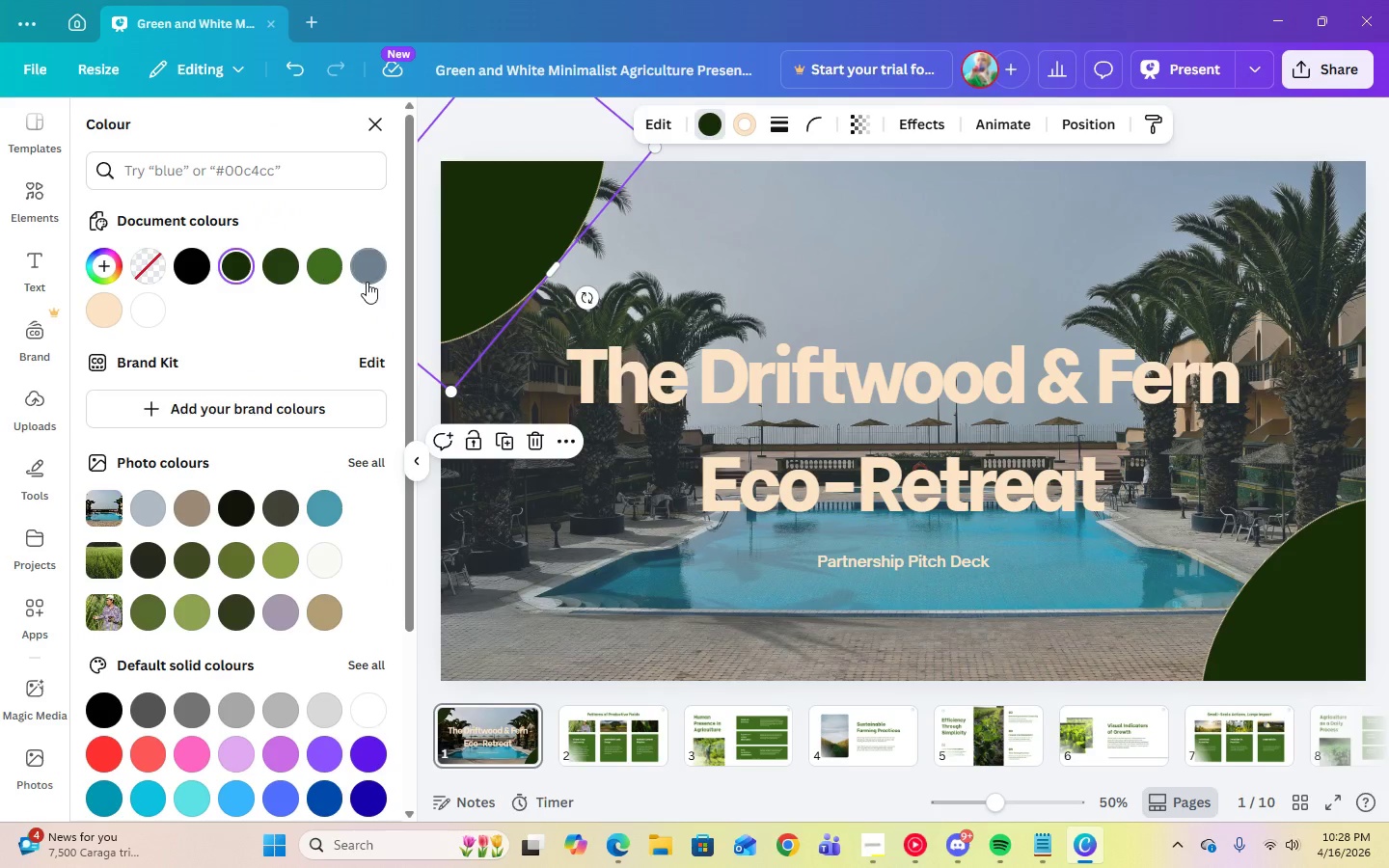 
left_click([371, 276])
 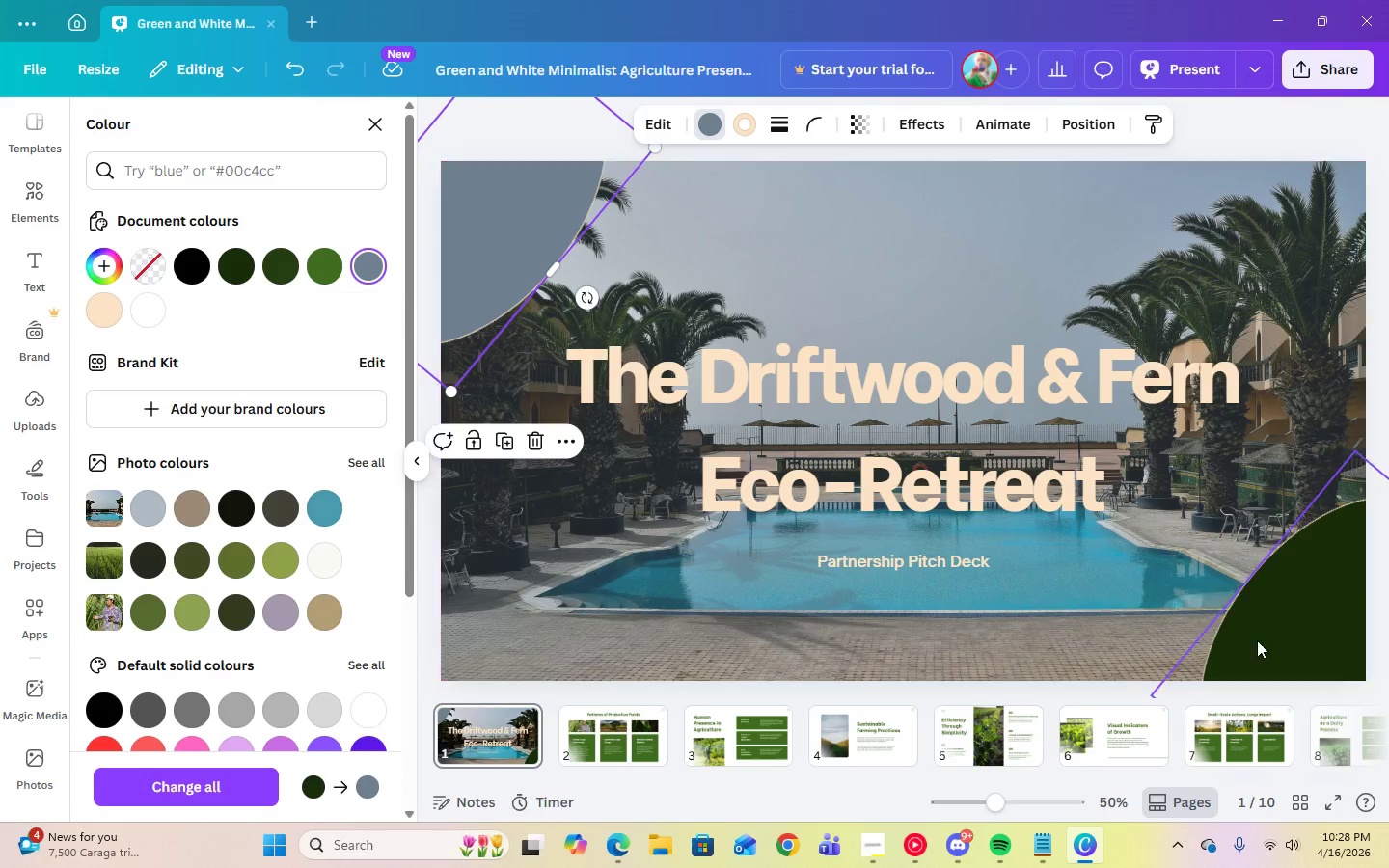 
left_click([1262, 645])
 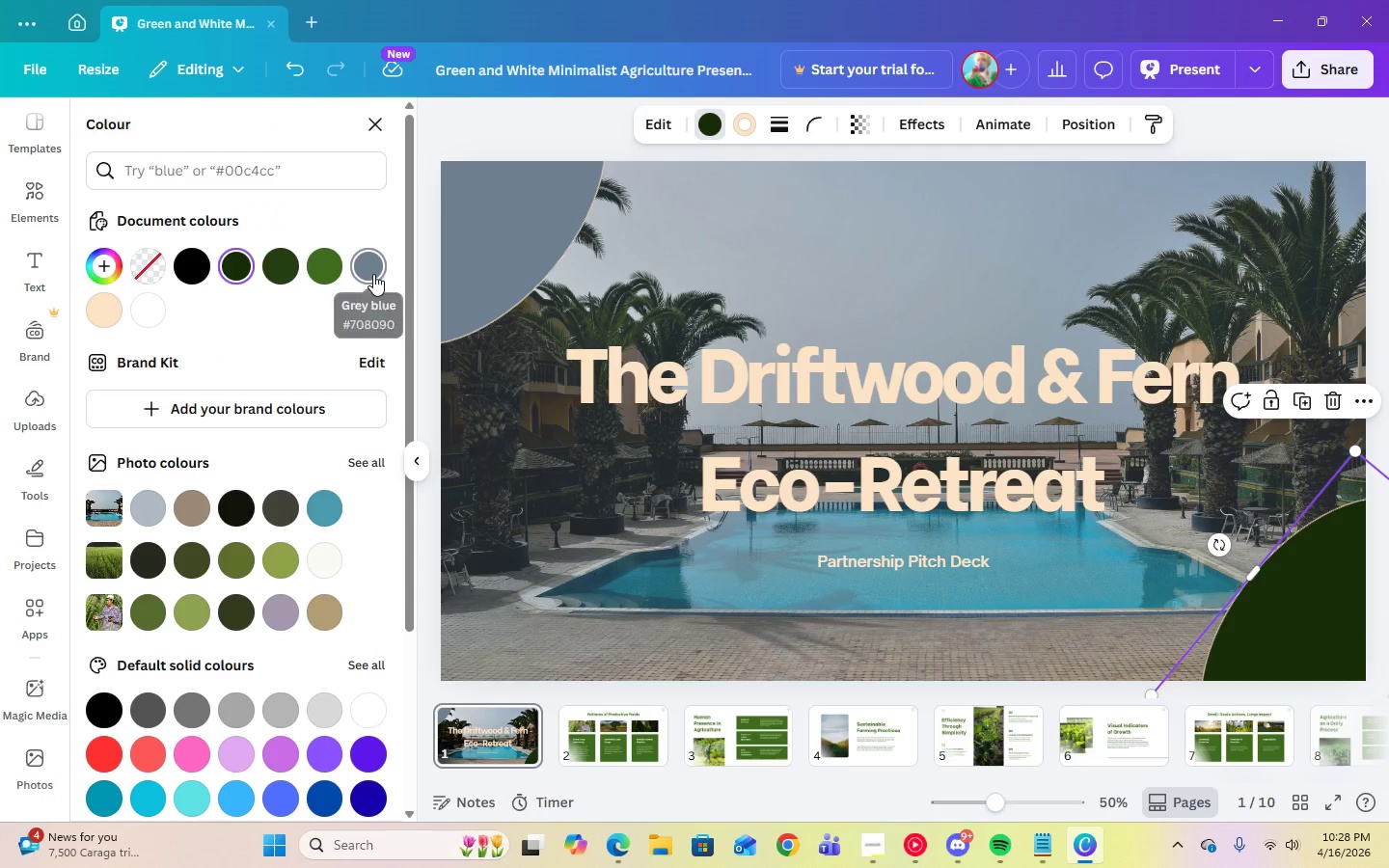 
left_click([373, 274])
 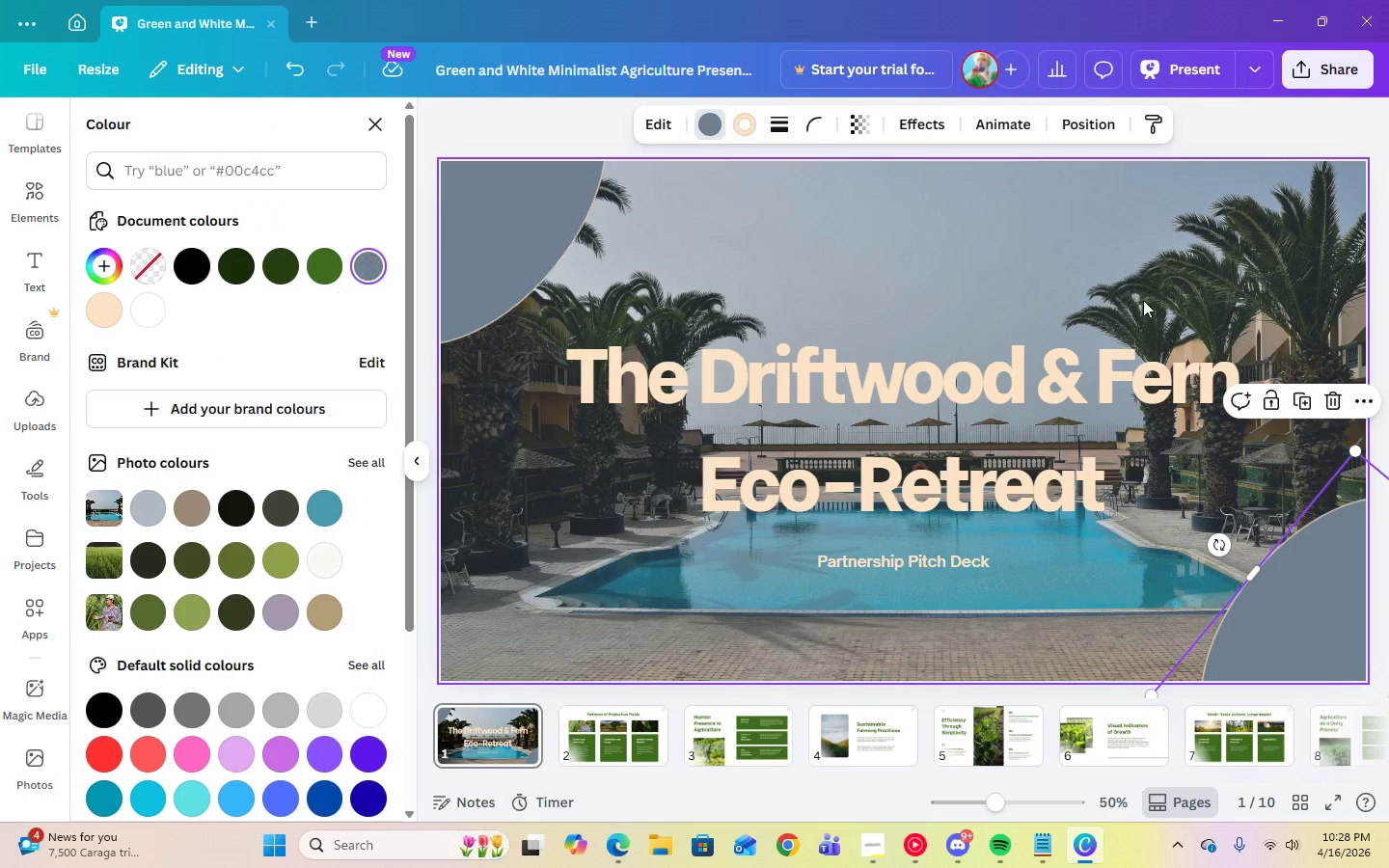 
left_click([1135, 298])
 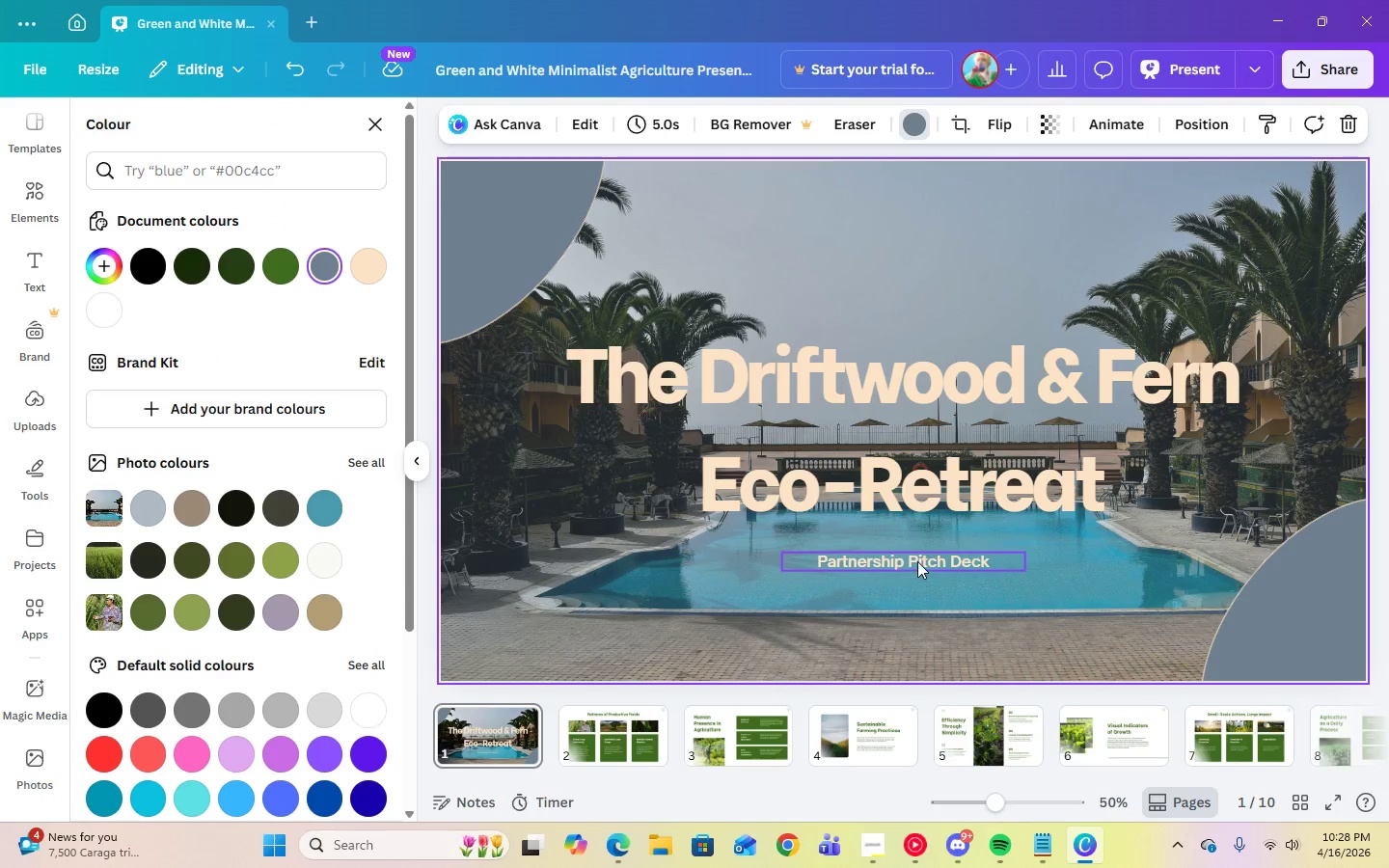 
left_click([918, 482])
 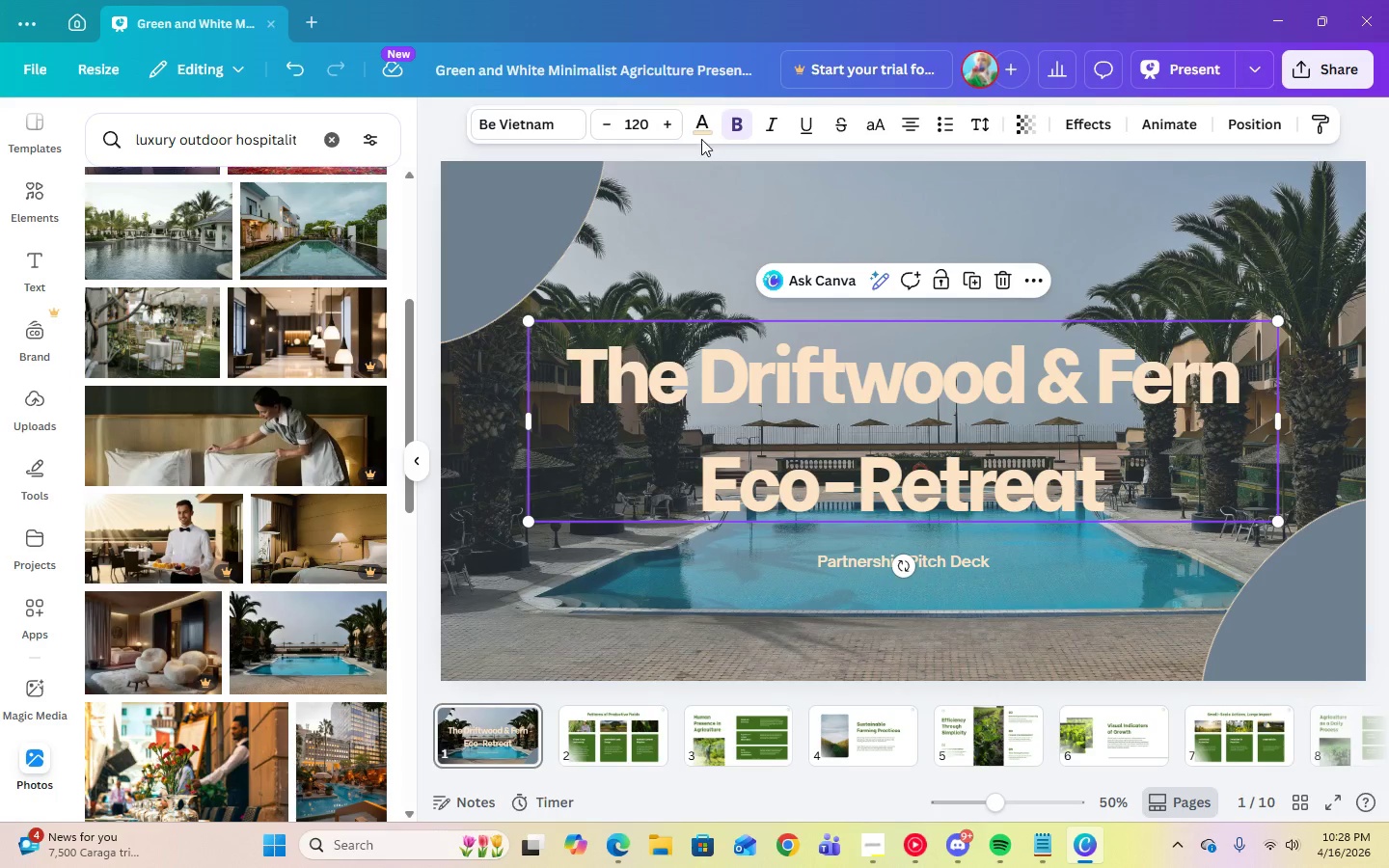 
left_click([701, 129])
 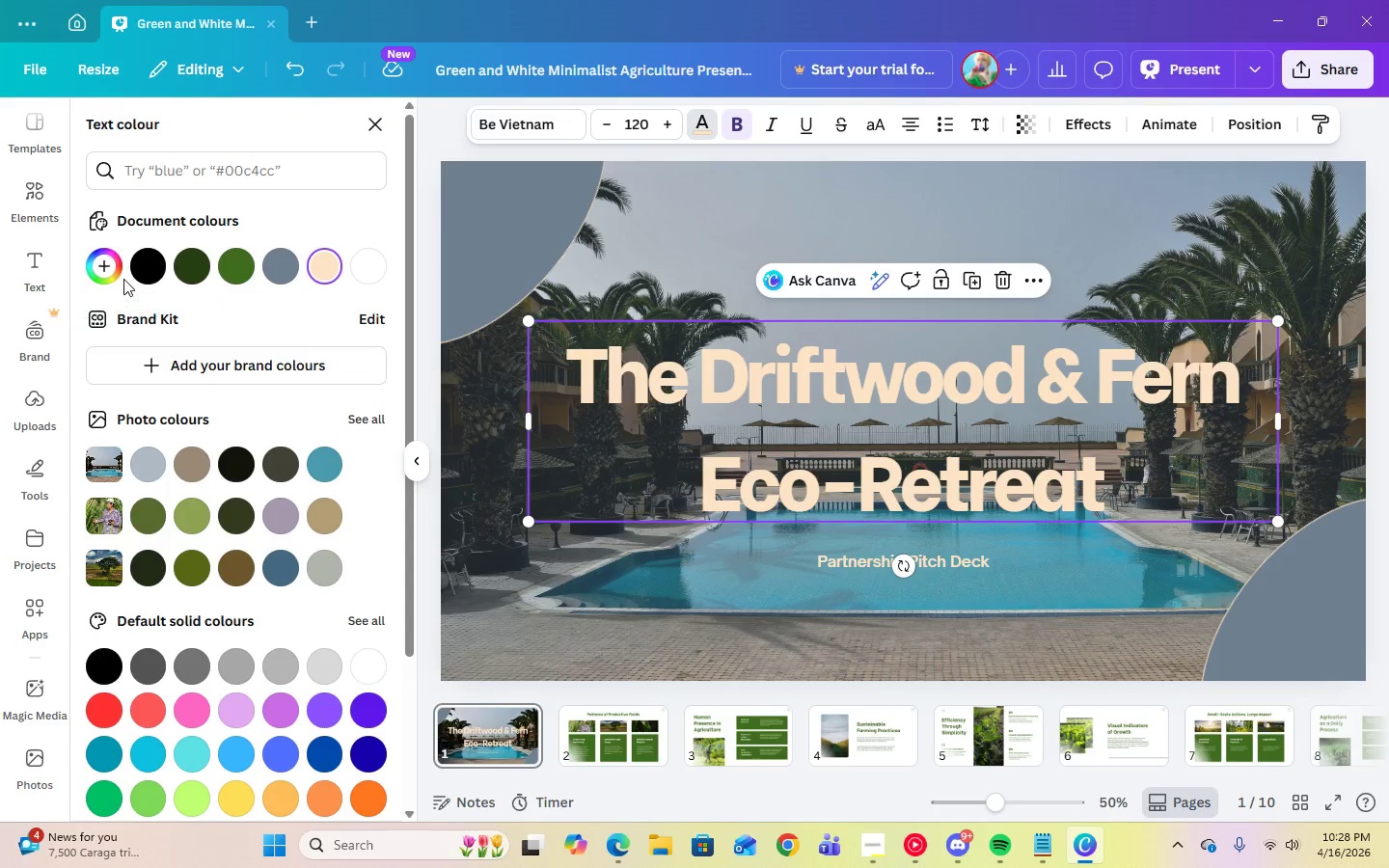 
left_click([140, 279])
 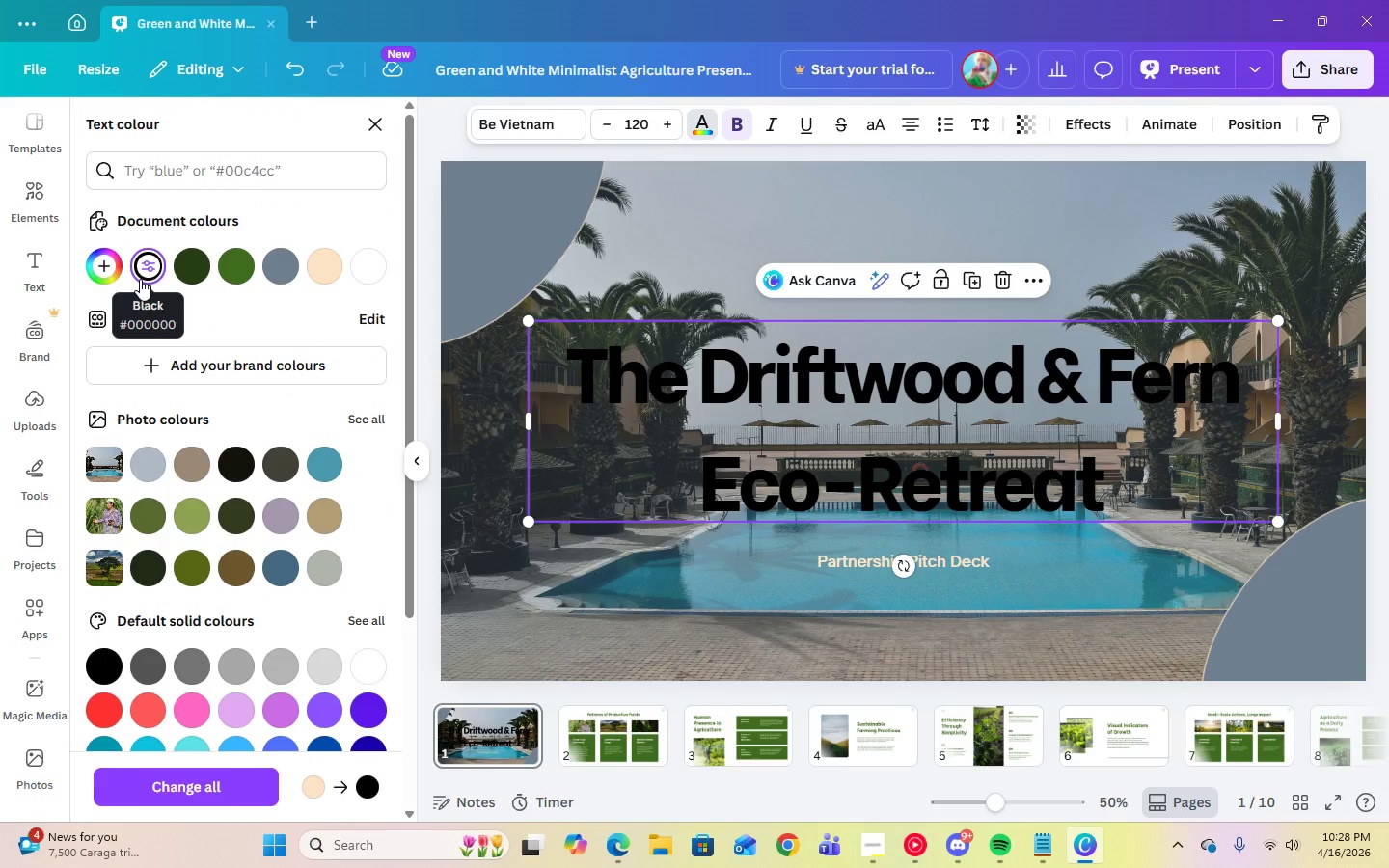 
left_click([144, 276])
 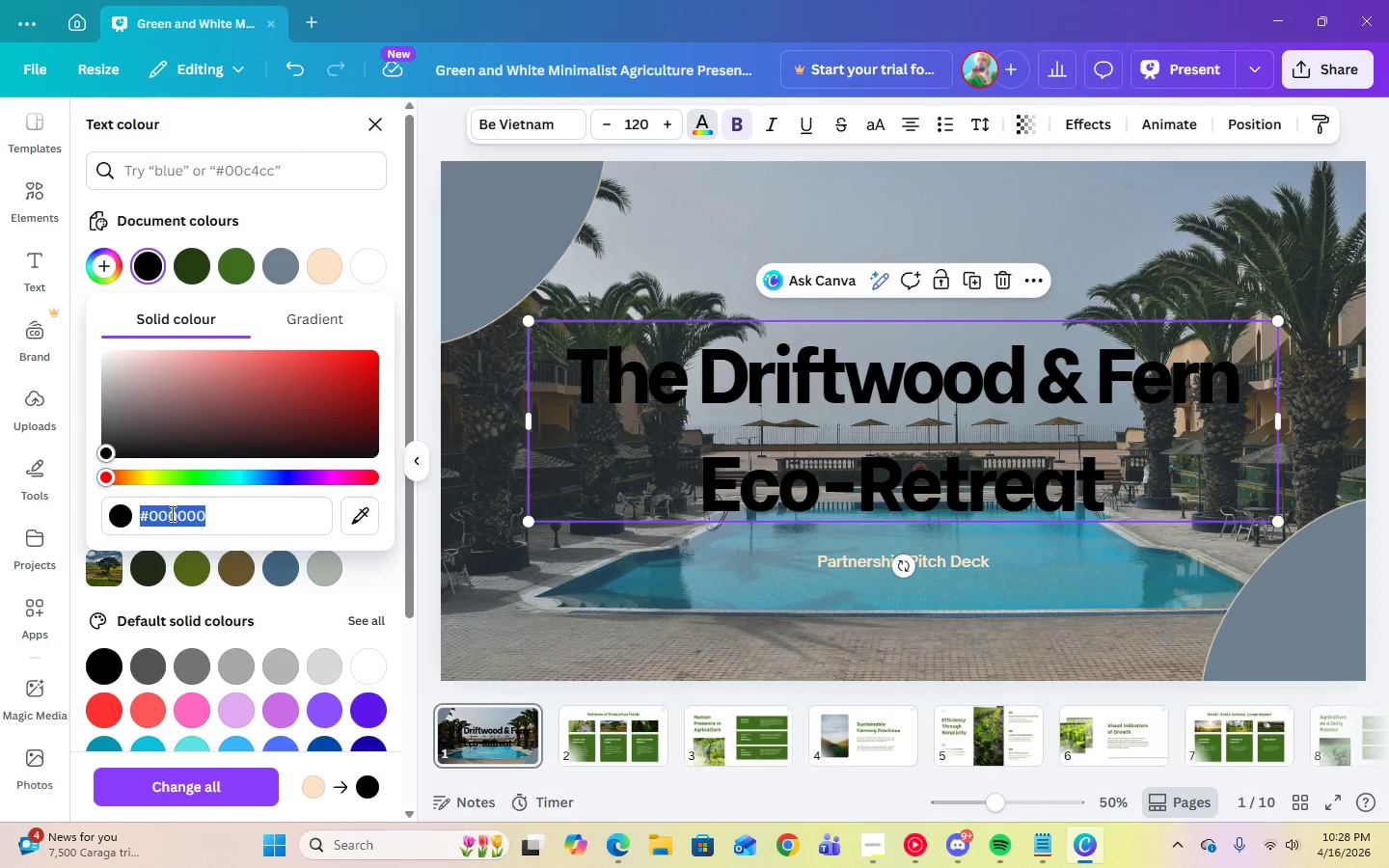 
right_click([171, 514])
 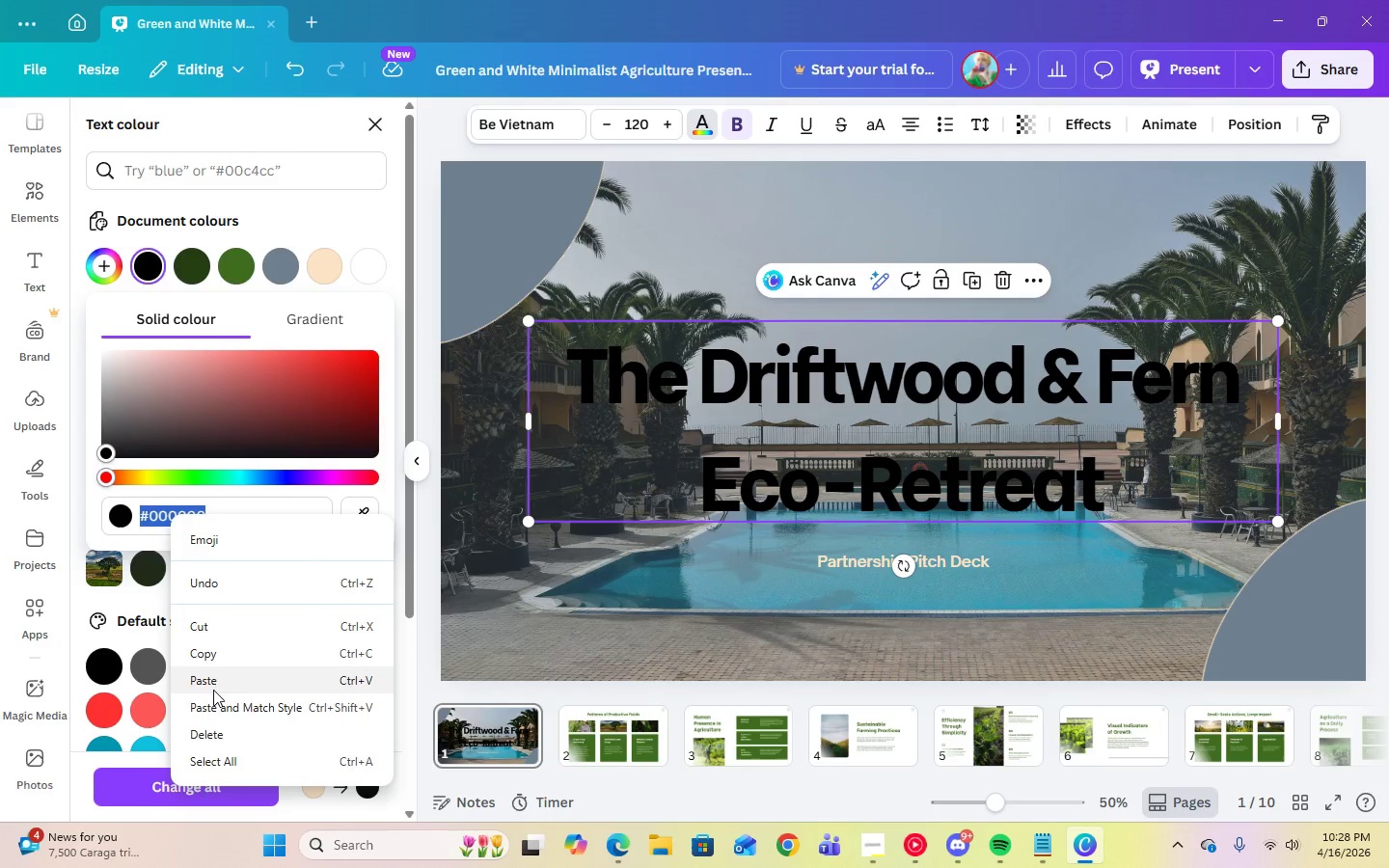 
left_click([212, 679])
 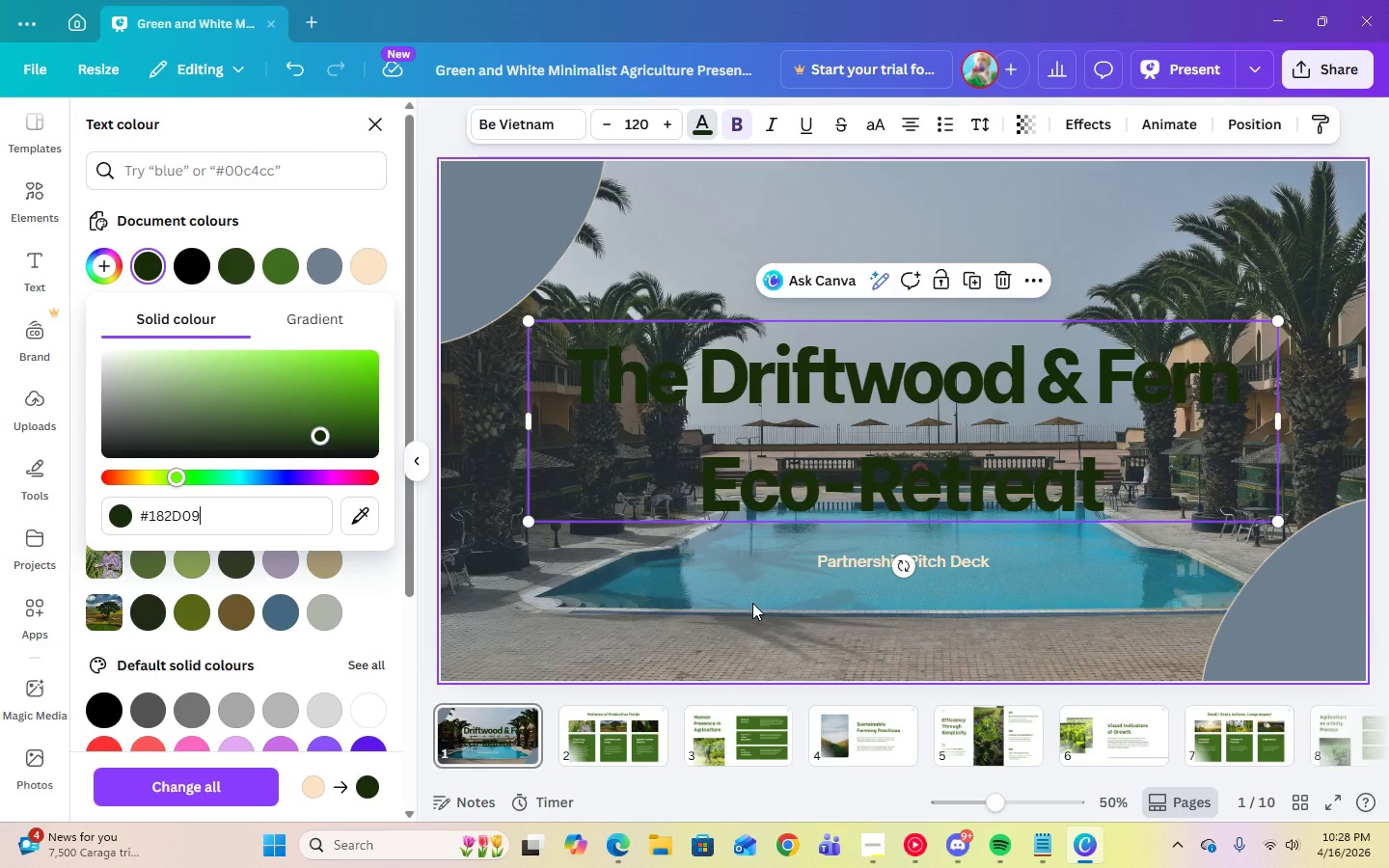 
left_click([752, 603])
 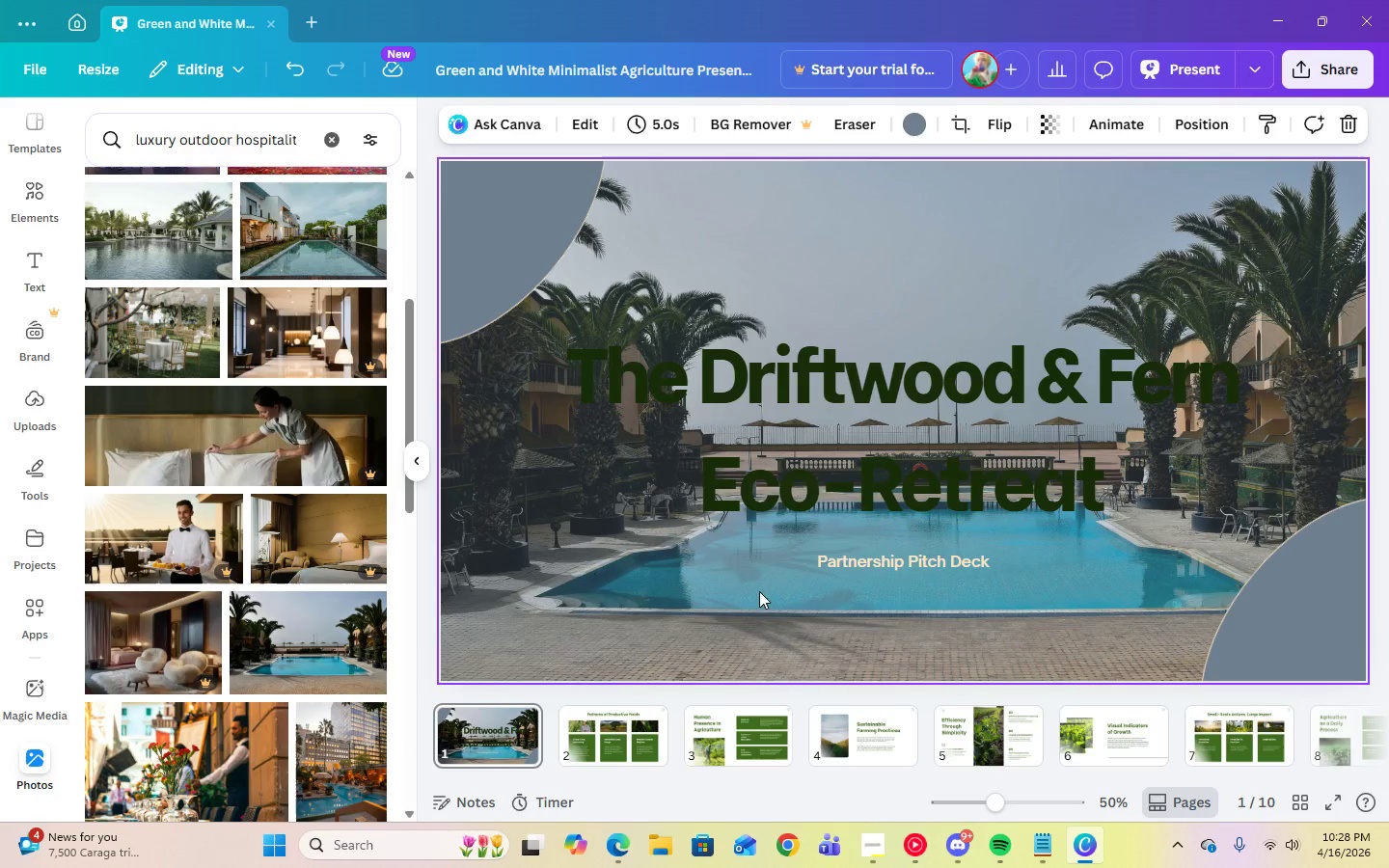 
left_click([841, 485])
 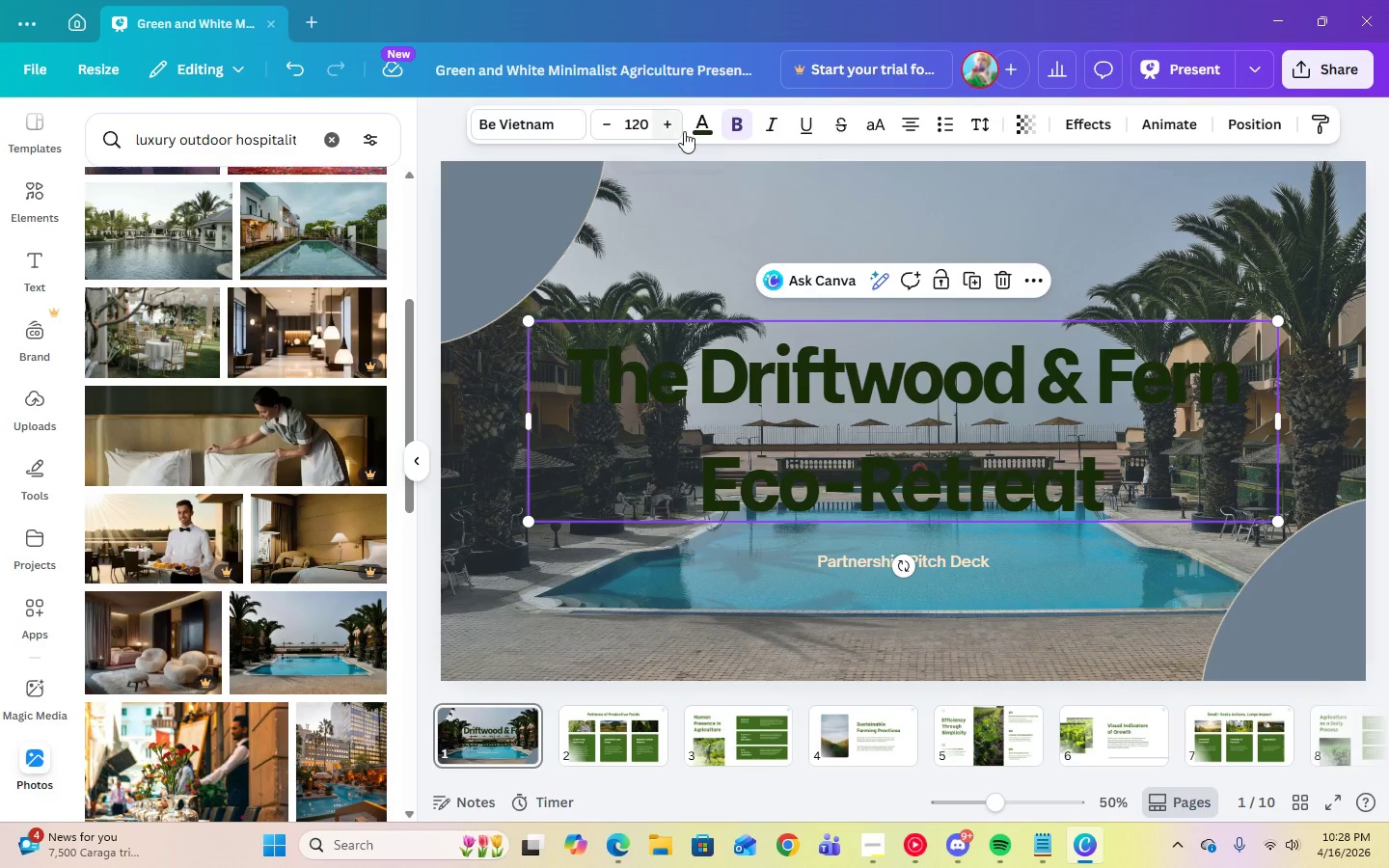 
left_click([697, 131])
 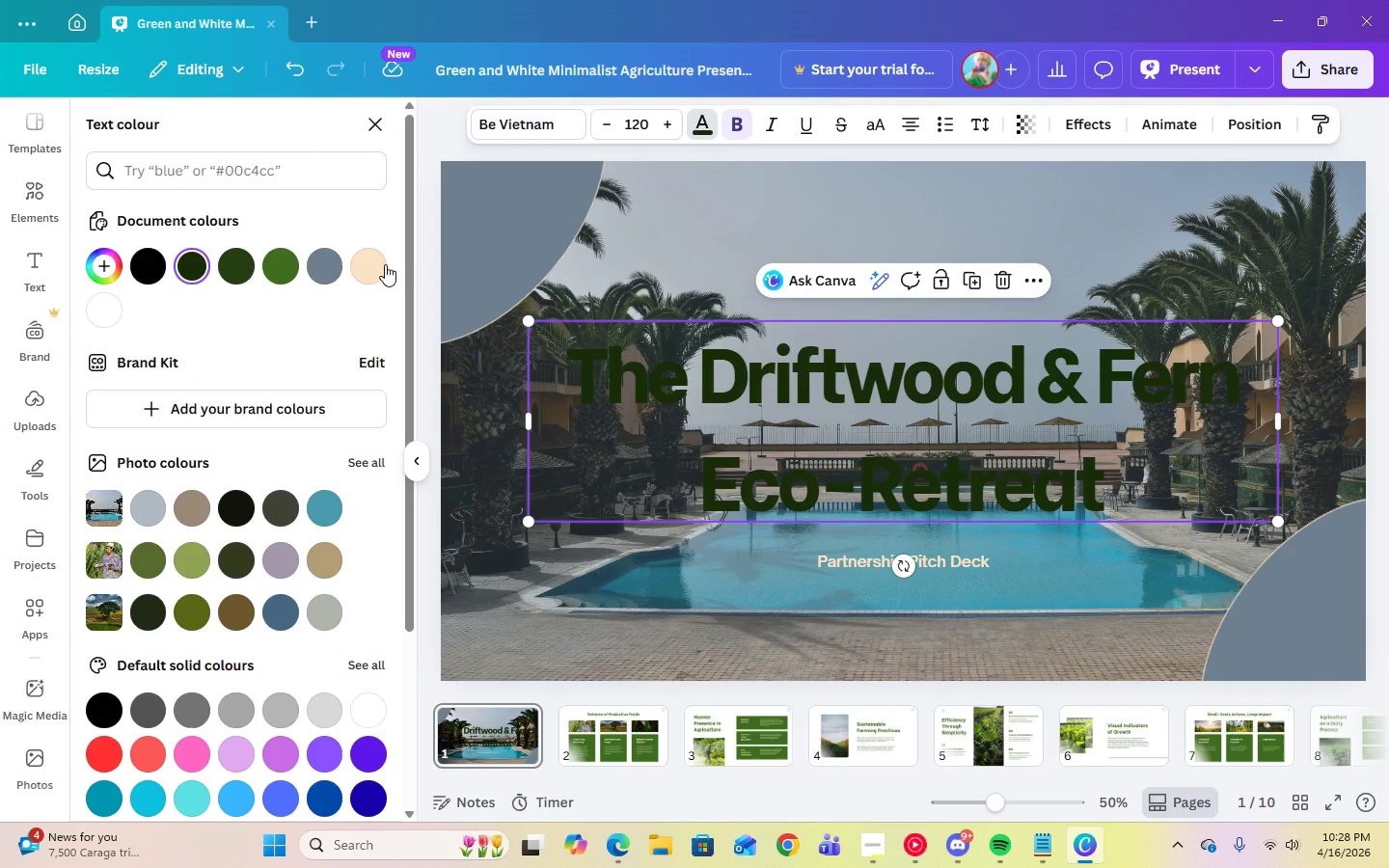 
left_click([383, 265])
 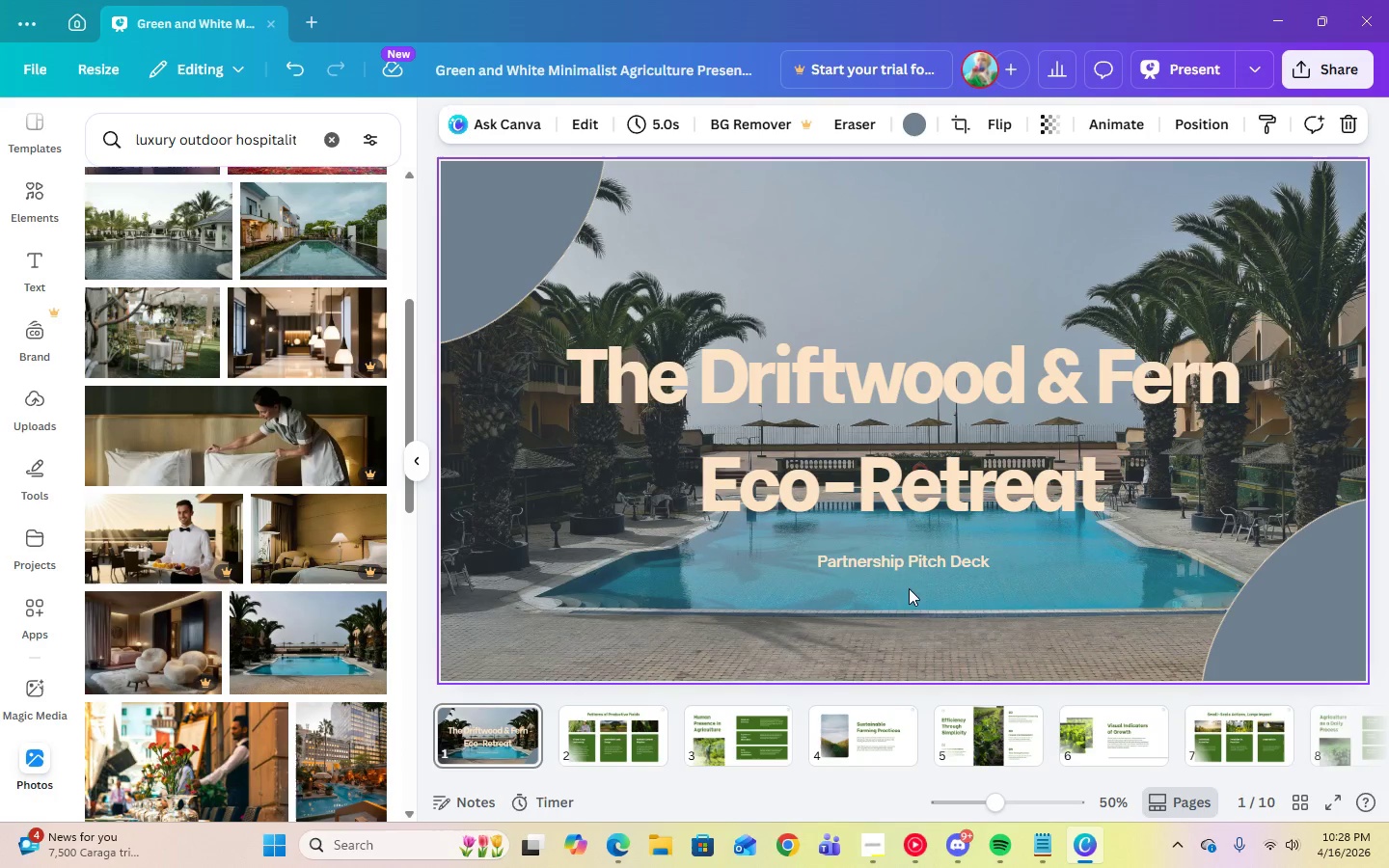 
double_click([896, 541])
 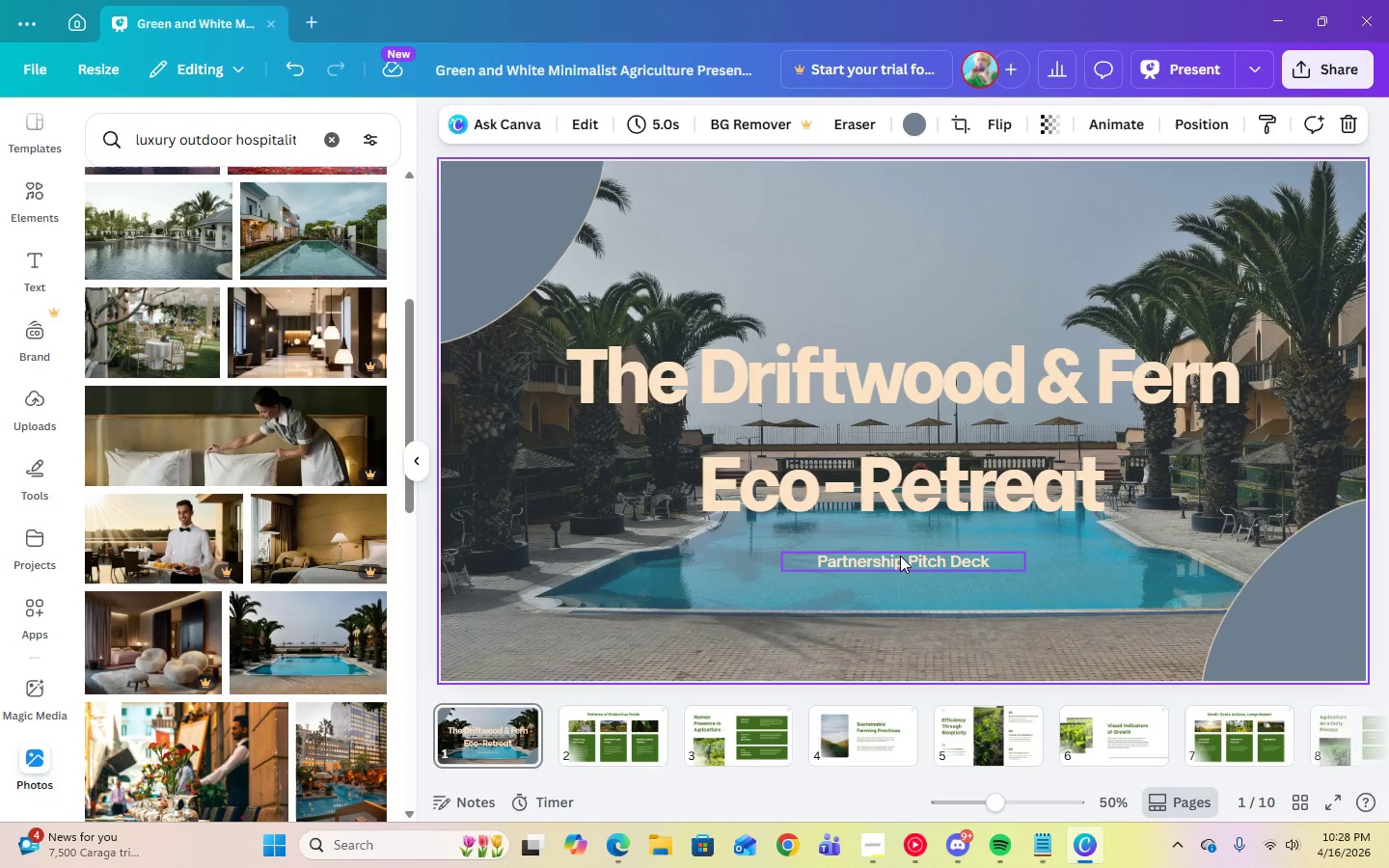 
triple_click([900, 556])
 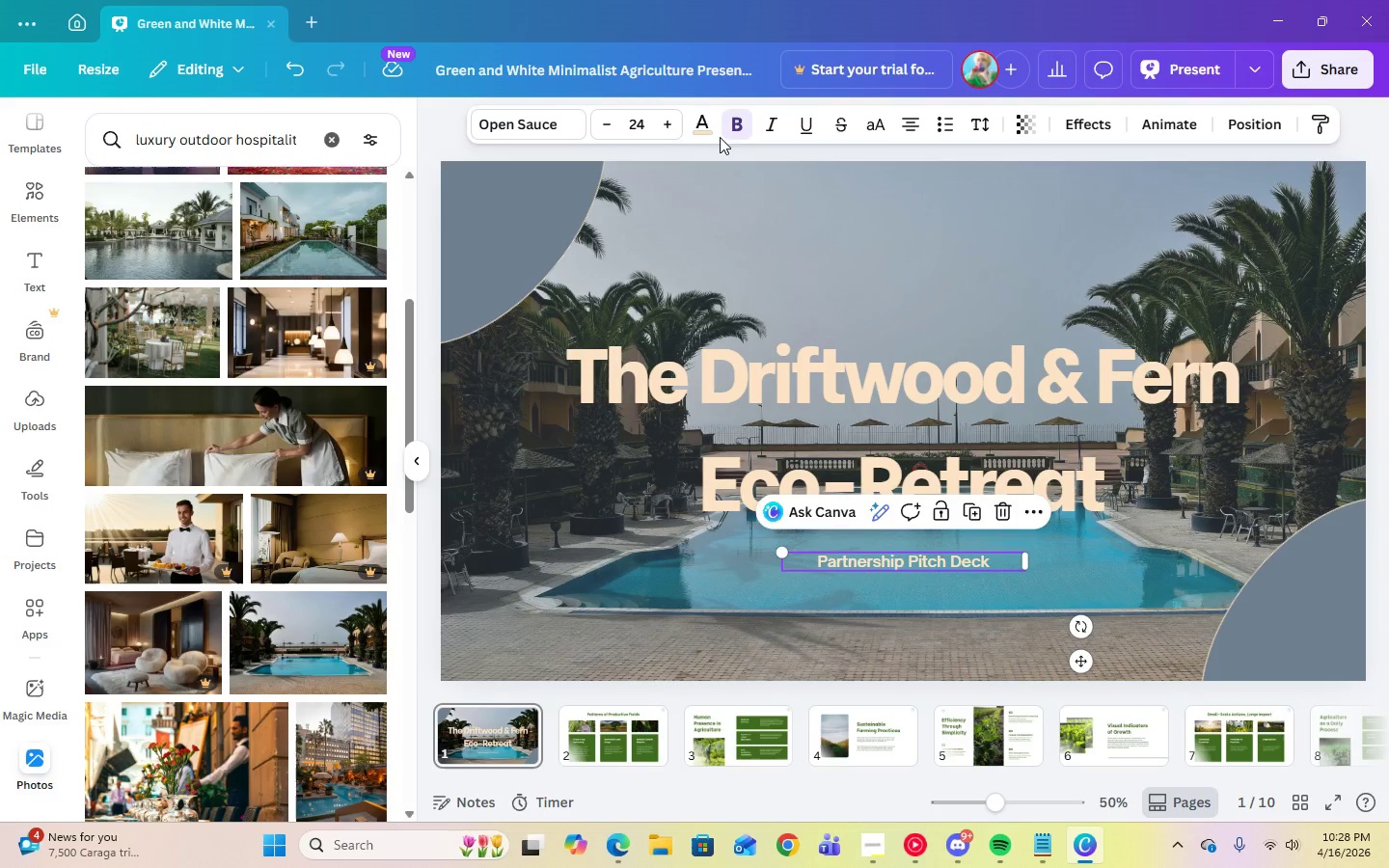 
left_click([709, 131])
 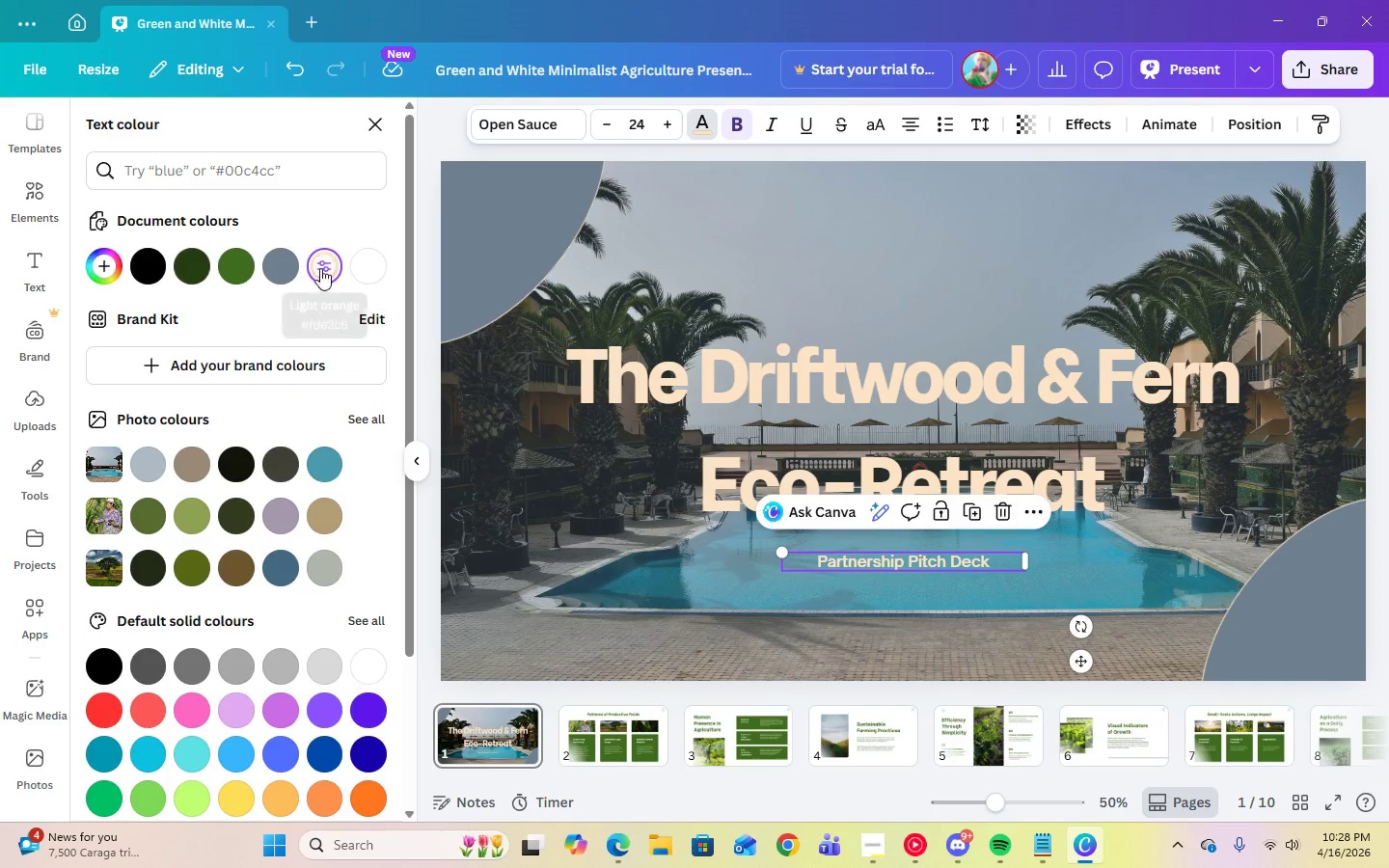 
left_click([320, 265])
 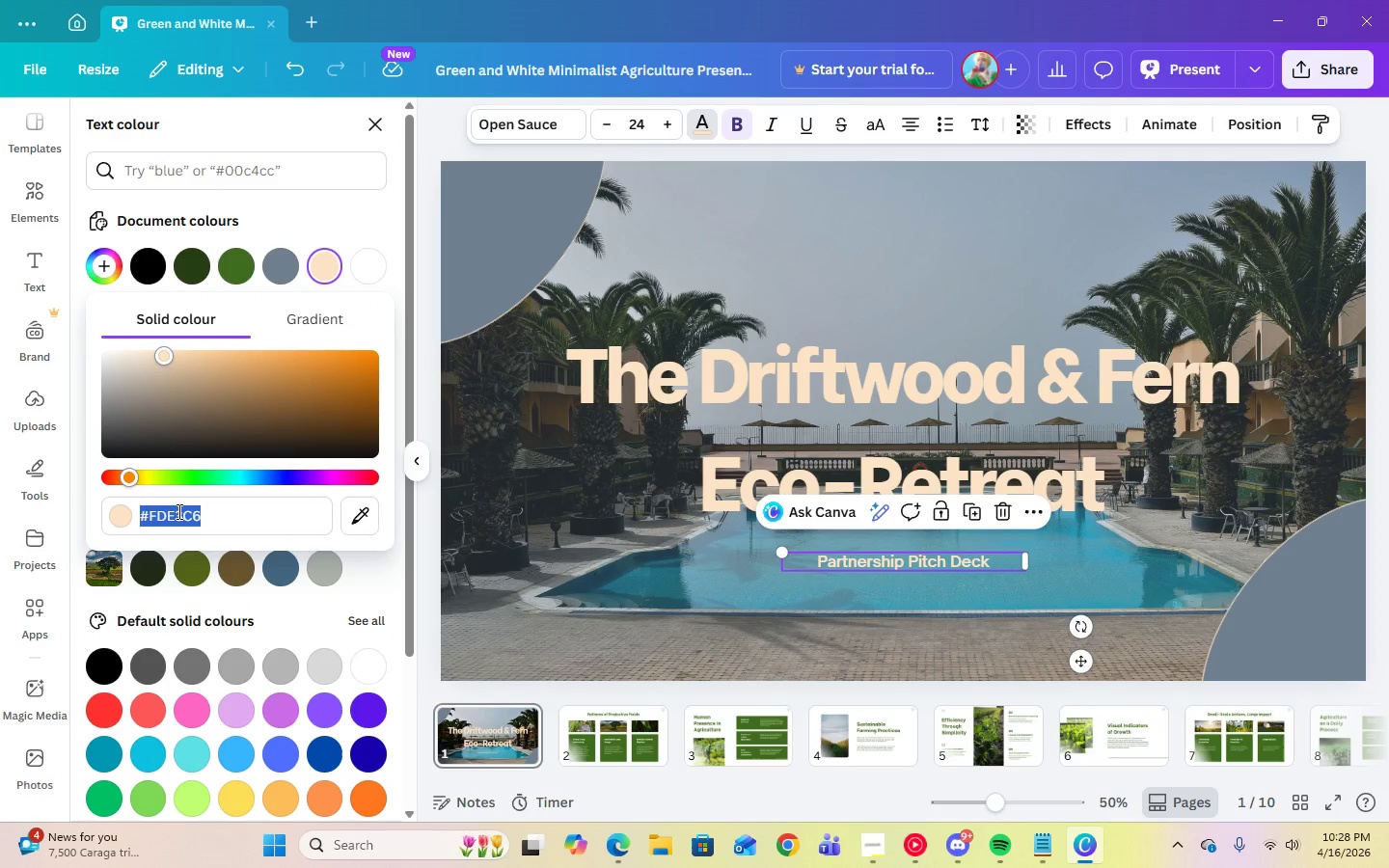 
right_click([177, 514])
 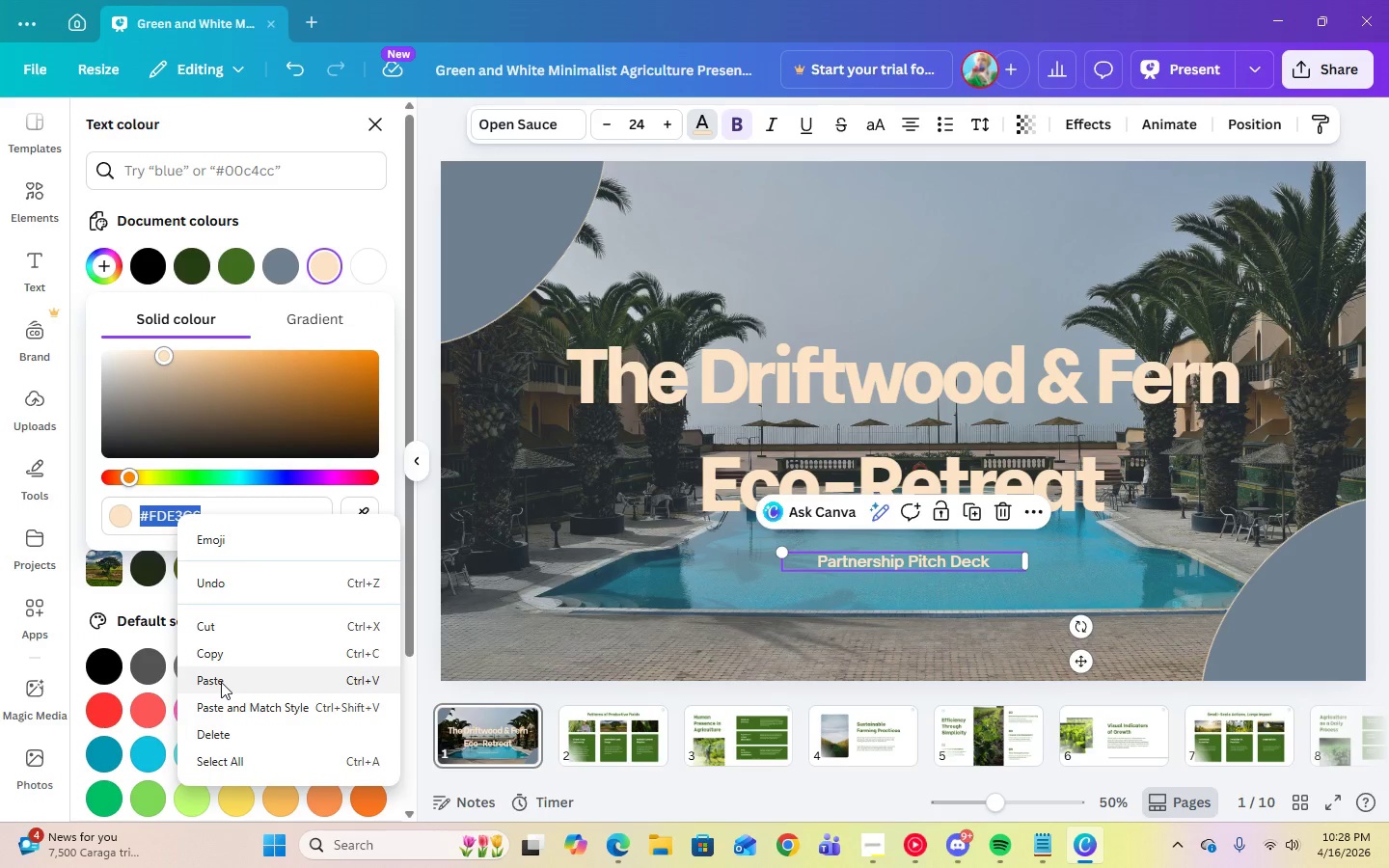 
left_click([221, 682])
 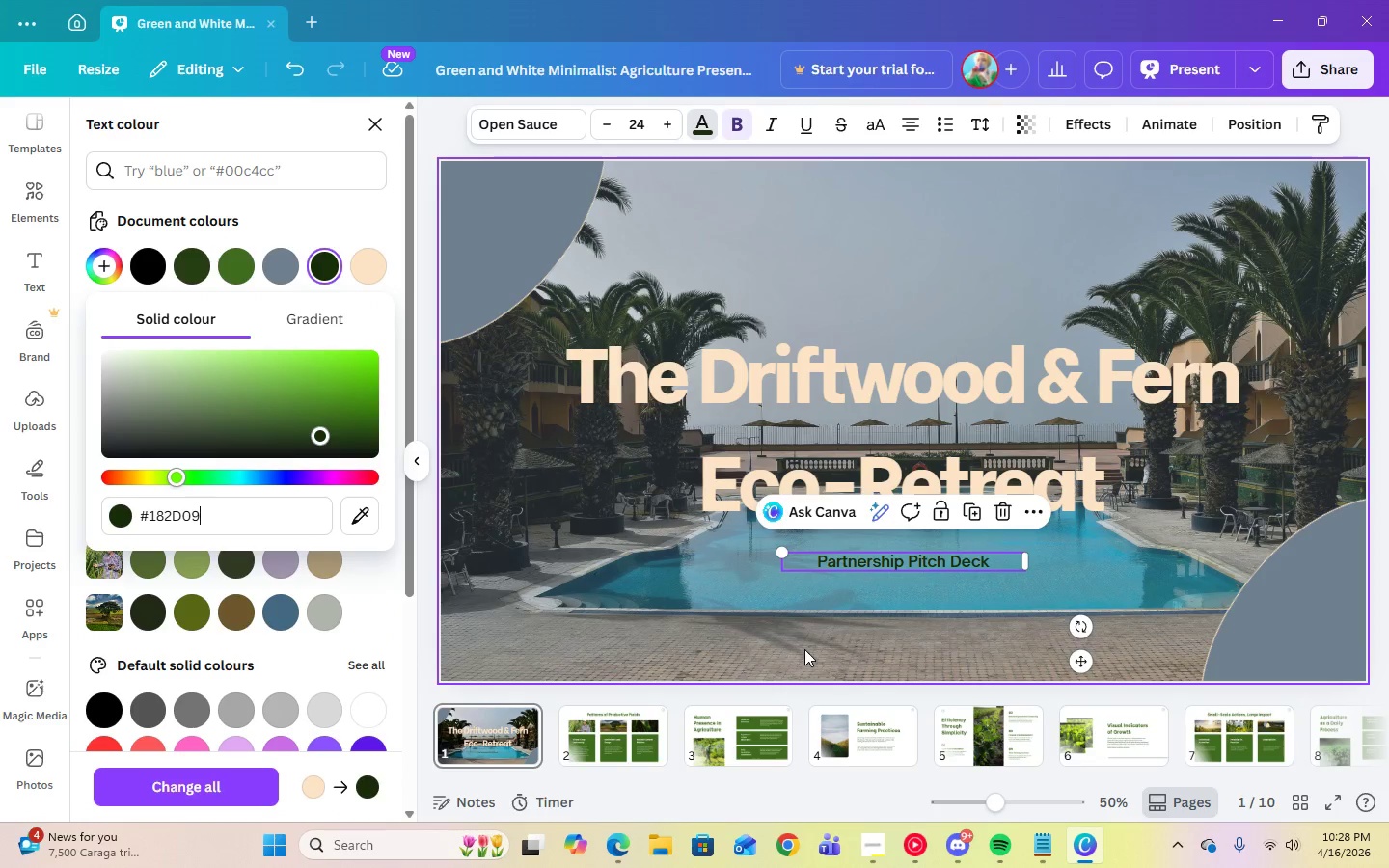 
left_click([808, 650])
 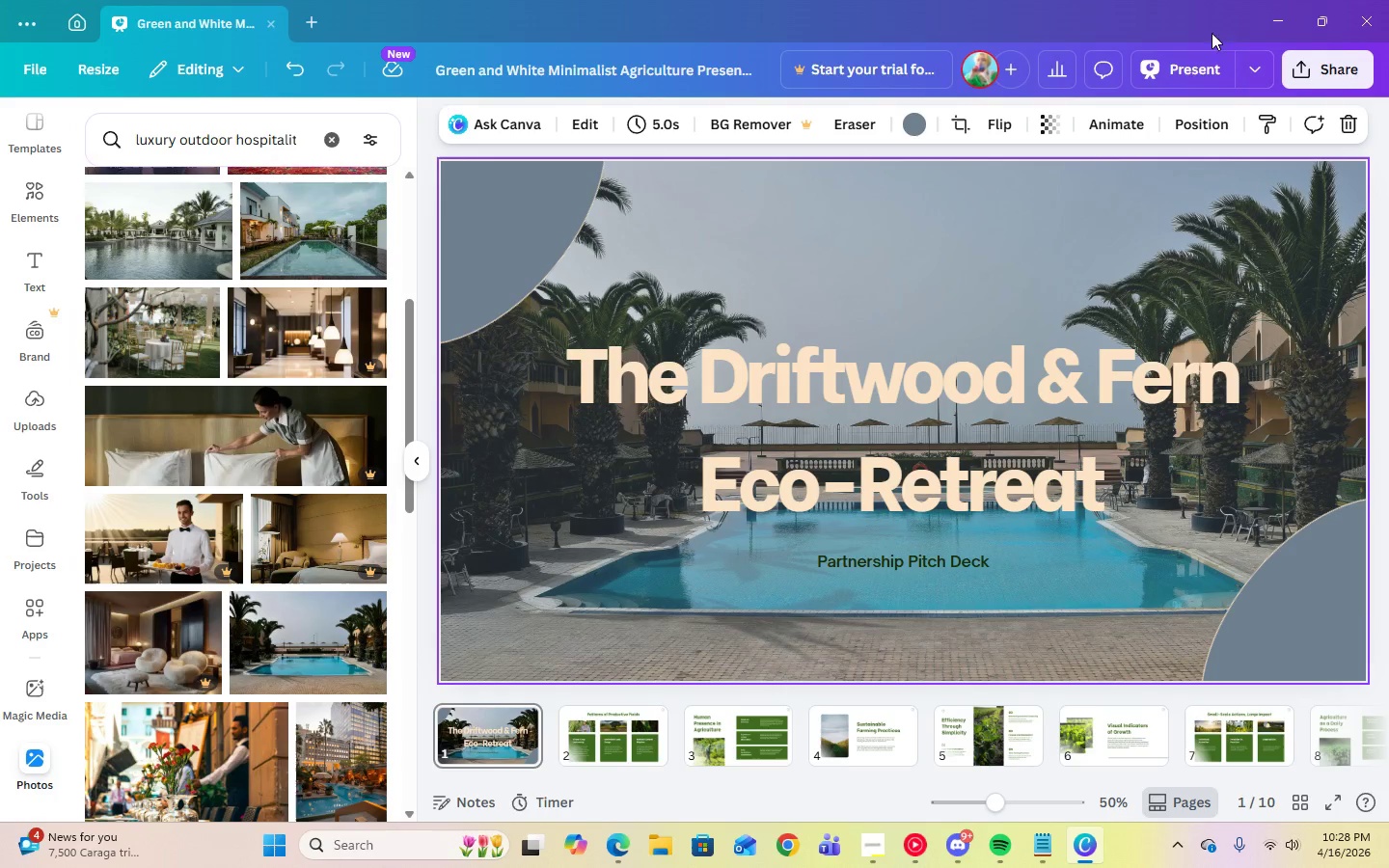 
left_click([1189, 61])
 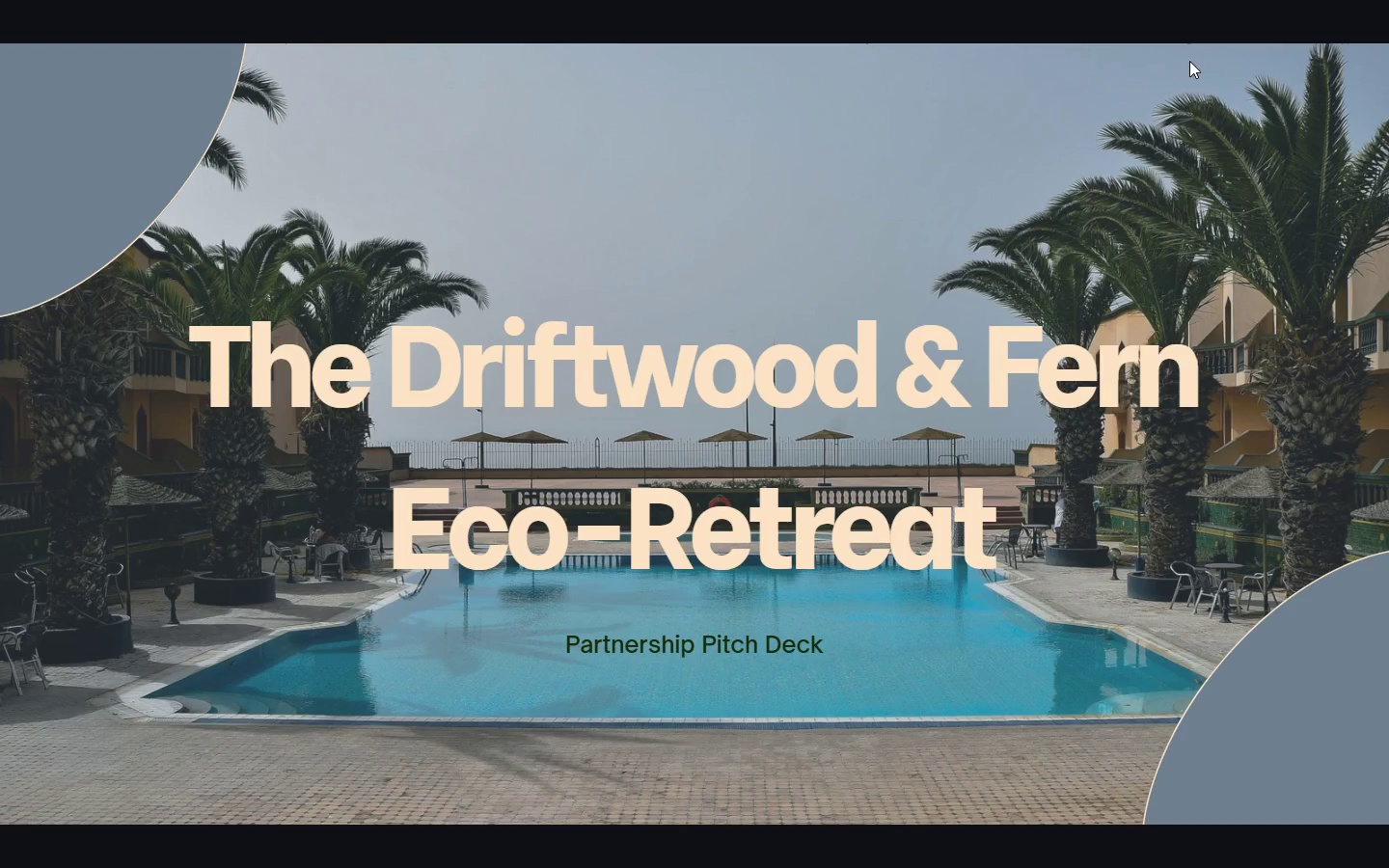 
wait(7.16)
 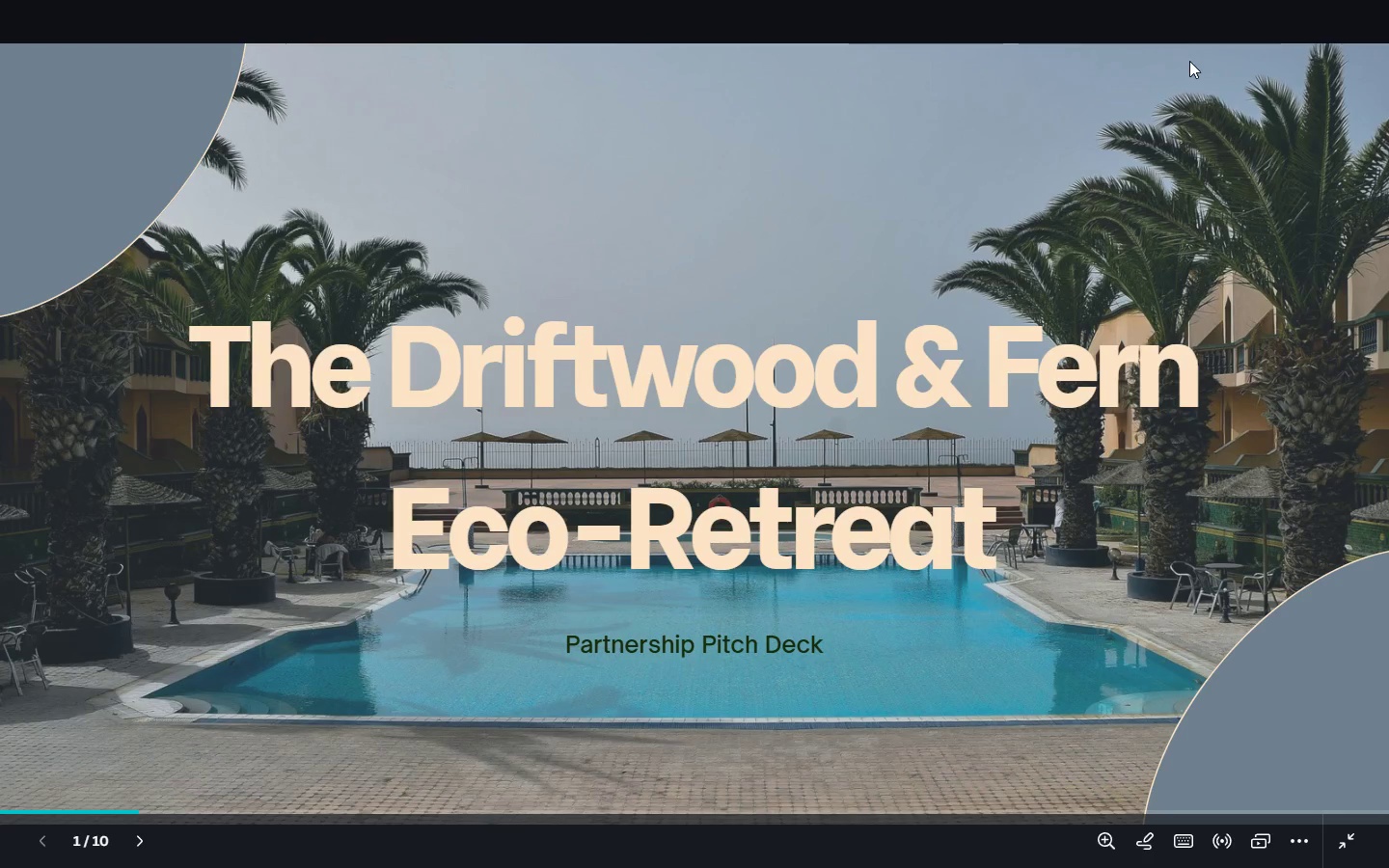 
key(Escape)
 